 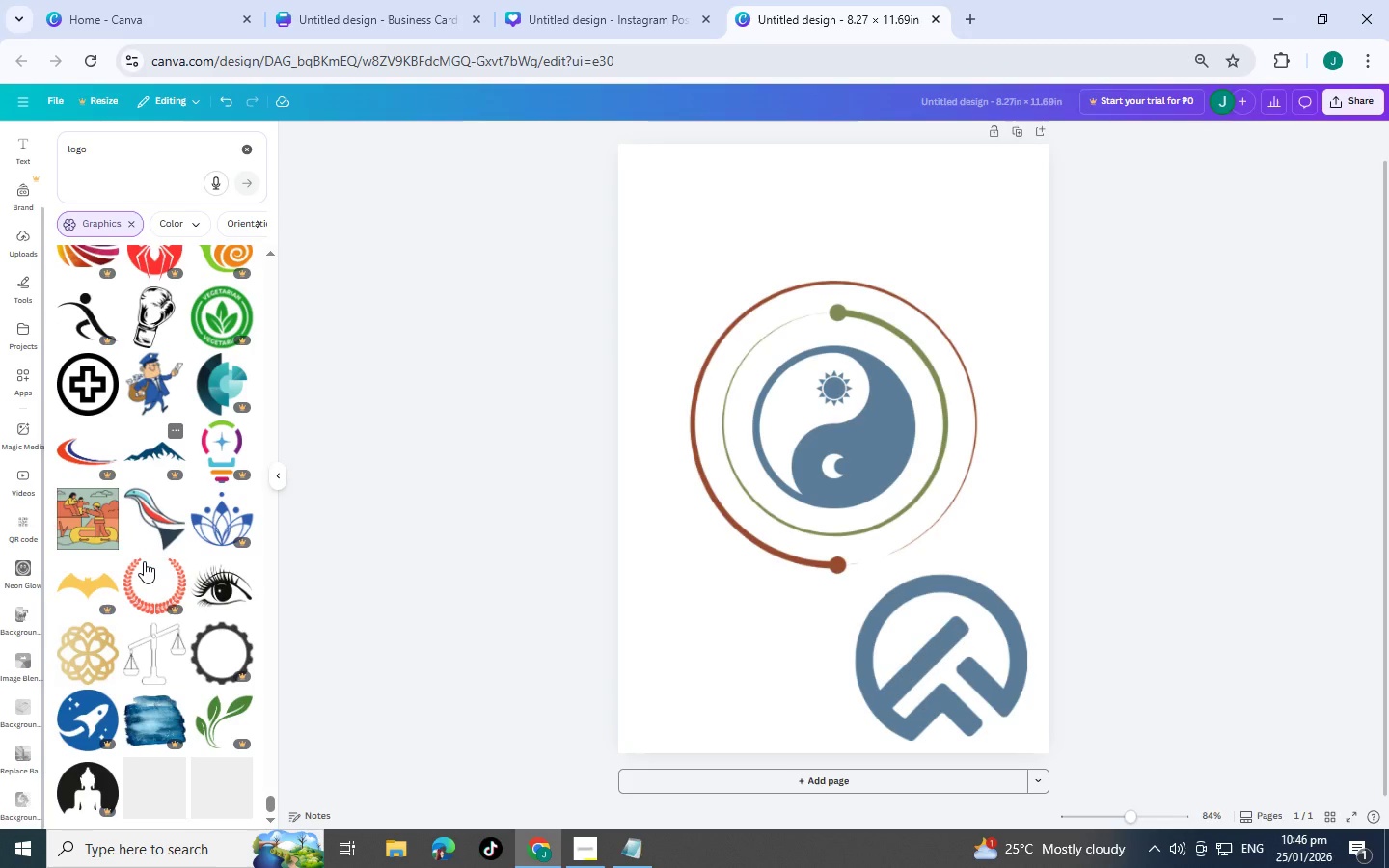 
scroll: coordinate [153, 551], scroll_direction: down, amount: 6.0
 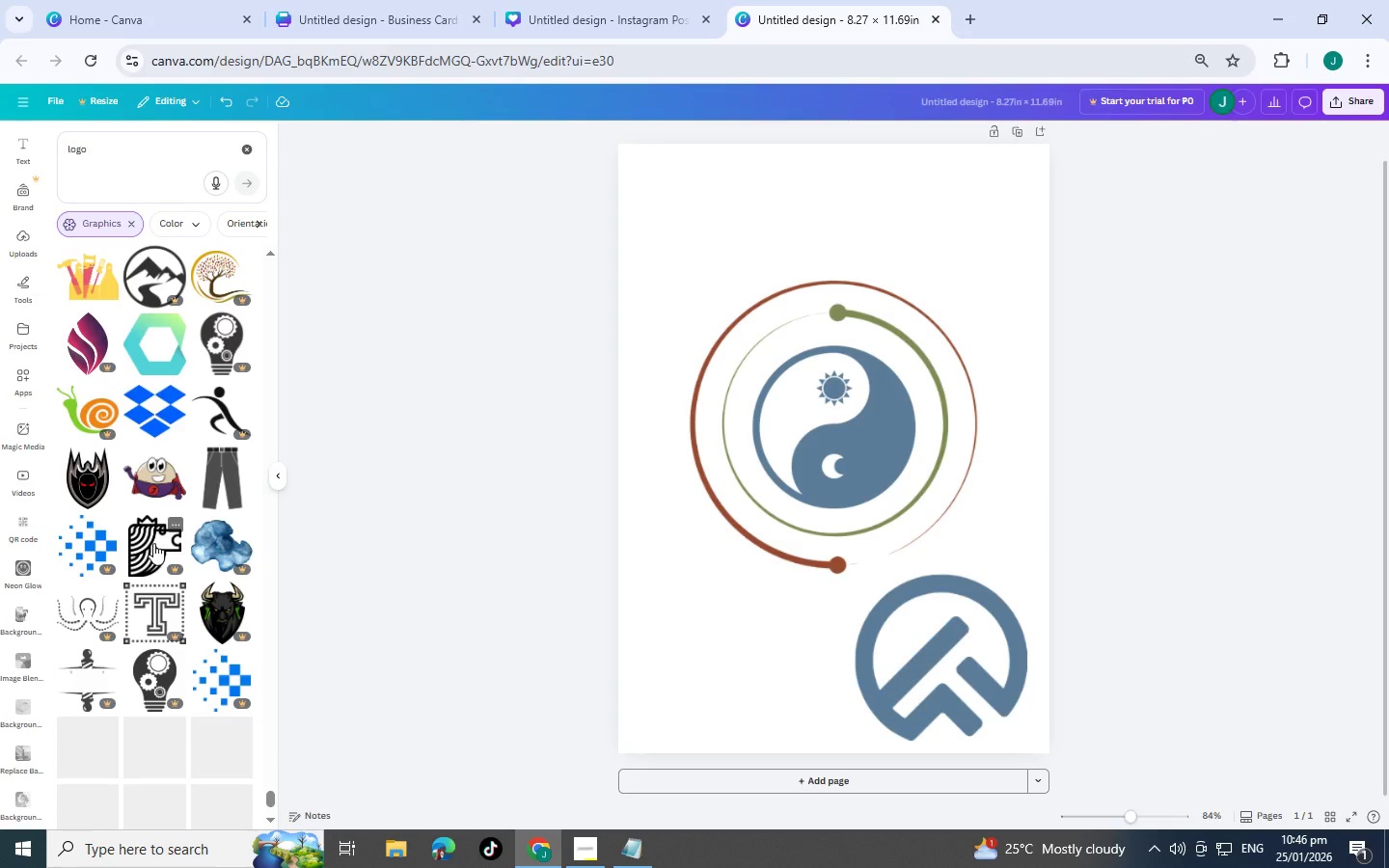 
scroll: coordinate [151, 547], scroll_direction: down, amount: 5.0
 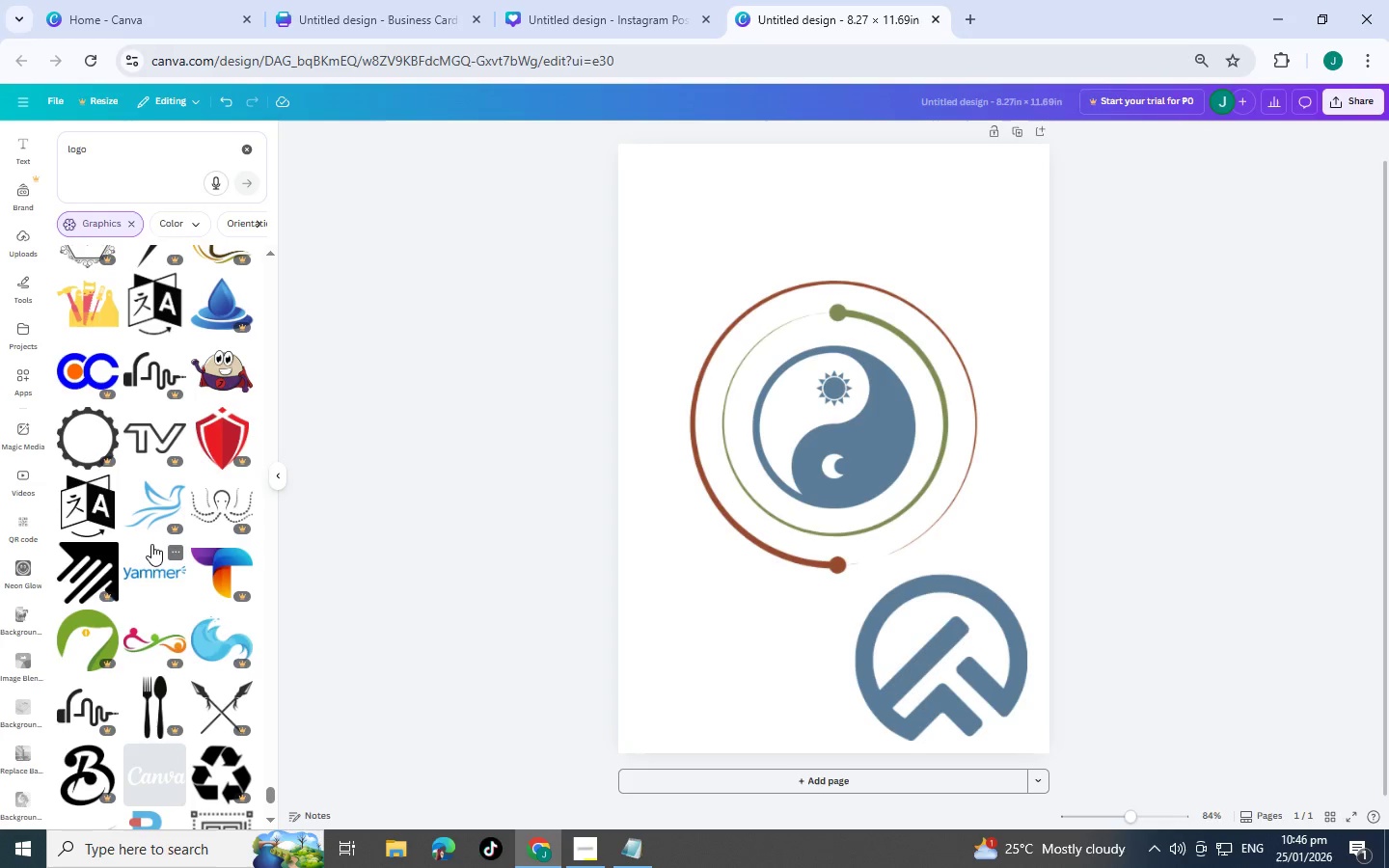 
scroll: coordinate [154, 527], scroll_direction: down, amount: 6.0
 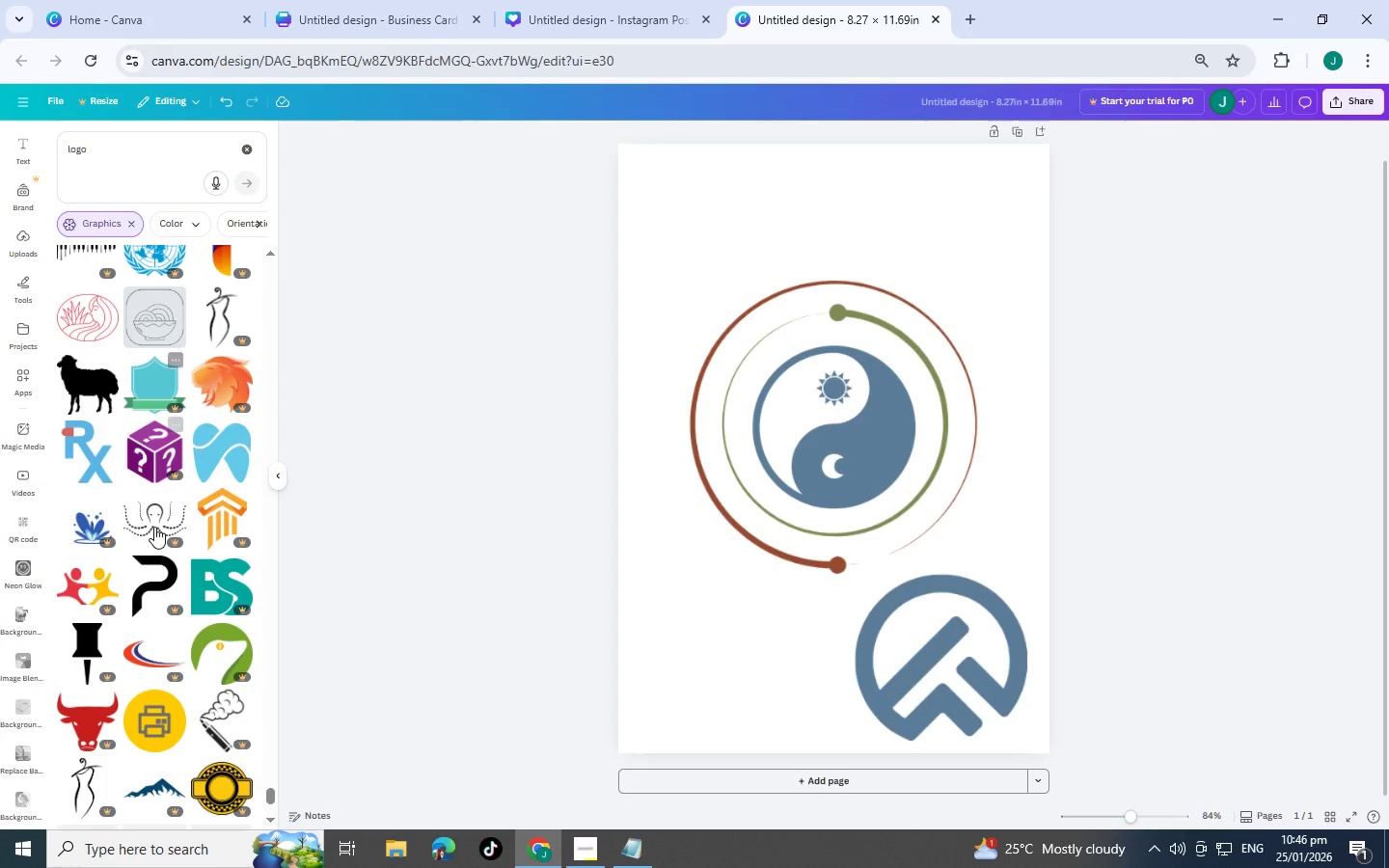 
scroll: coordinate [175, 435], scroll_direction: down, amount: 8.0
 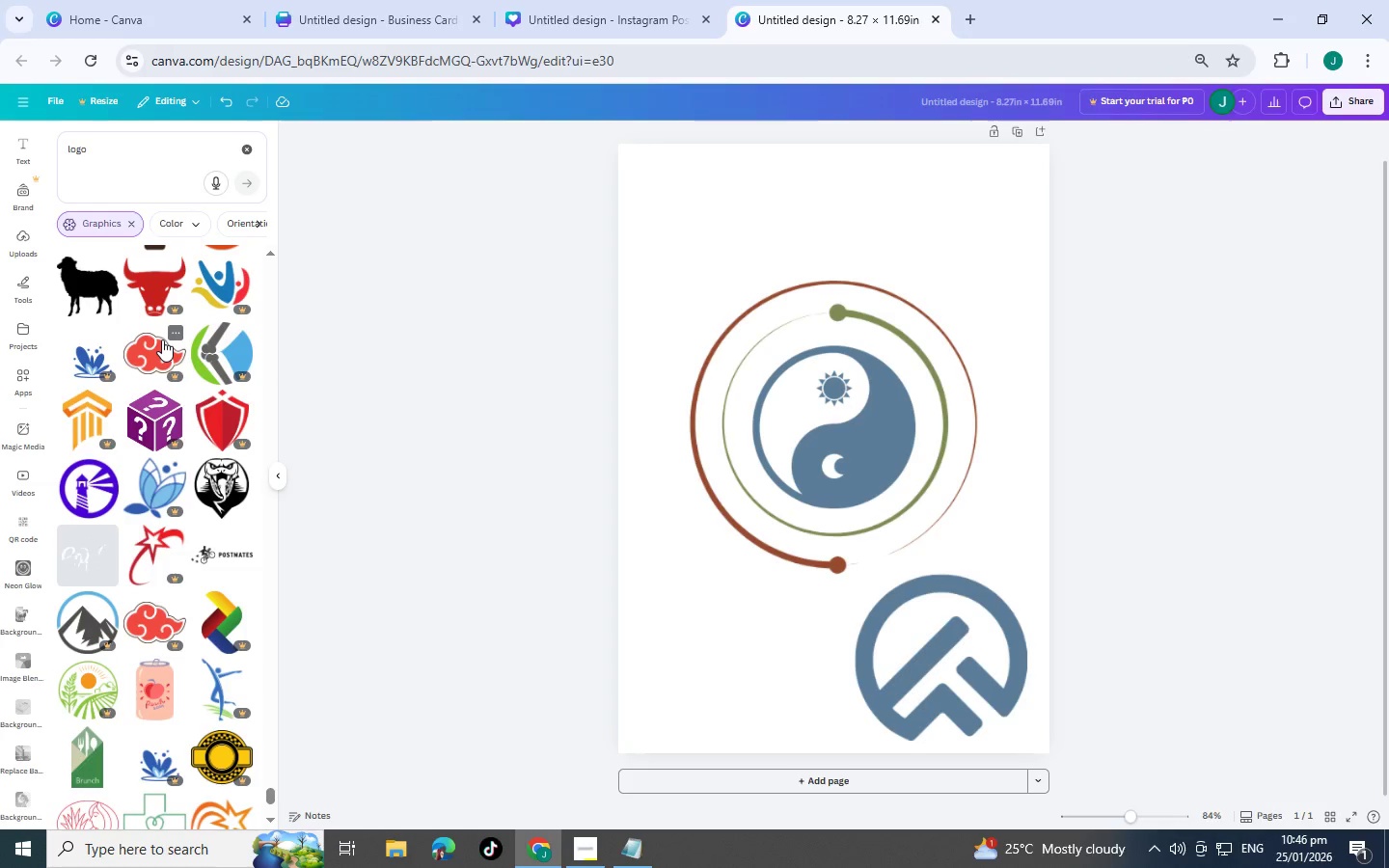 
scroll: coordinate [149, 435], scroll_direction: down, amount: 3.0
 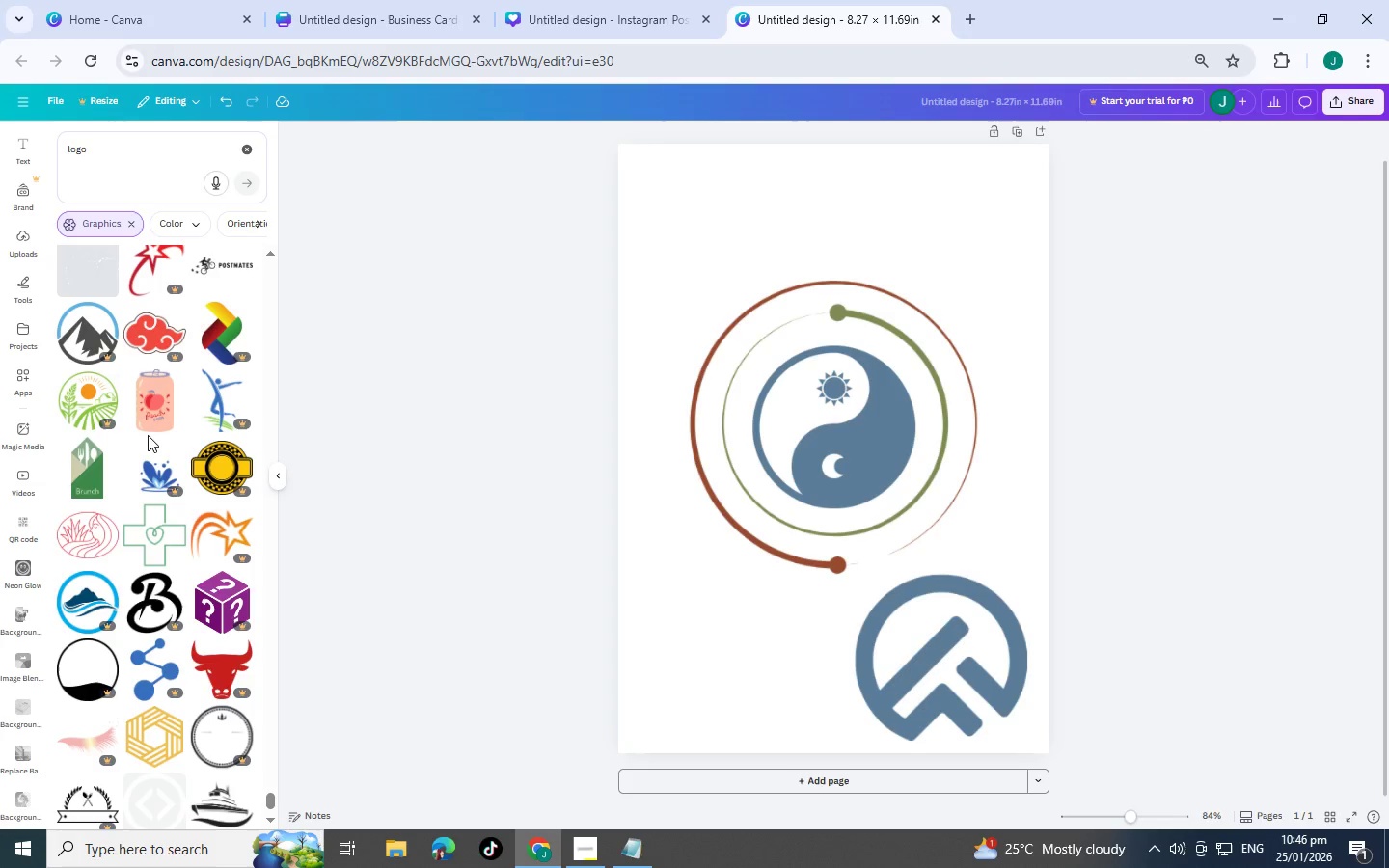 
scroll: coordinate [148, 435], scroll_direction: none, amount: 0.0
 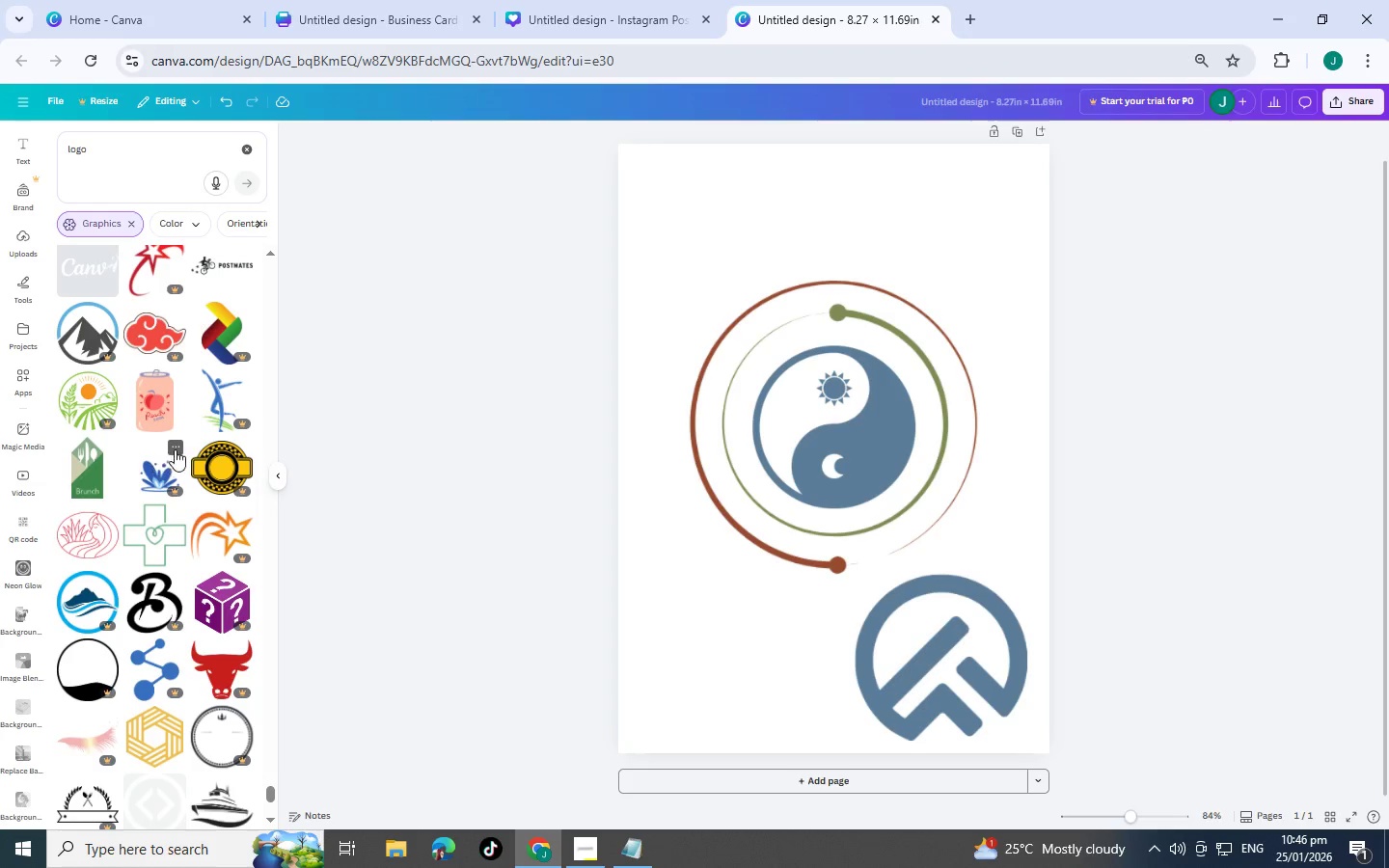 
scroll: coordinate [177, 510], scroll_direction: down, amount: 7.0
 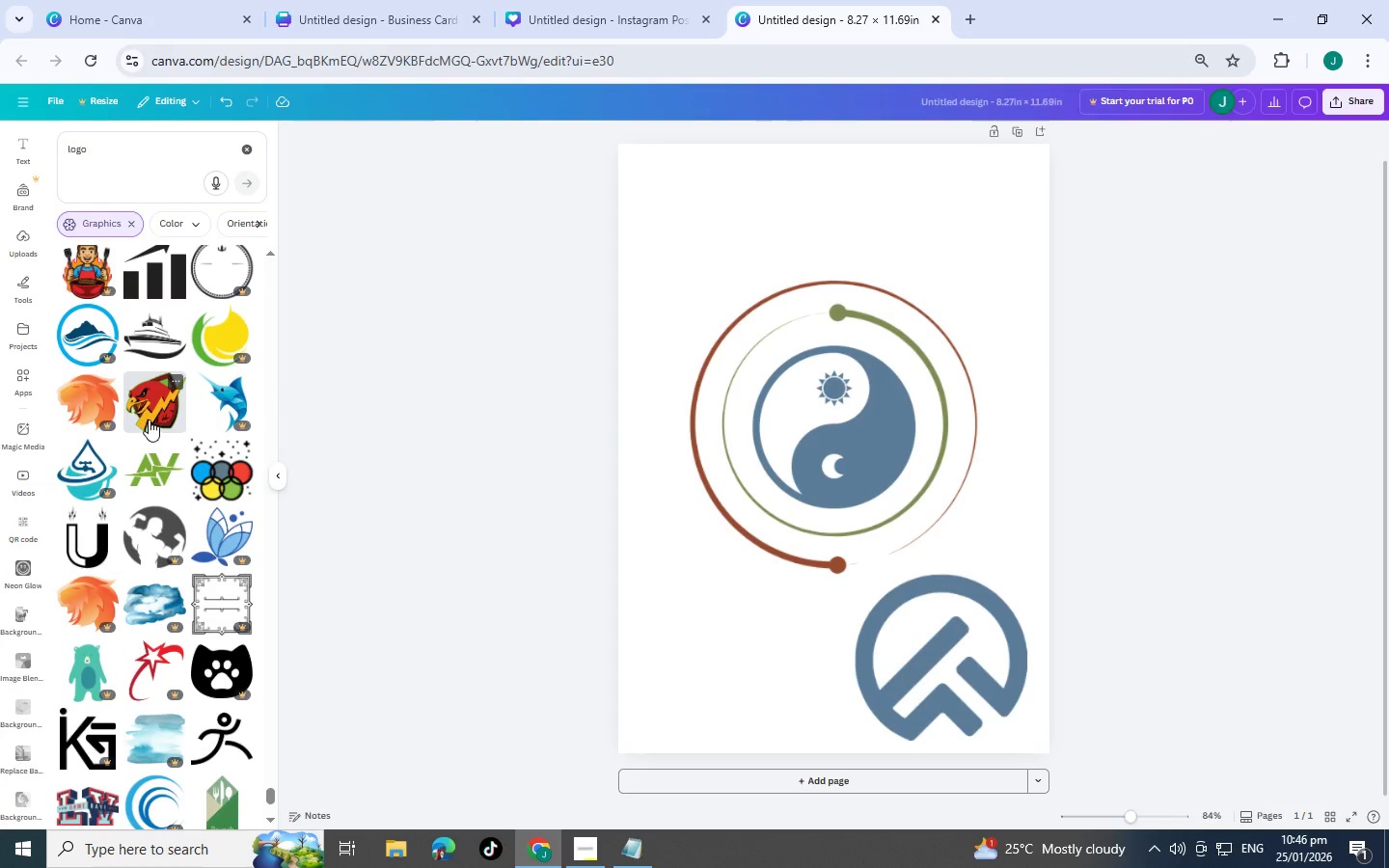 
scroll: coordinate [0, 641], scroll_direction: down, amount: 12.0
 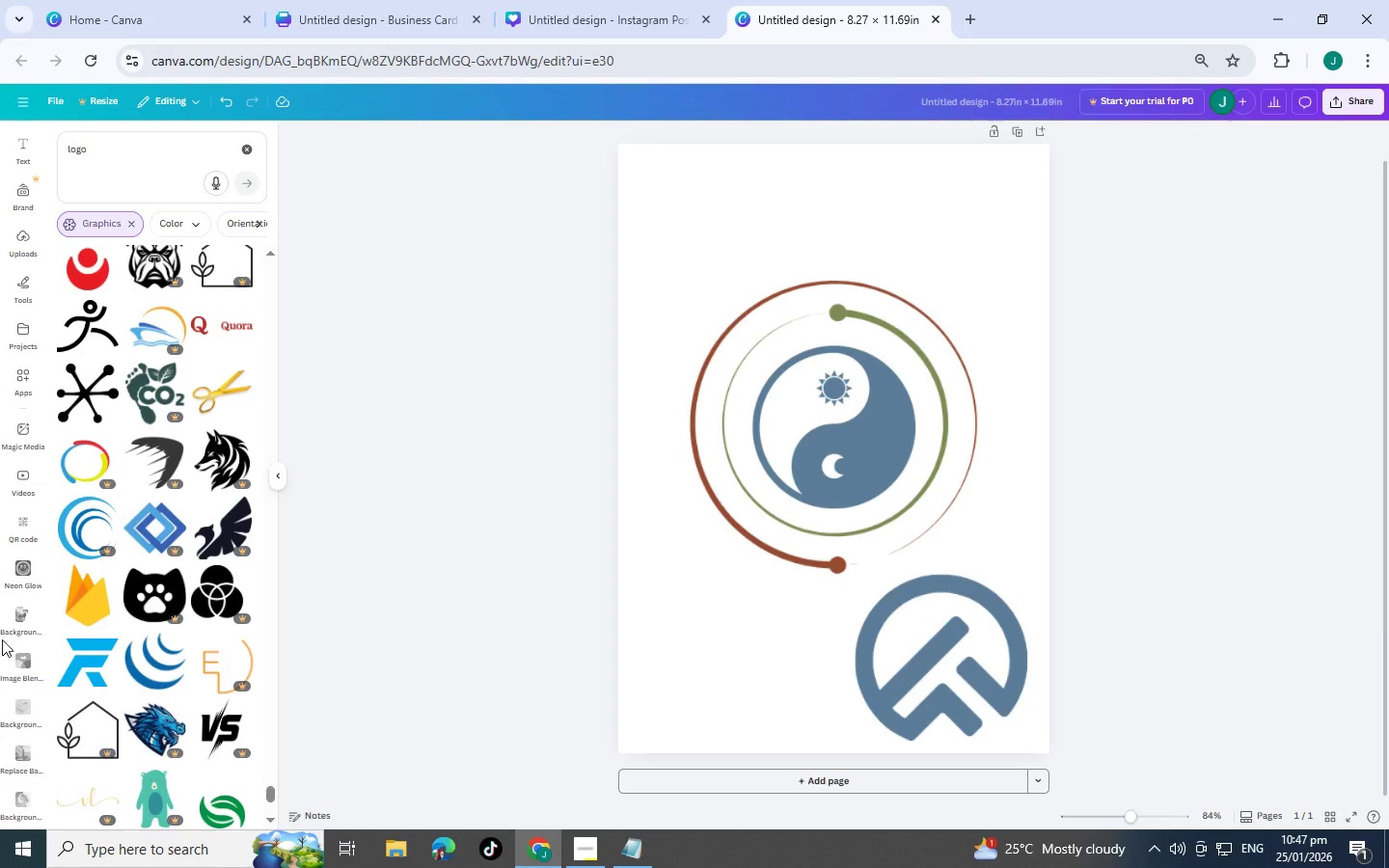 
scroll: coordinate [185, 467], scroll_direction: down, amount: 16.0
 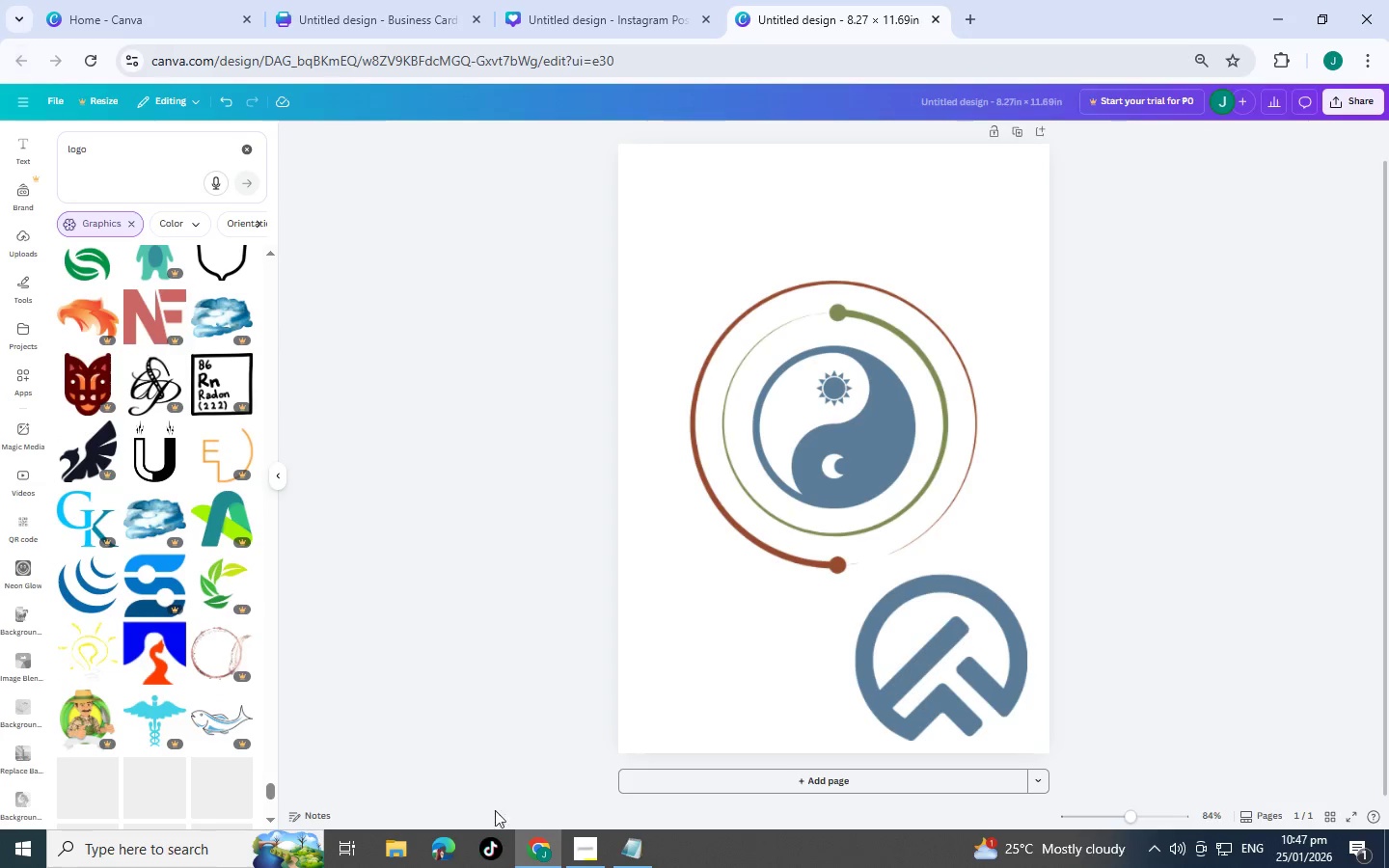 
scroll: coordinate [101, 353], scroll_direction: down, amount: 9.0
 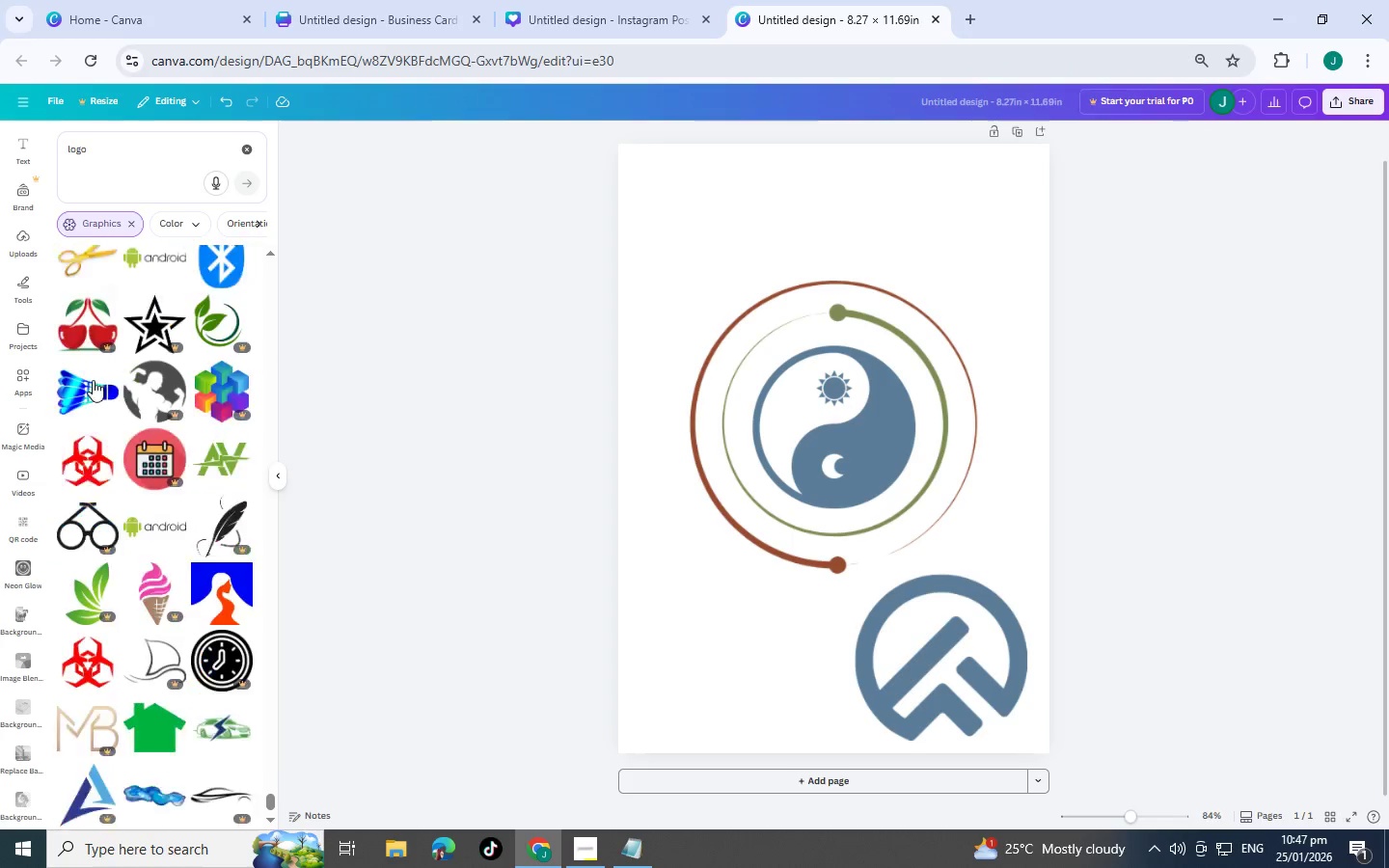 
mouse_move([119, 388])
 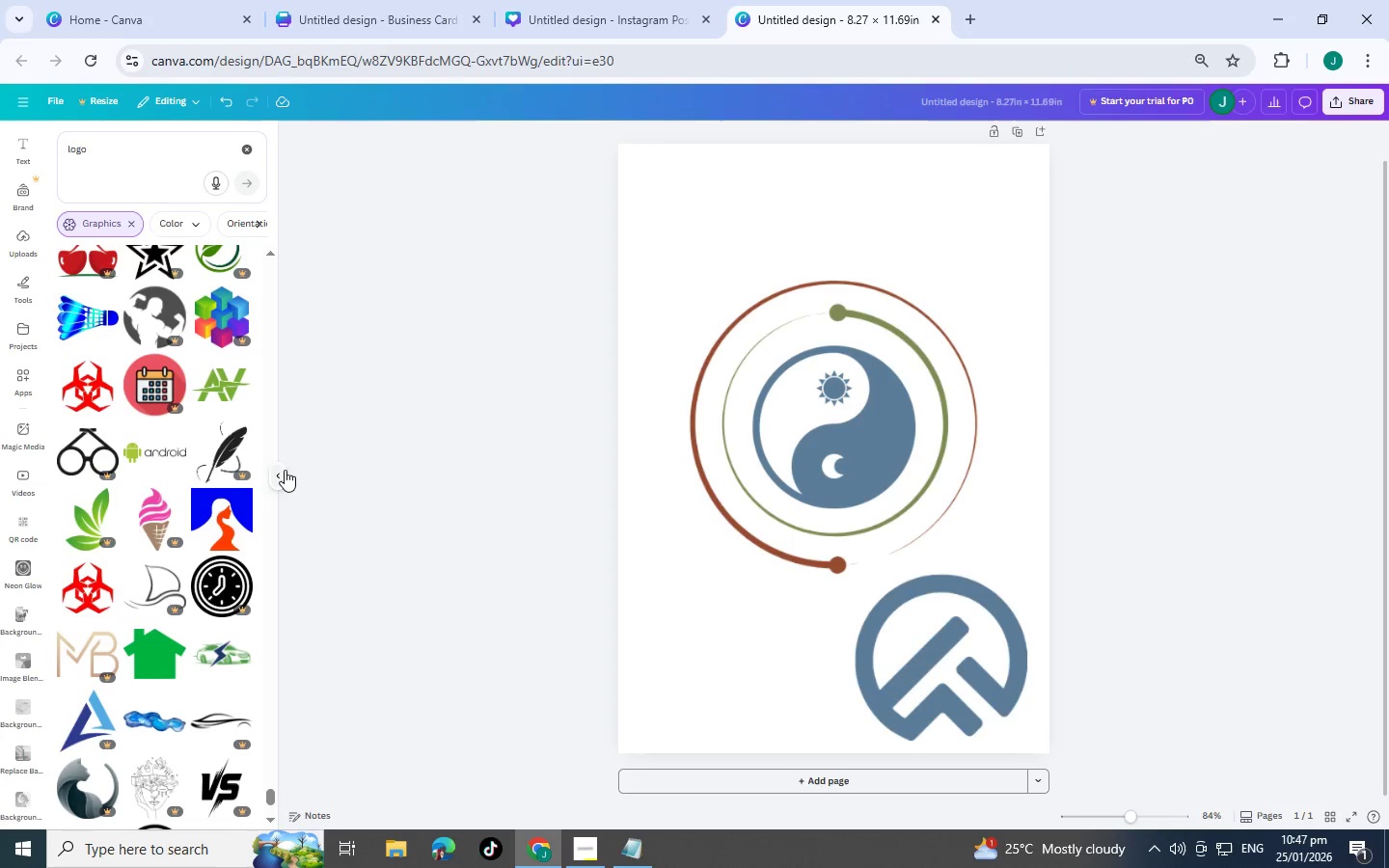 
mouse_move([259, 468])
 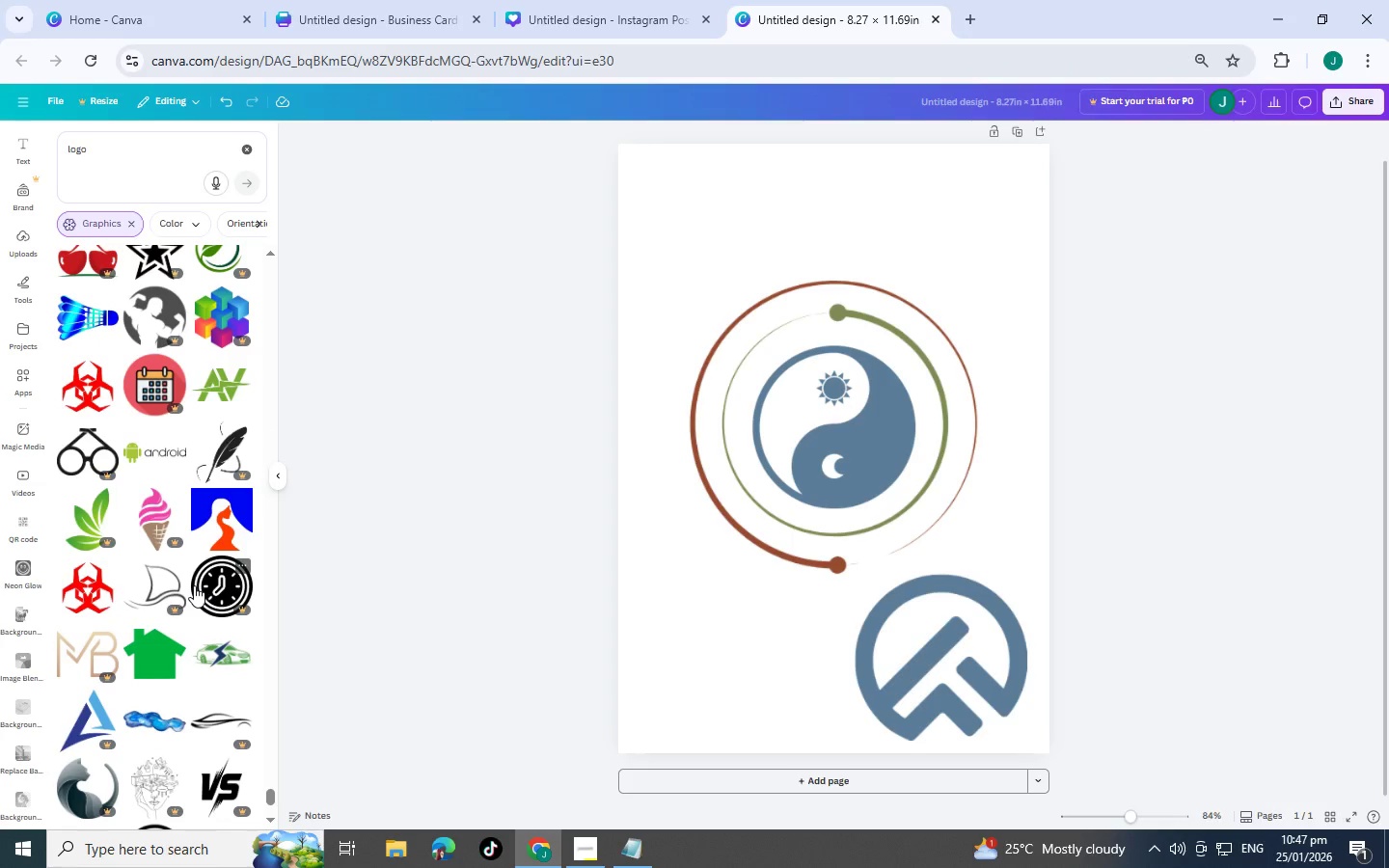 
scroll: coordinate [109, 503], scroll_direction: down, amount: 10.0
 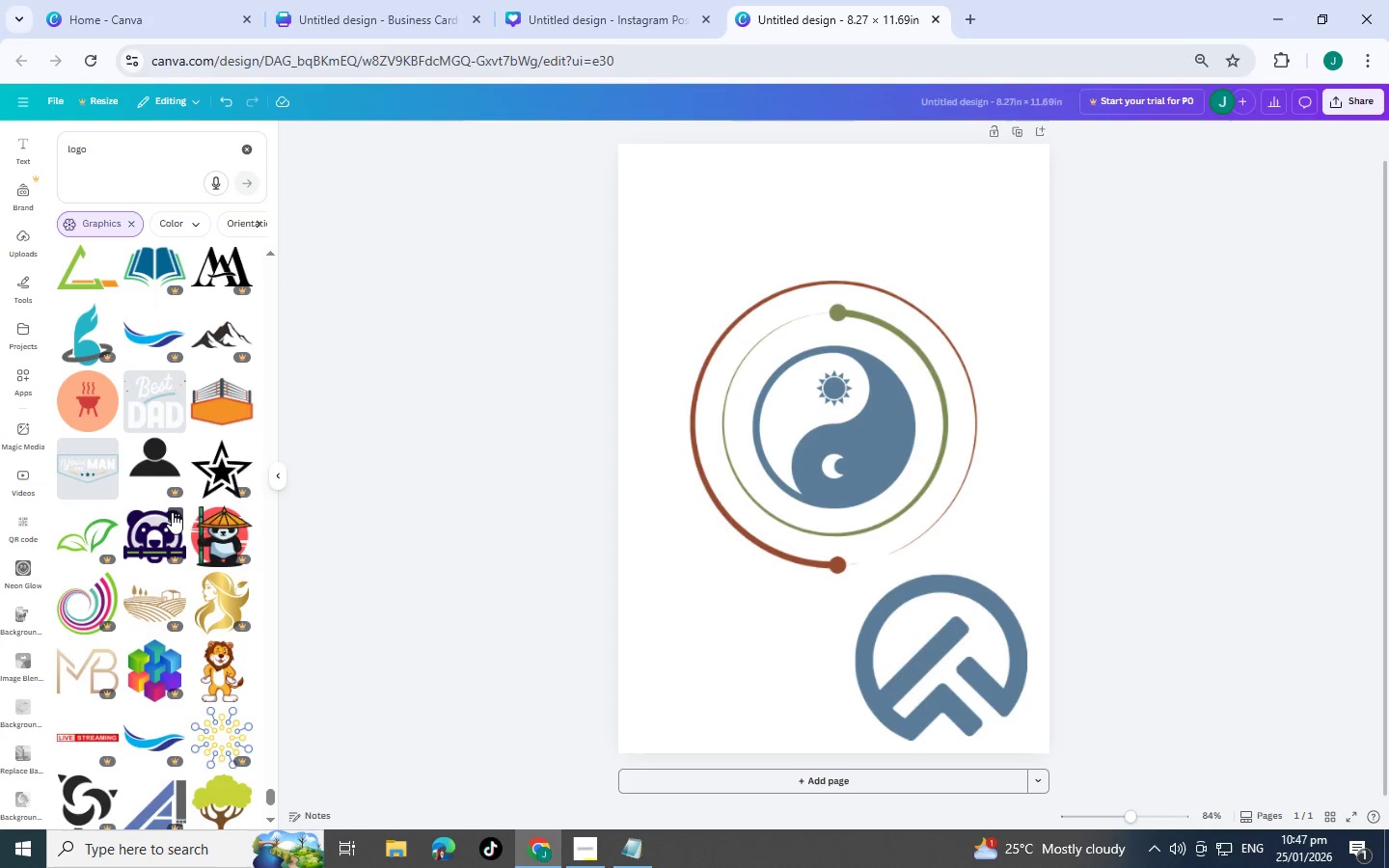 
scroll: coordinate [156, 526], scroll_direction: down, amount: 7.0
 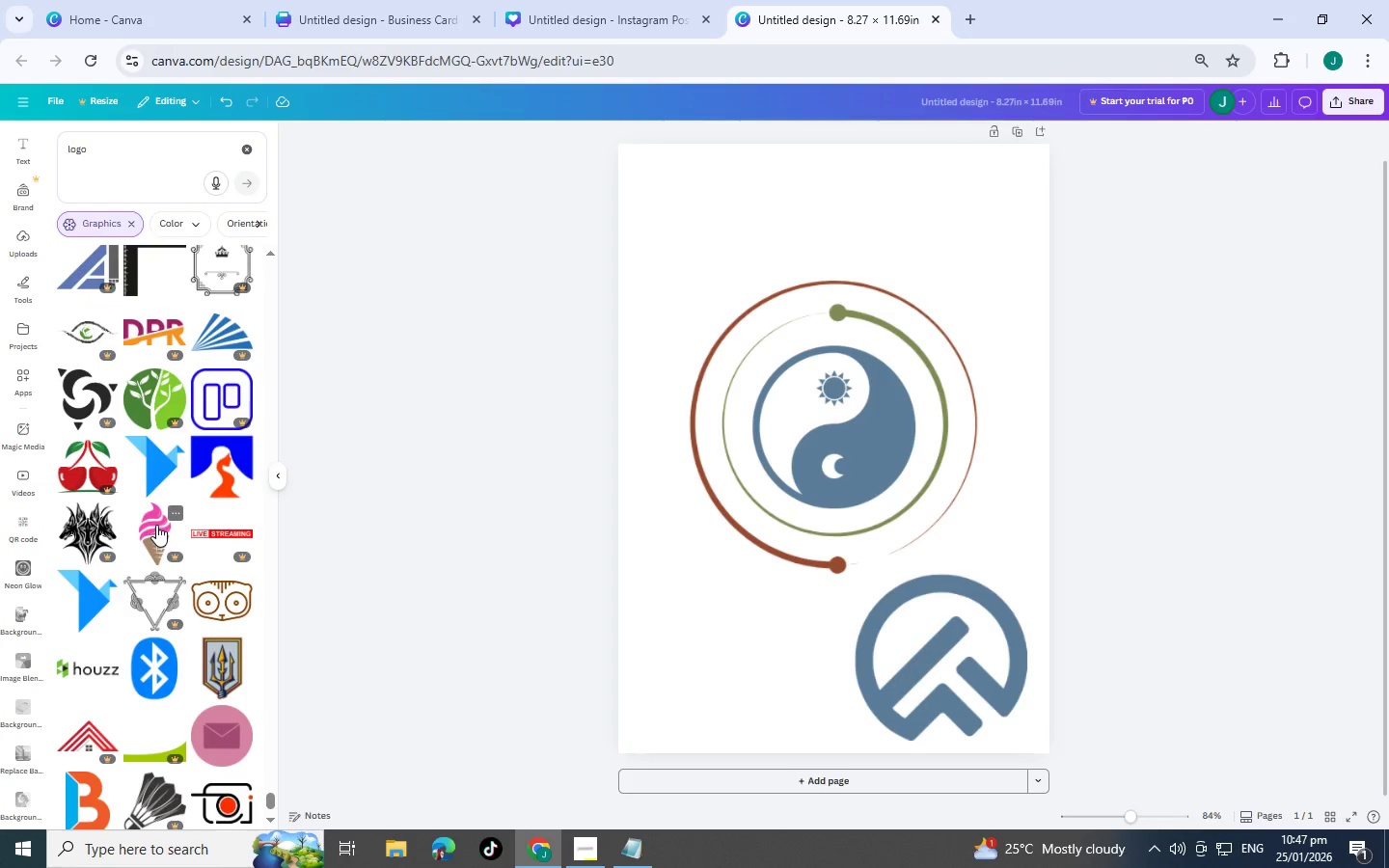 
scroll: coordinate [156, 524], scroll_direction: down, amount: 8.0
 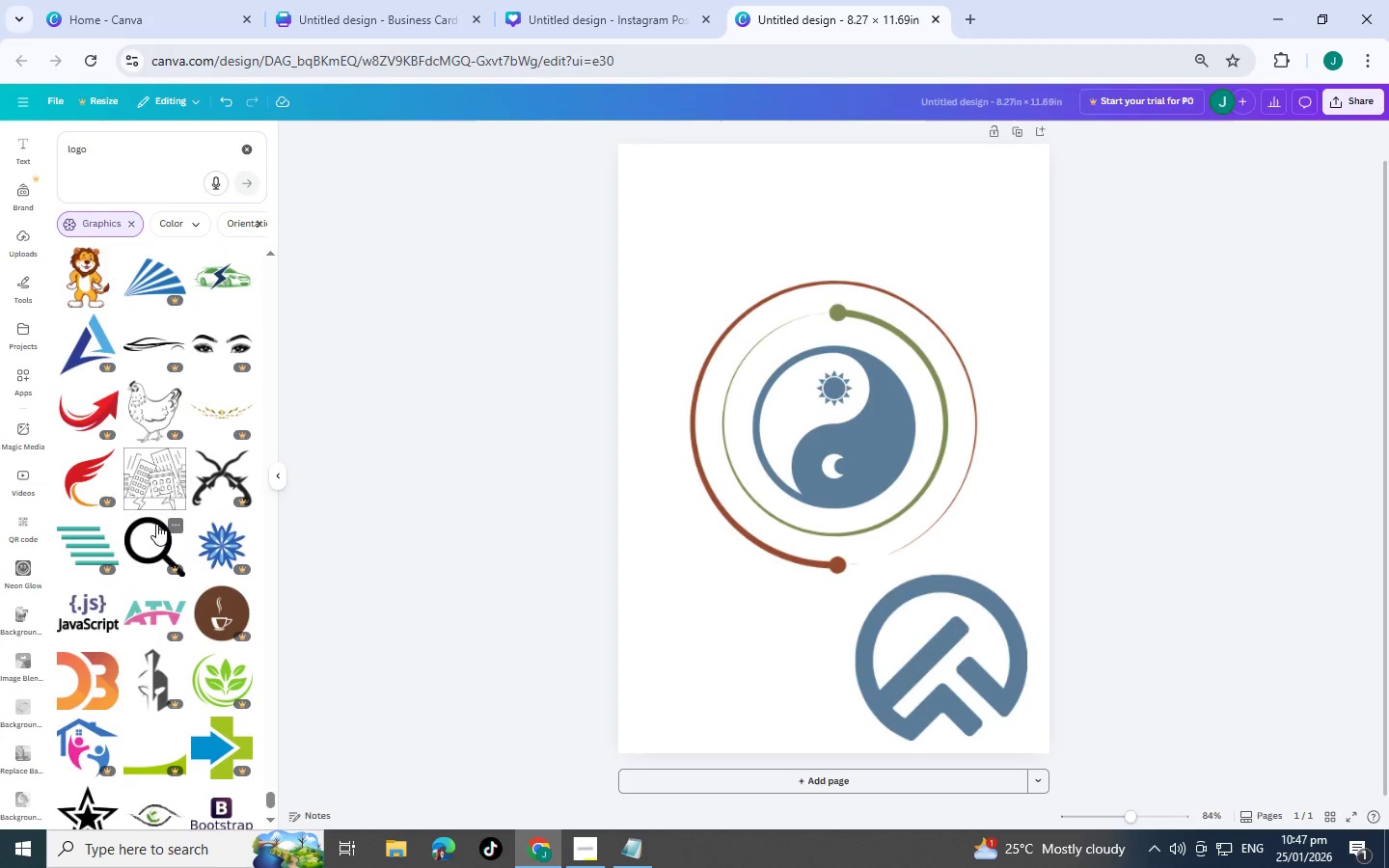 
scroll: coordinate [156, 524], scroll_direction: down, amount: 5.0
 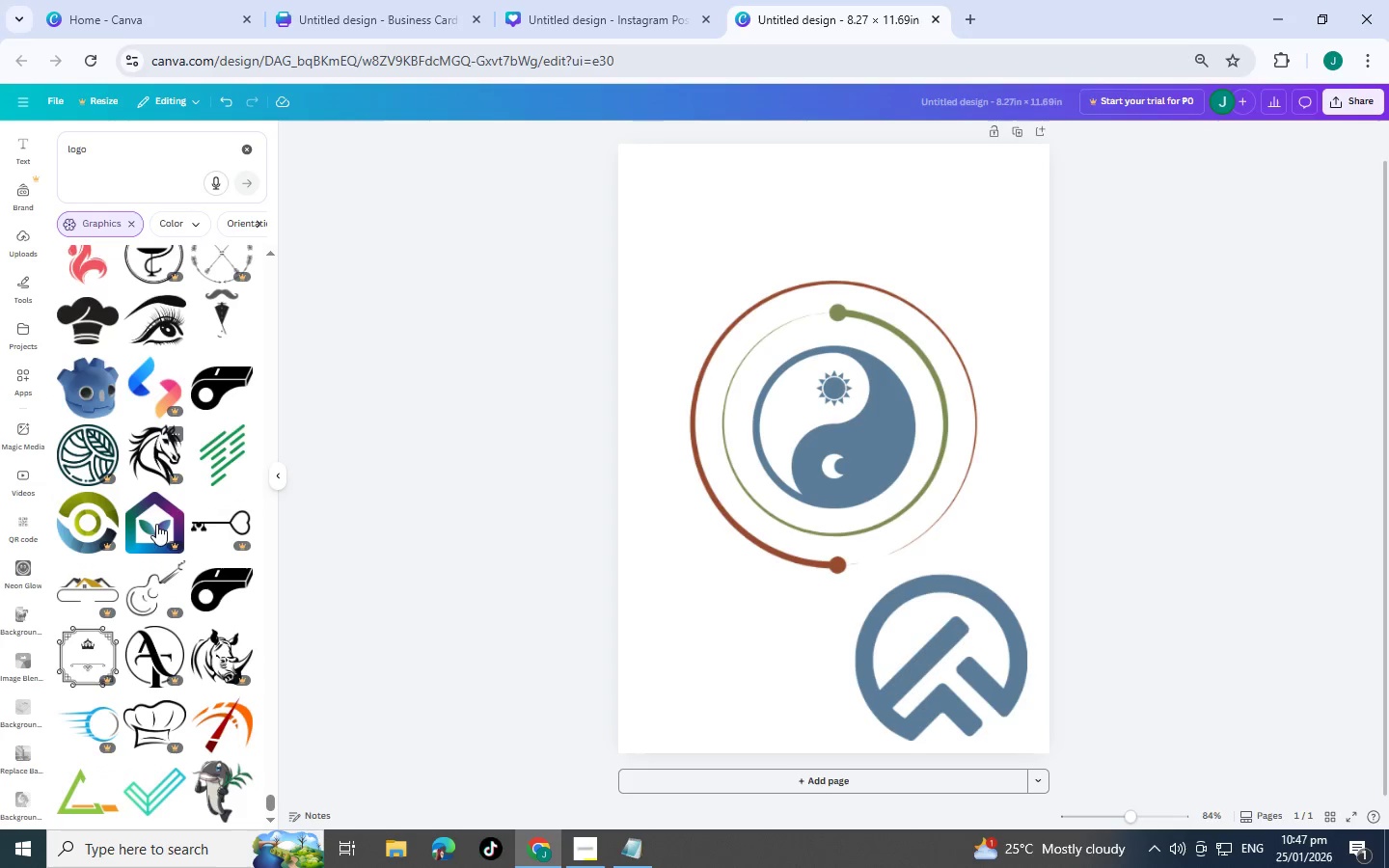 
scroll: coordinate [156, 524], scroll_direction: down, amount: 5.0
 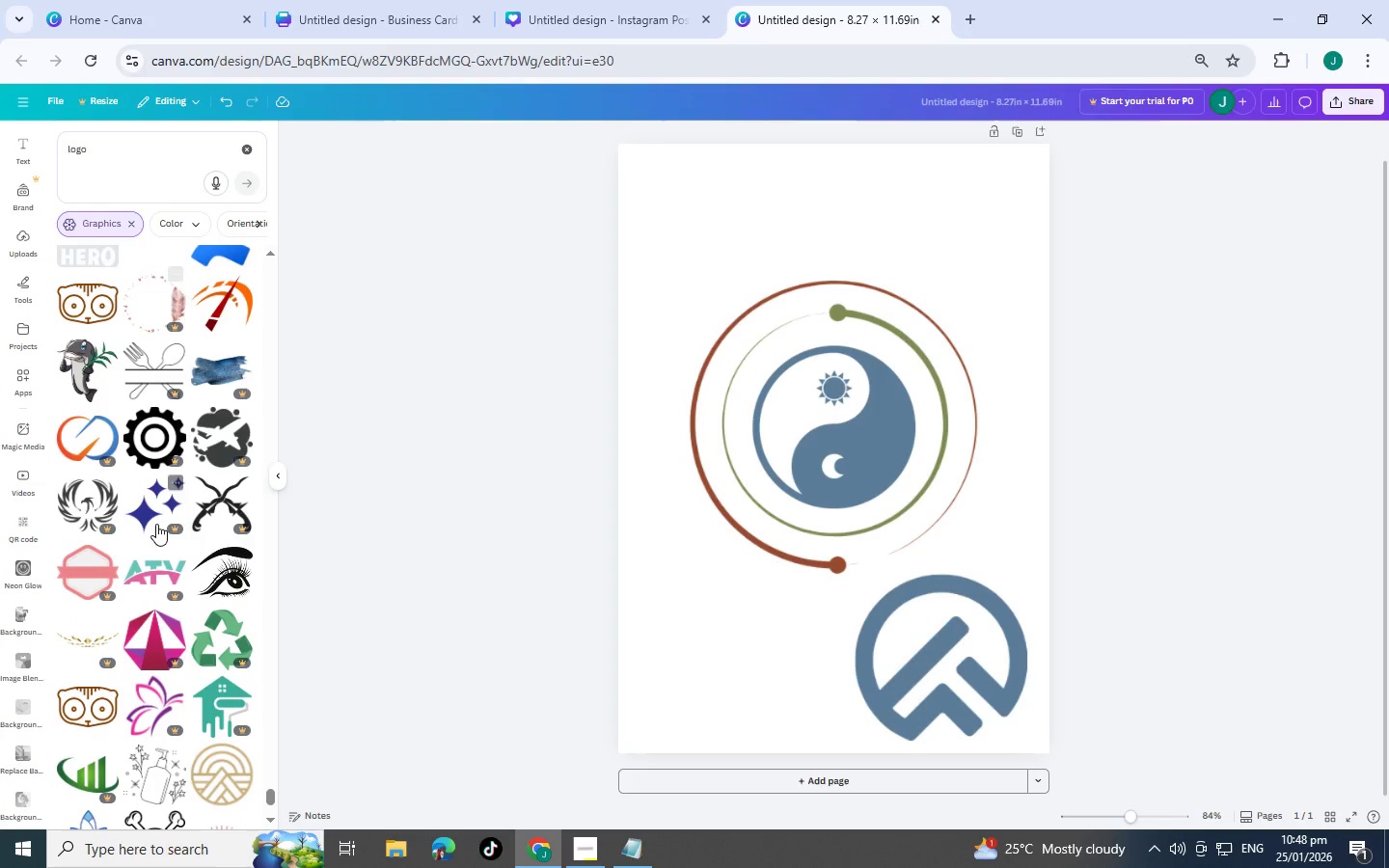 
scroll: coordinate [156, 524], scroll_direction: down, amount: 5.0
 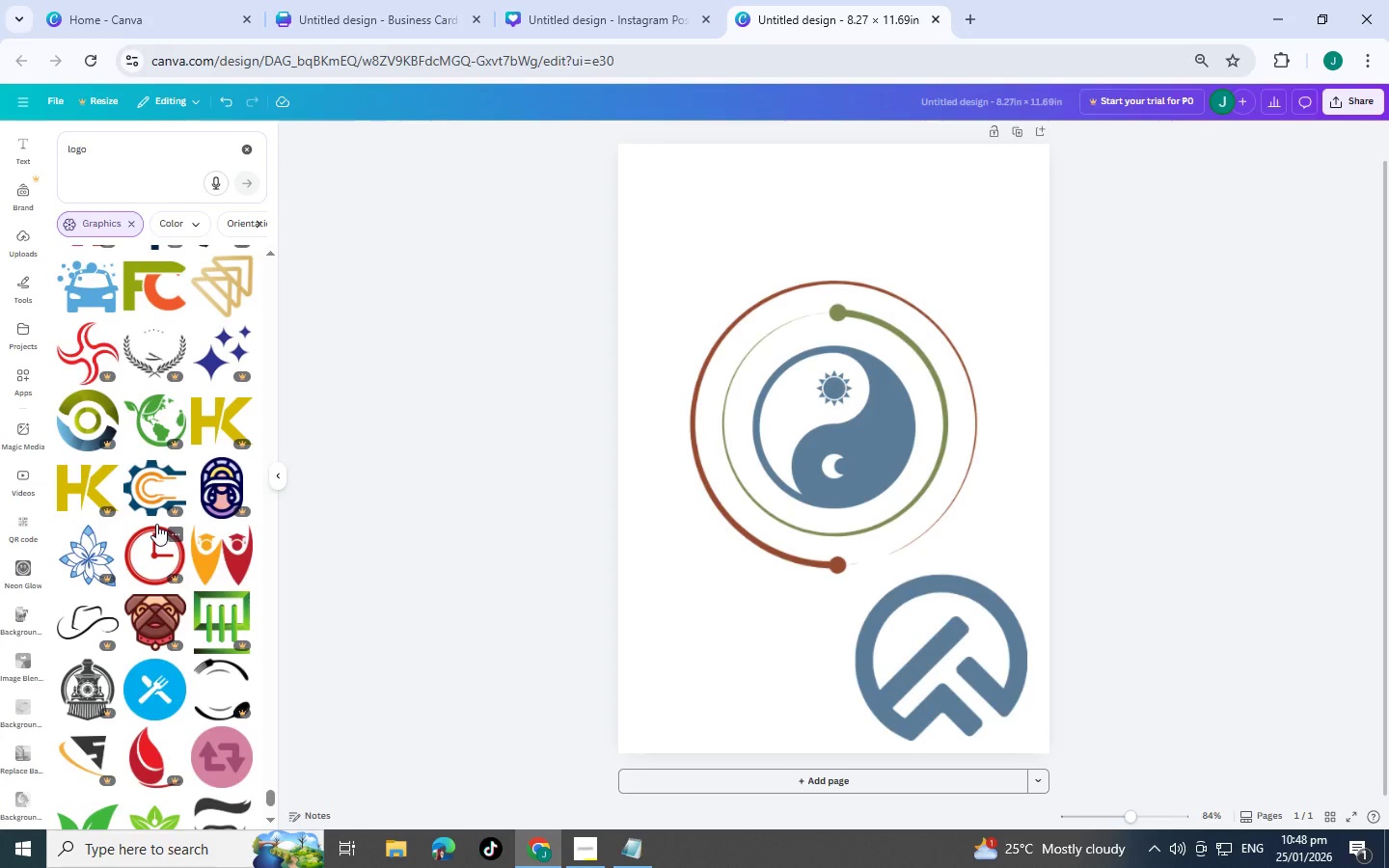 
scroll: coordinate [184, 557], scroll_direction: down, amount: 5.0
 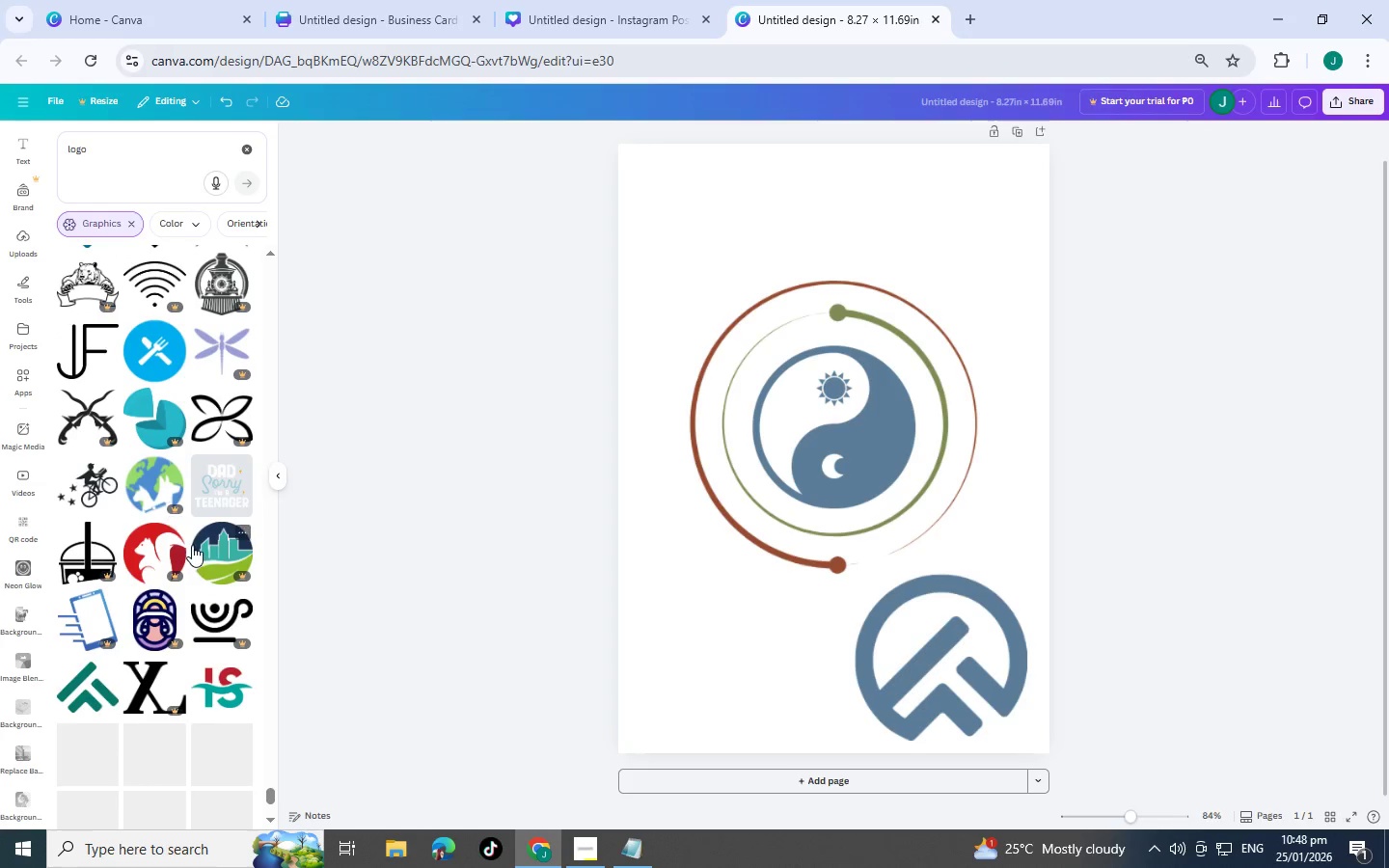 
scroll: coordinate [194, 535], scroll_direction: down, amount: 5.0
 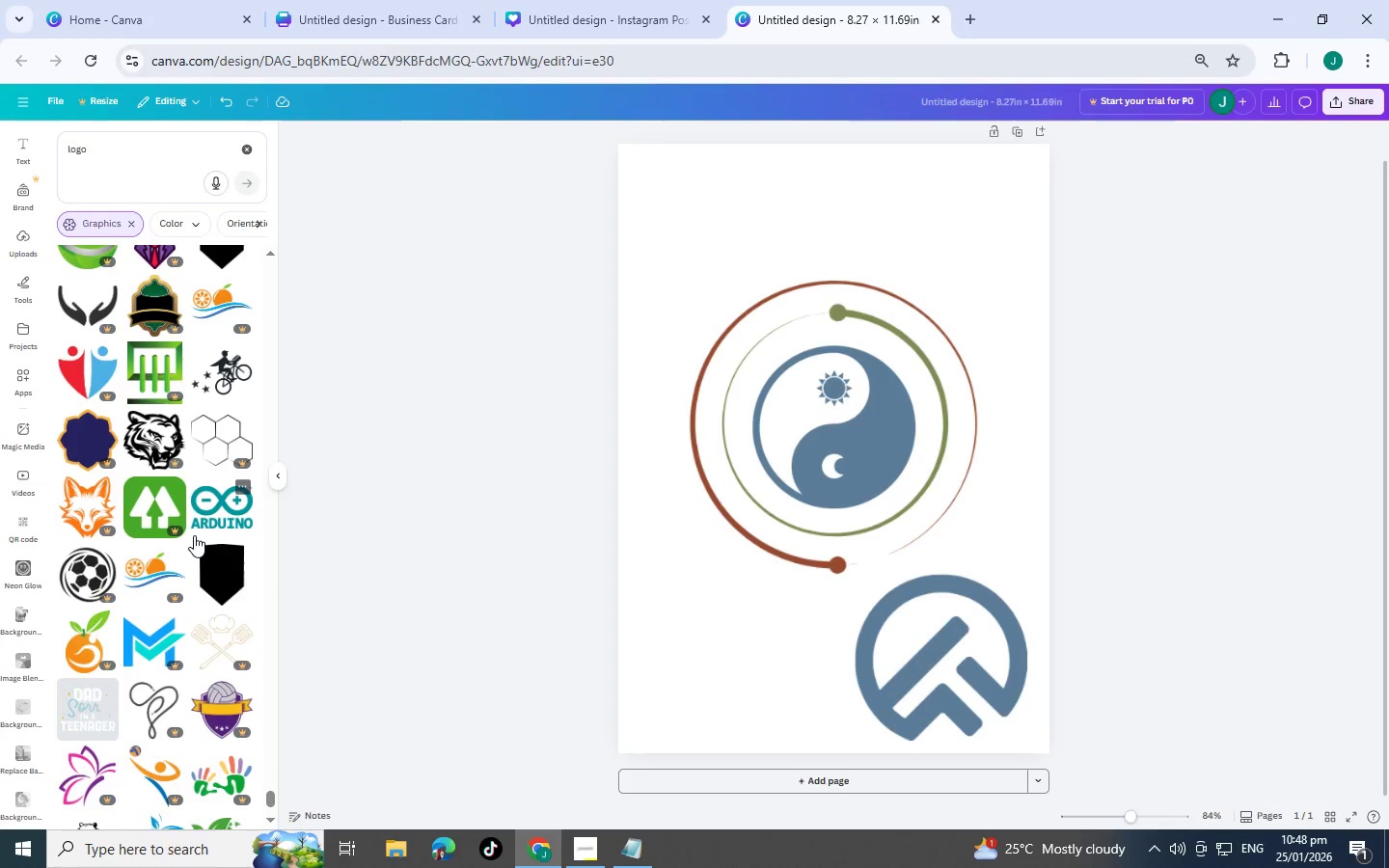 
scroll: coordinate [194, 535], scroll_direction: down, amount: 6.0
 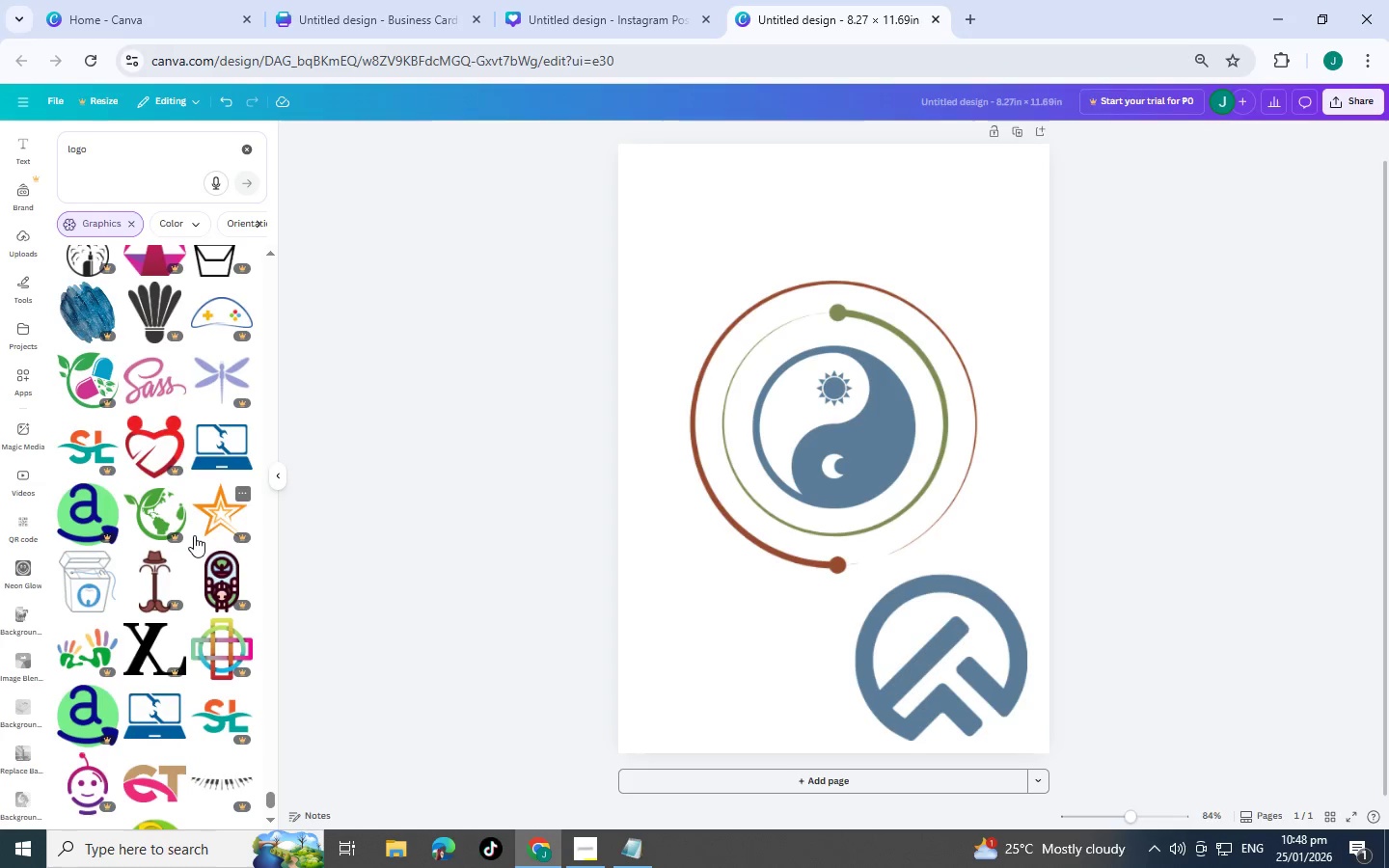 
scroll: coordinate [194, 535], scroll_direction: down, amount: 5.0
 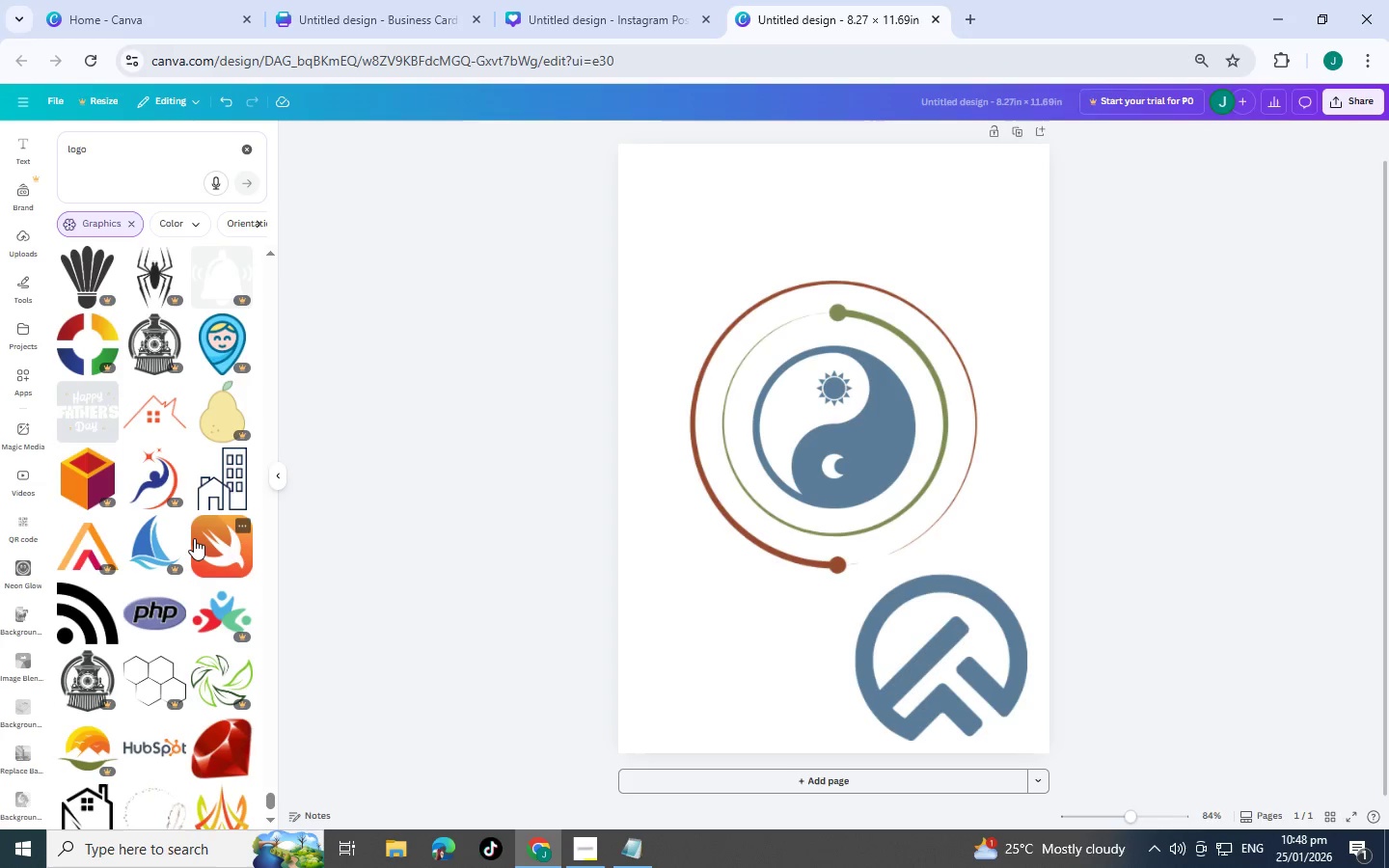 
scroll: coordinate [193, 541], scroll_direction: down, amount: 6.0
 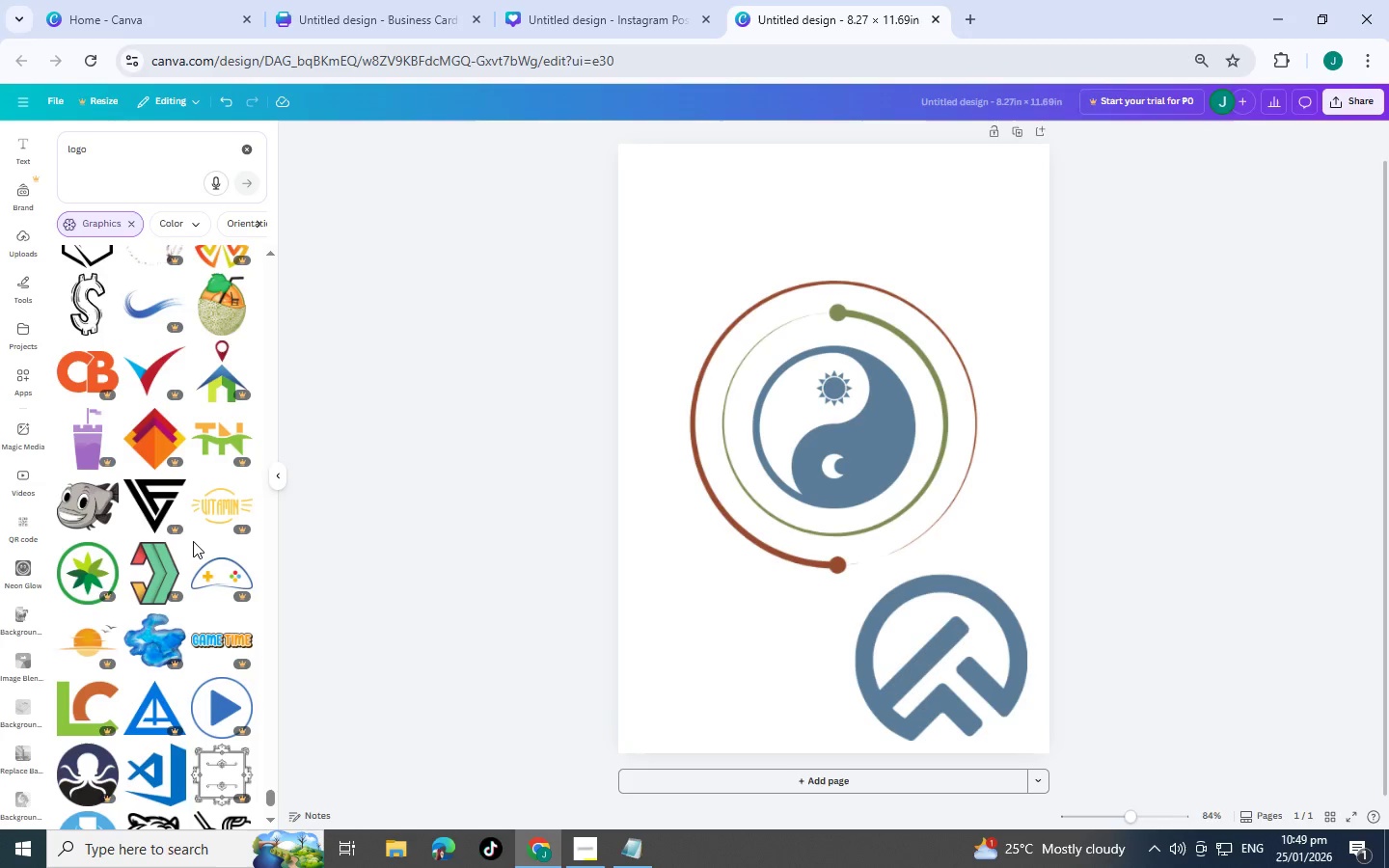 
scroll: coordinate [104, 577], scroll_direction: down, amount: 5.0
 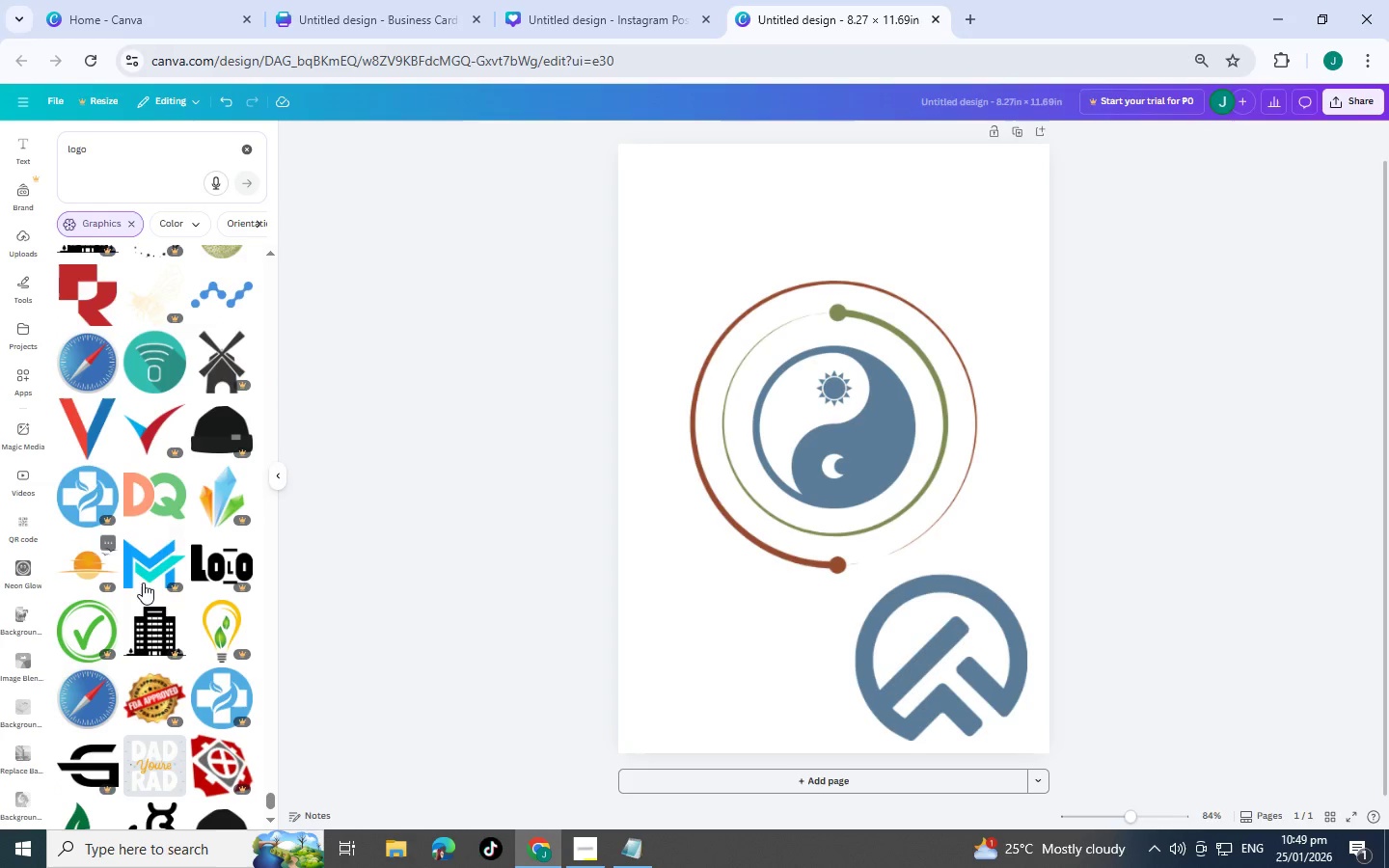 
scroll: coordinate [139, 583], scroll_direction: down, amount: 6.0
 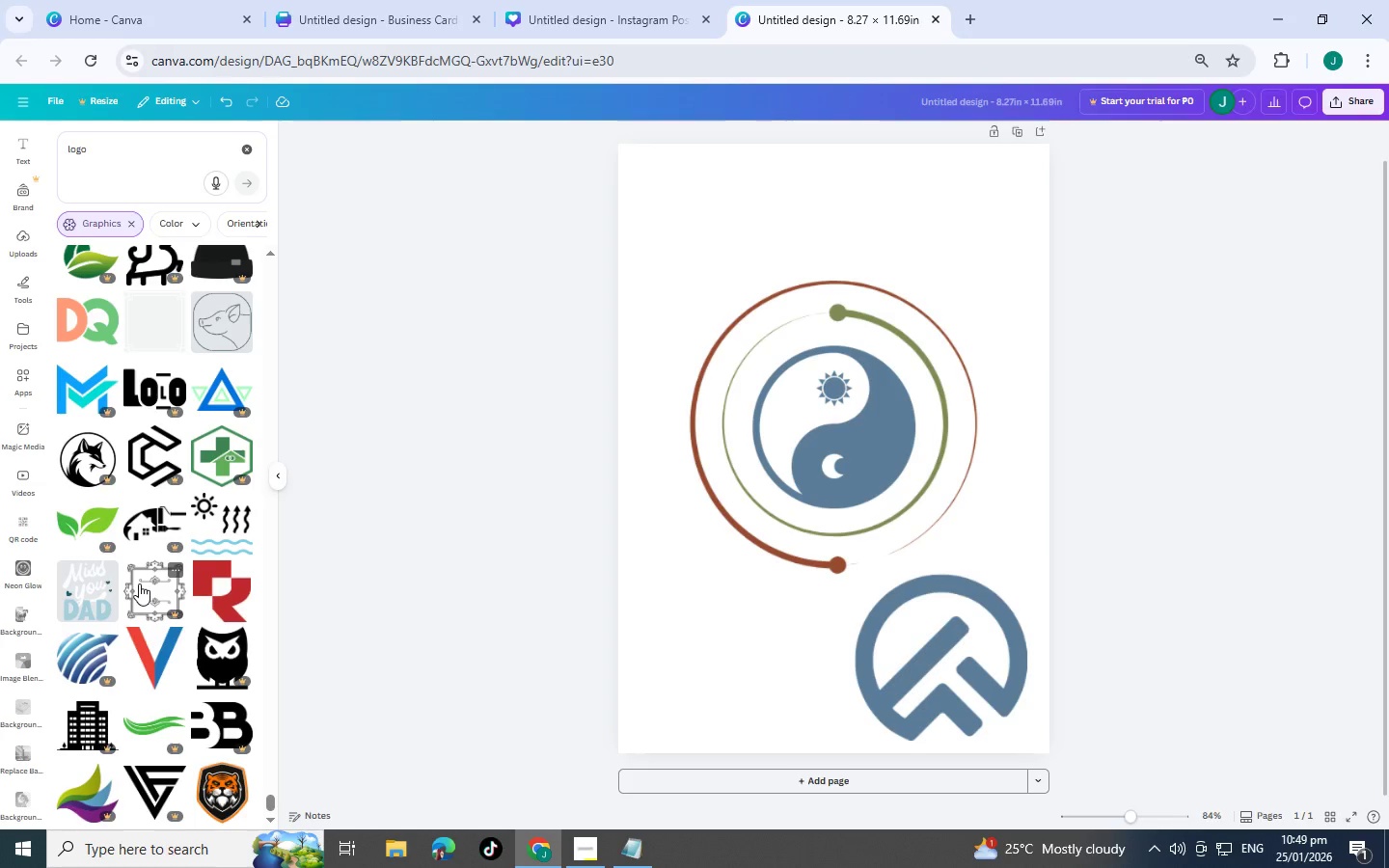 
scroll: coordinate [139, 583], scroll_direction: down, amount: 5.0
 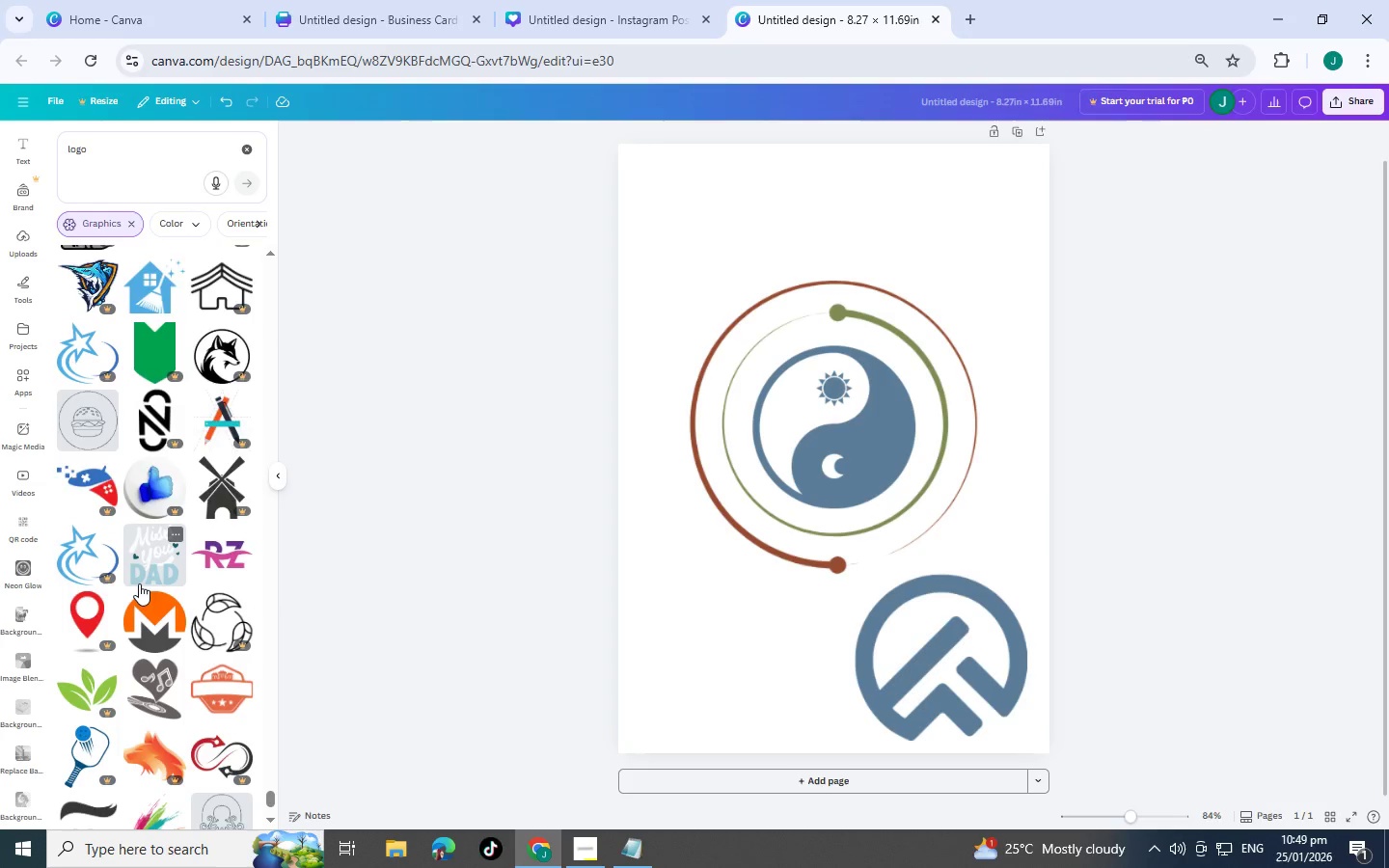 
scroll: coordinate [139, 583], scroll_direction: down, amount: 5.0
 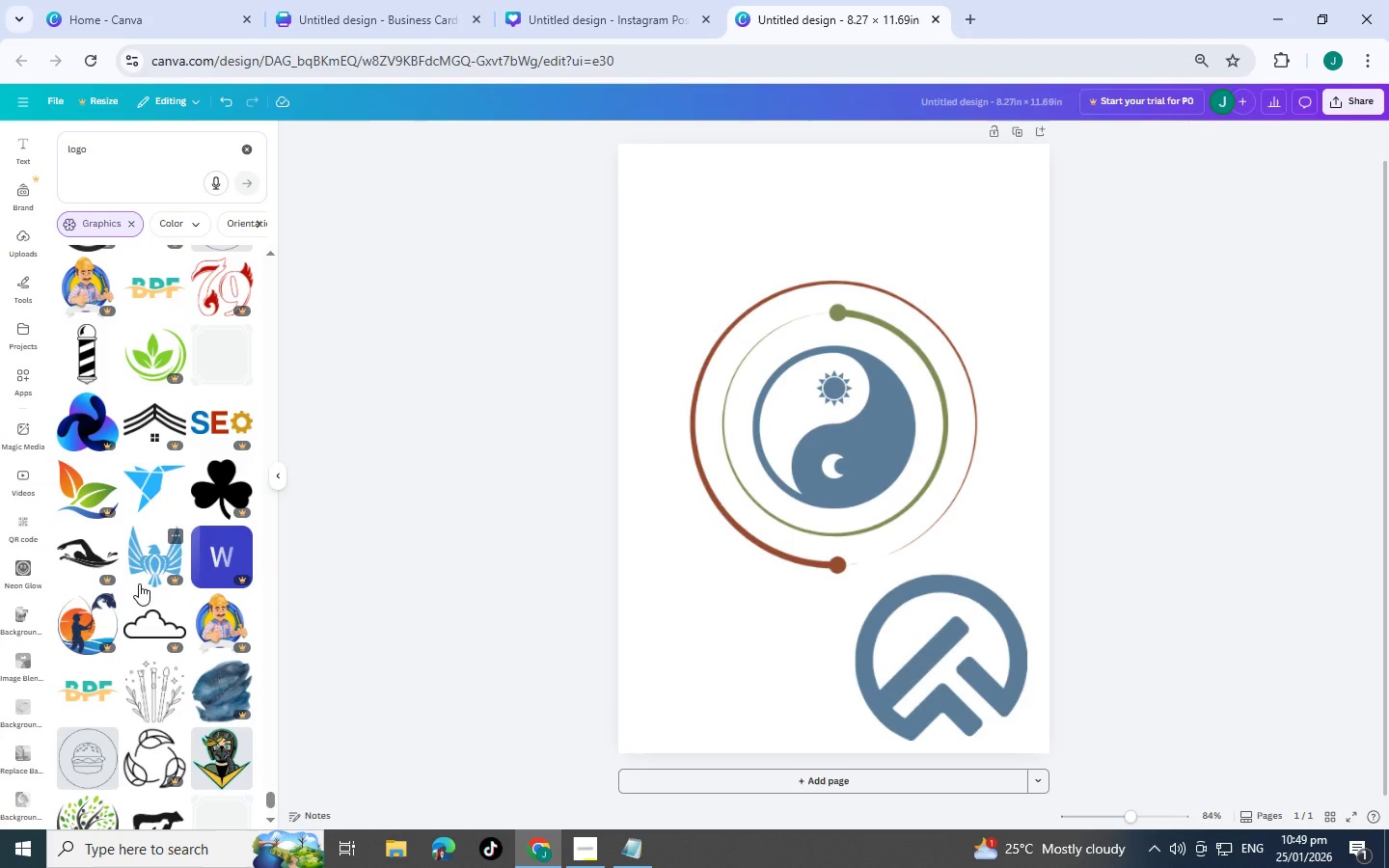 
scroll: coordinate [139, 583], scroll_direction: down, amount: 6.0
 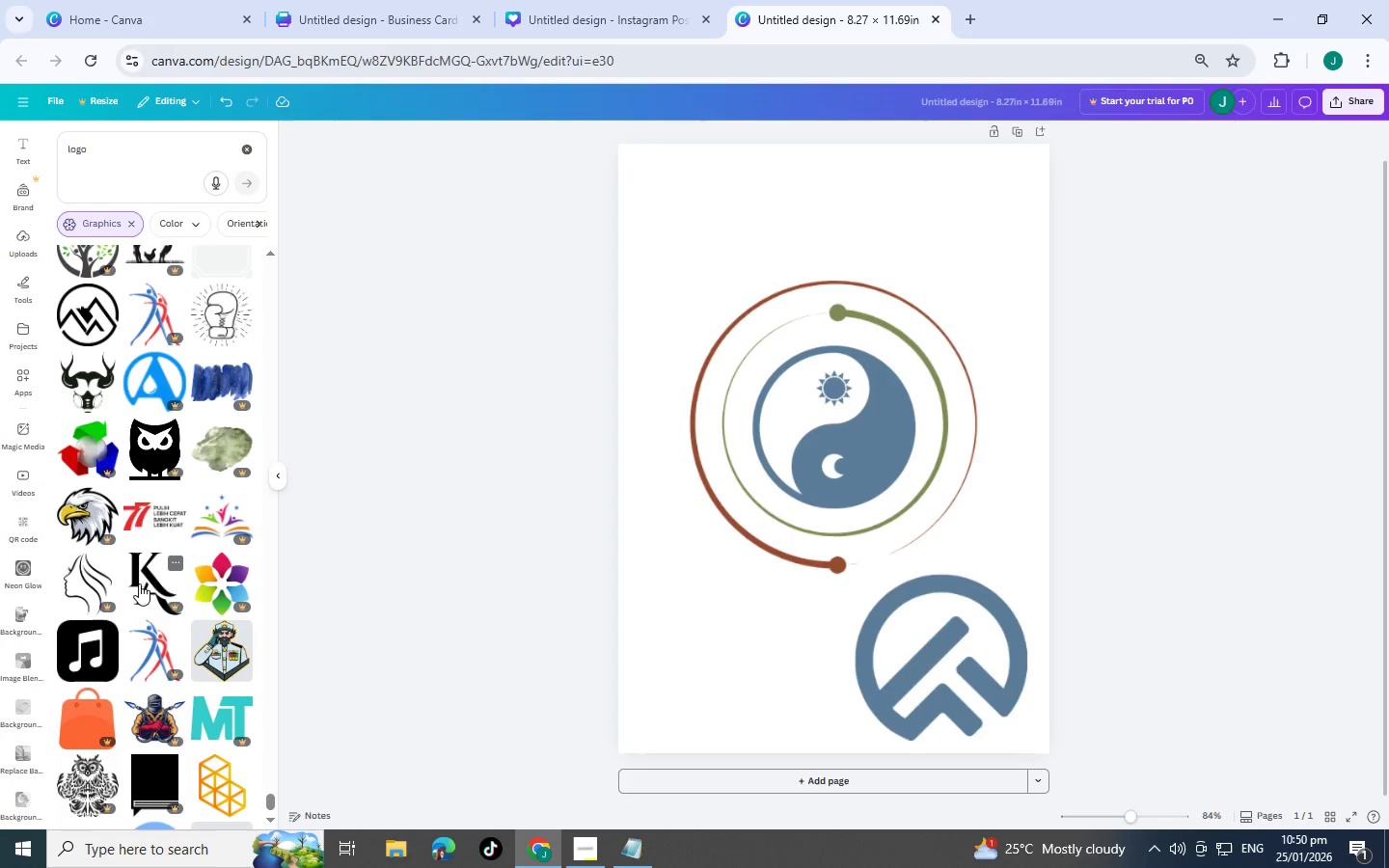 
scroll: coordinate [97, 576], scroll_direction: down, amount: 5.0
 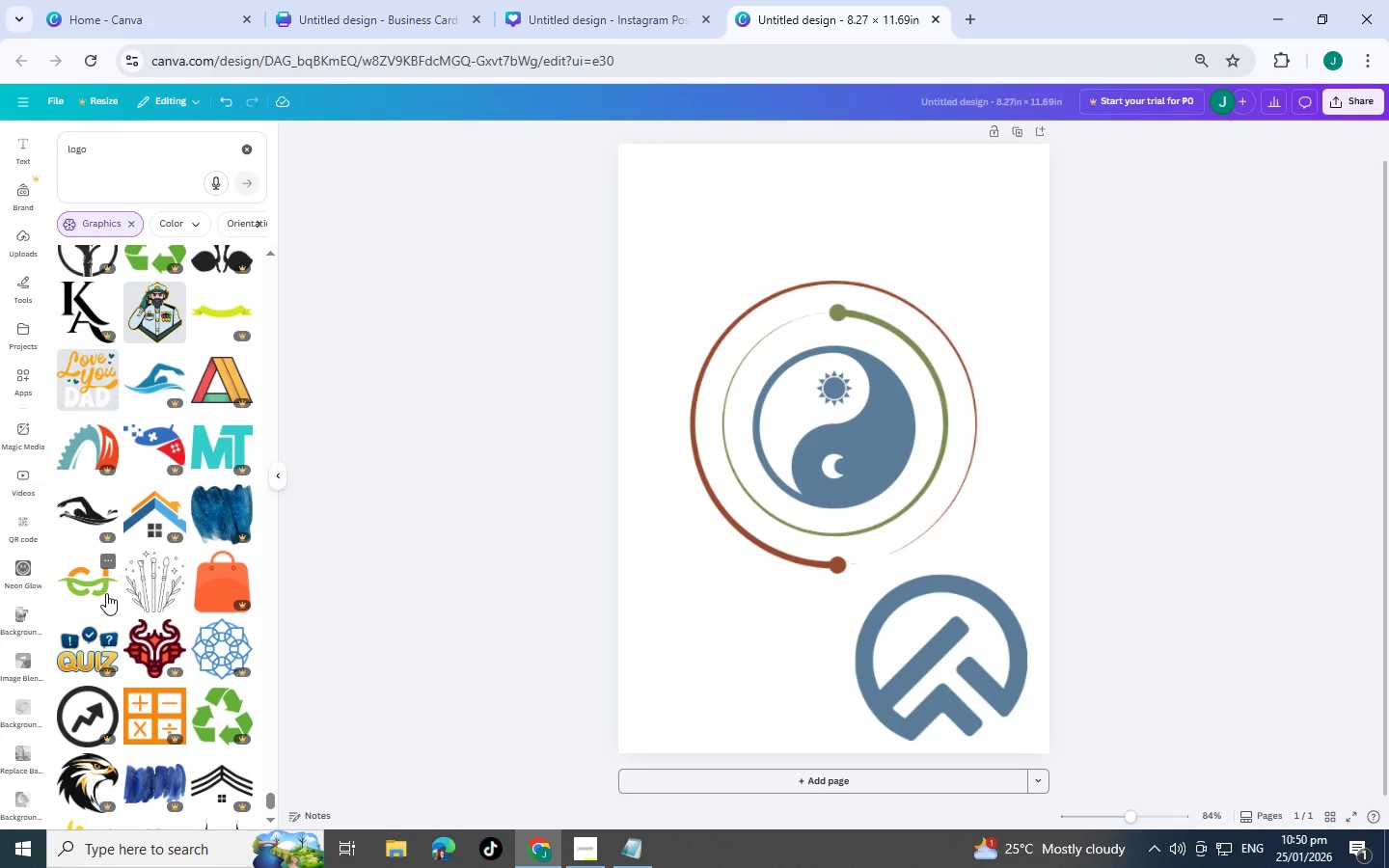 
scroll: coordinate [123, 586], scroll_direction: down, amount: 6.0
 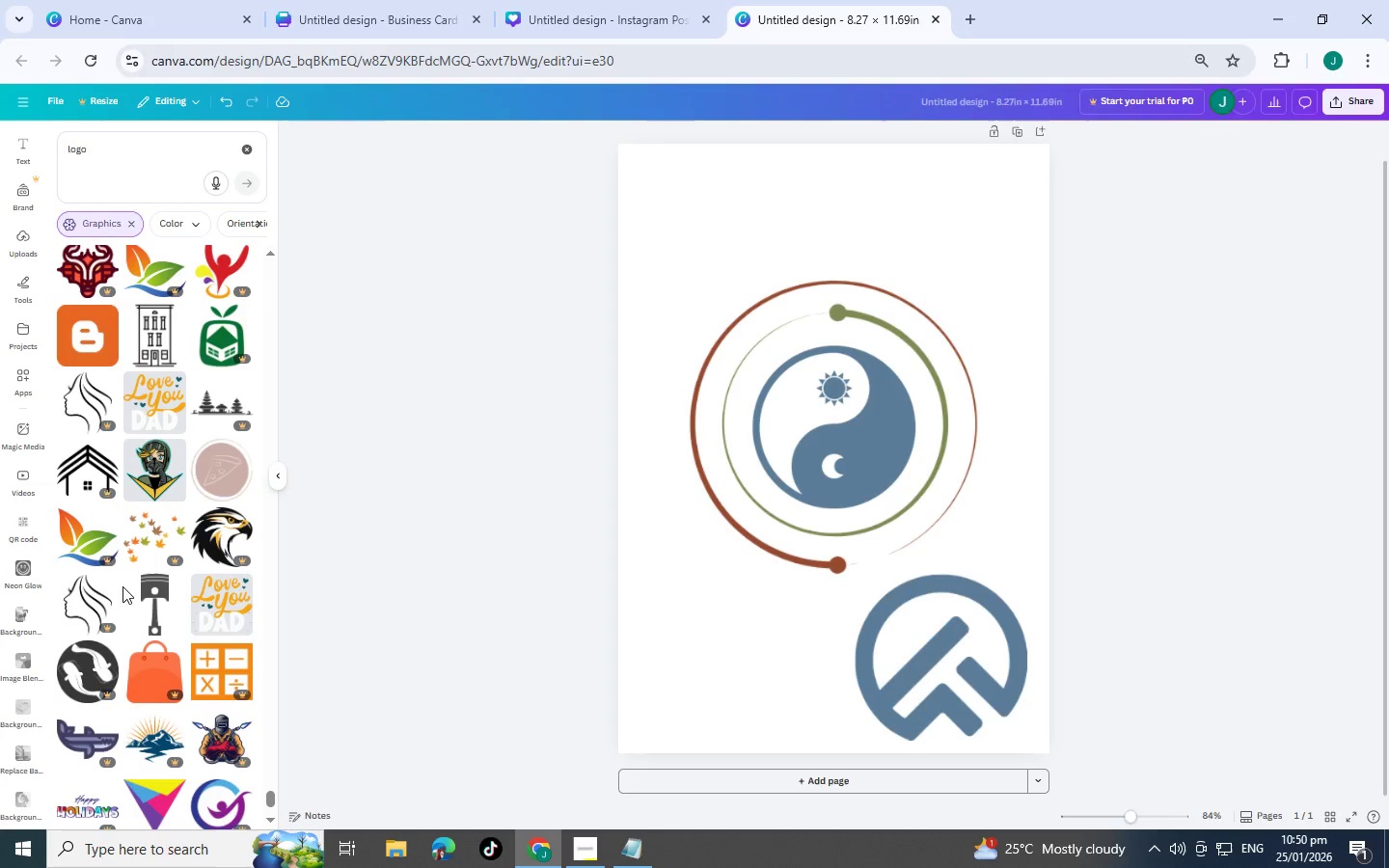 
scroll: coordinate [122, 577], scroll_direction: down, amount: 6.0
 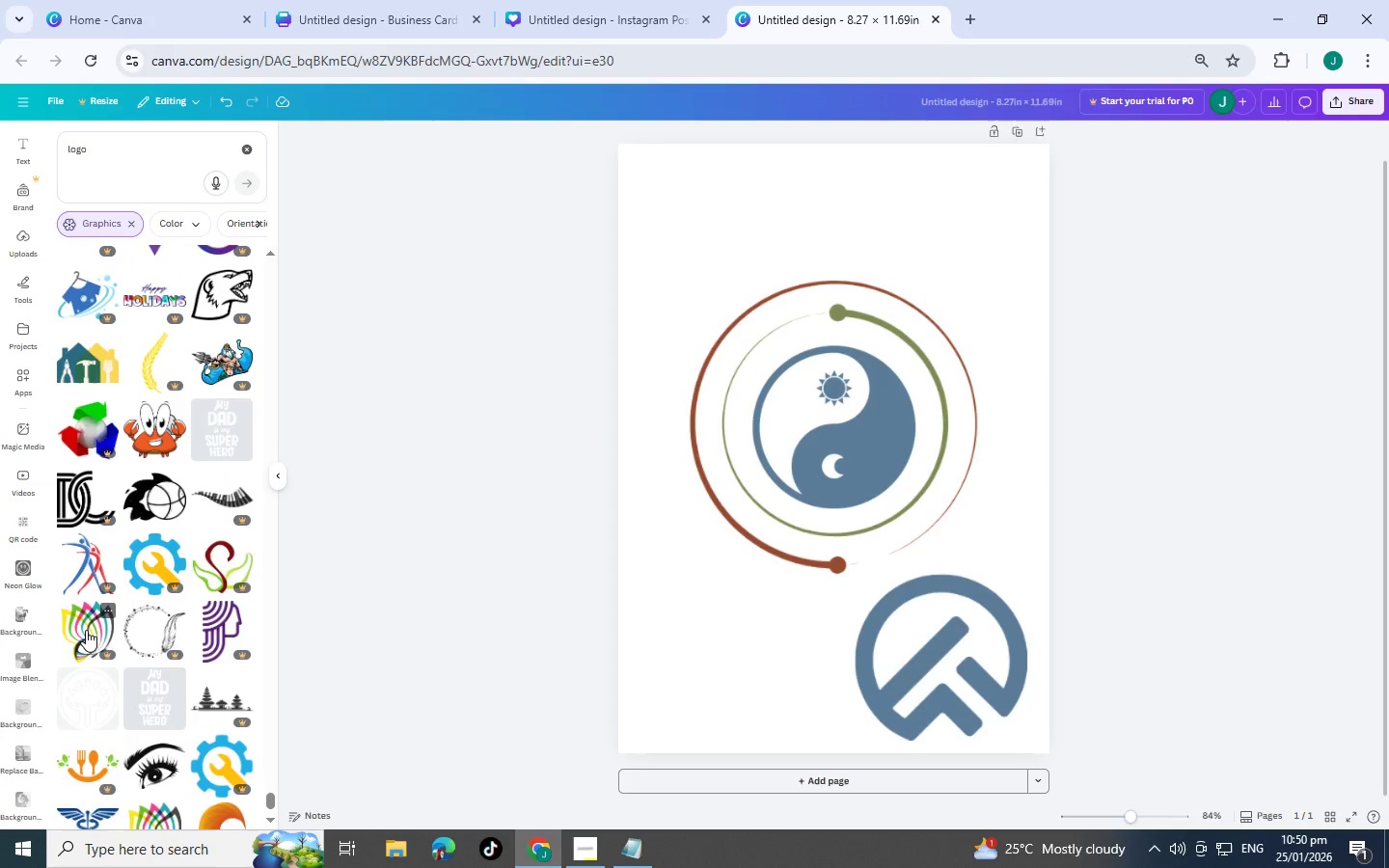 
scroll: coordinate [78, 636], scroll_direction: down, amount: 5.0
 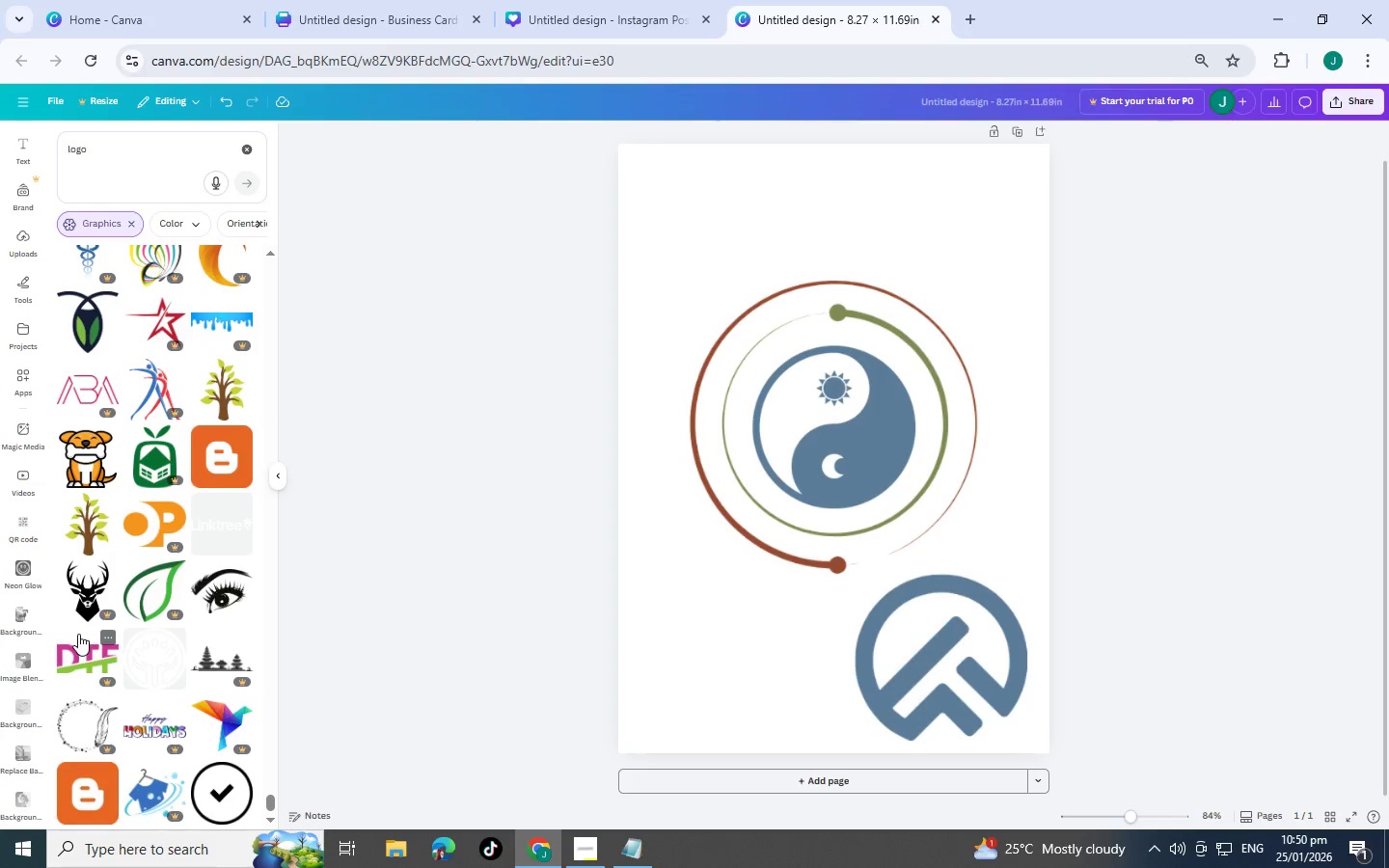 
scroll: coordinate [71, 635], scroll_direction: down, amount: 5.0
 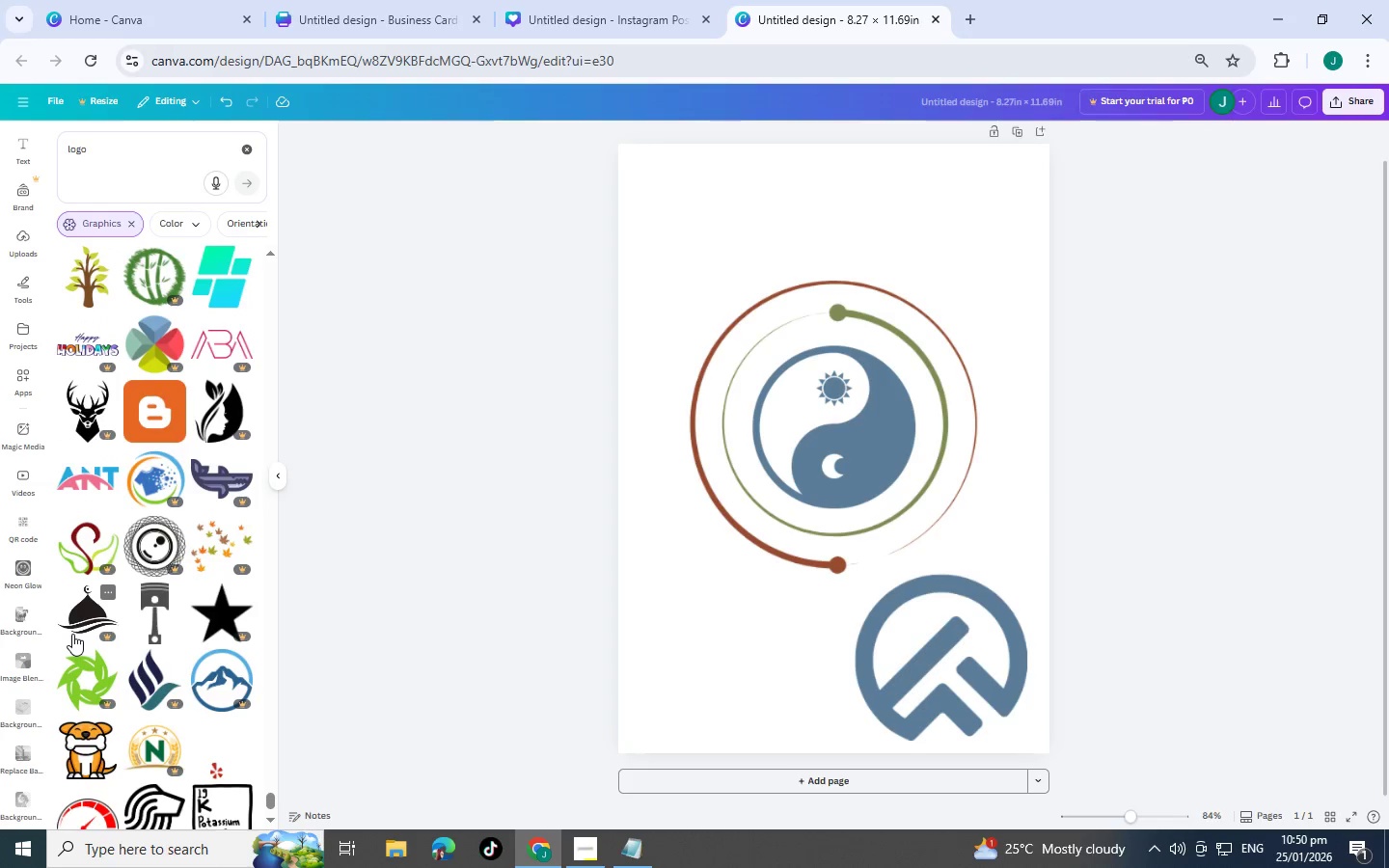 
scroll: coordinate [83, 632], scroll_direction: down, amount: 5.0
 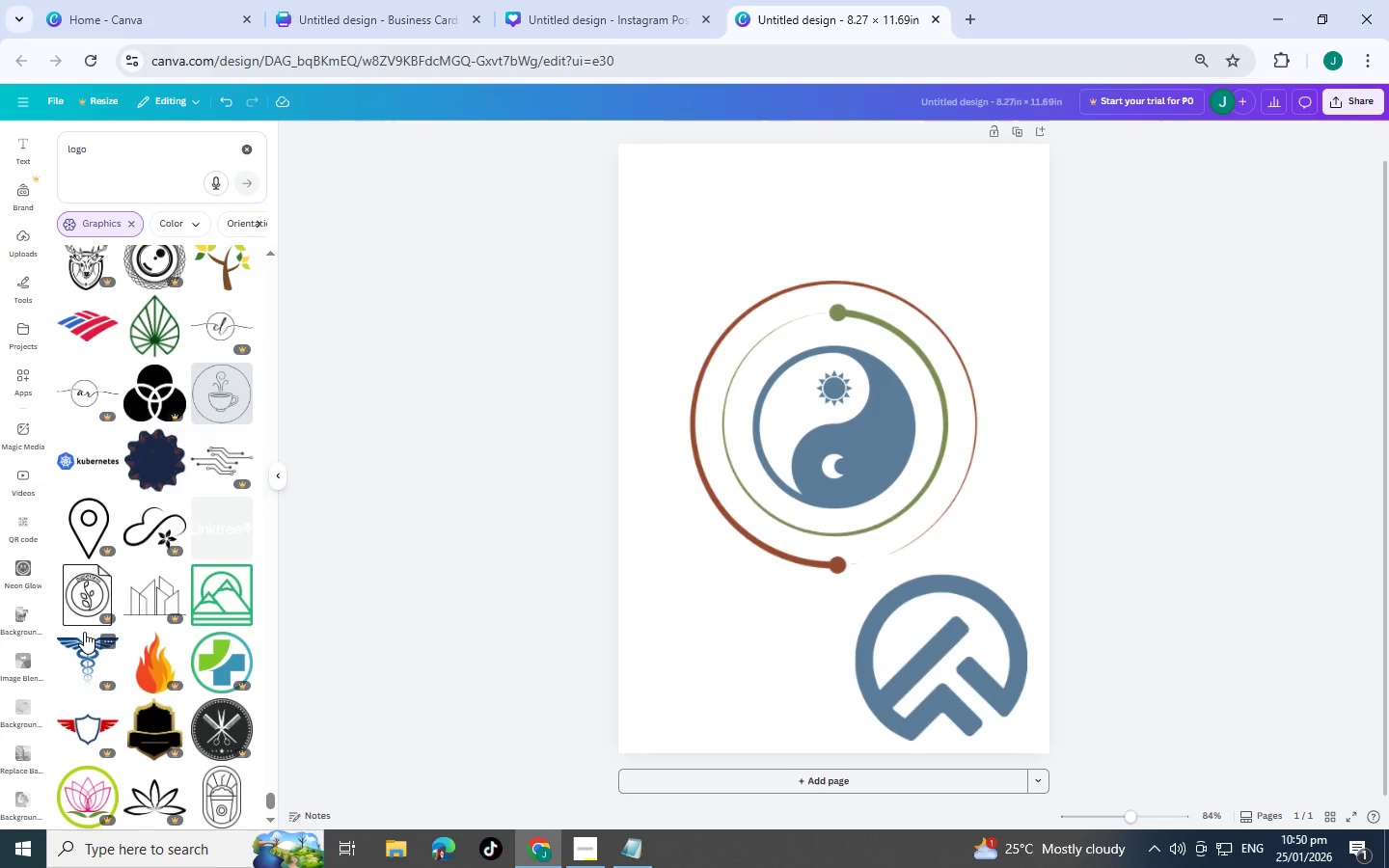 
scroll: coordinate [91, 624], scroll_direction: down, amount: 6.0
 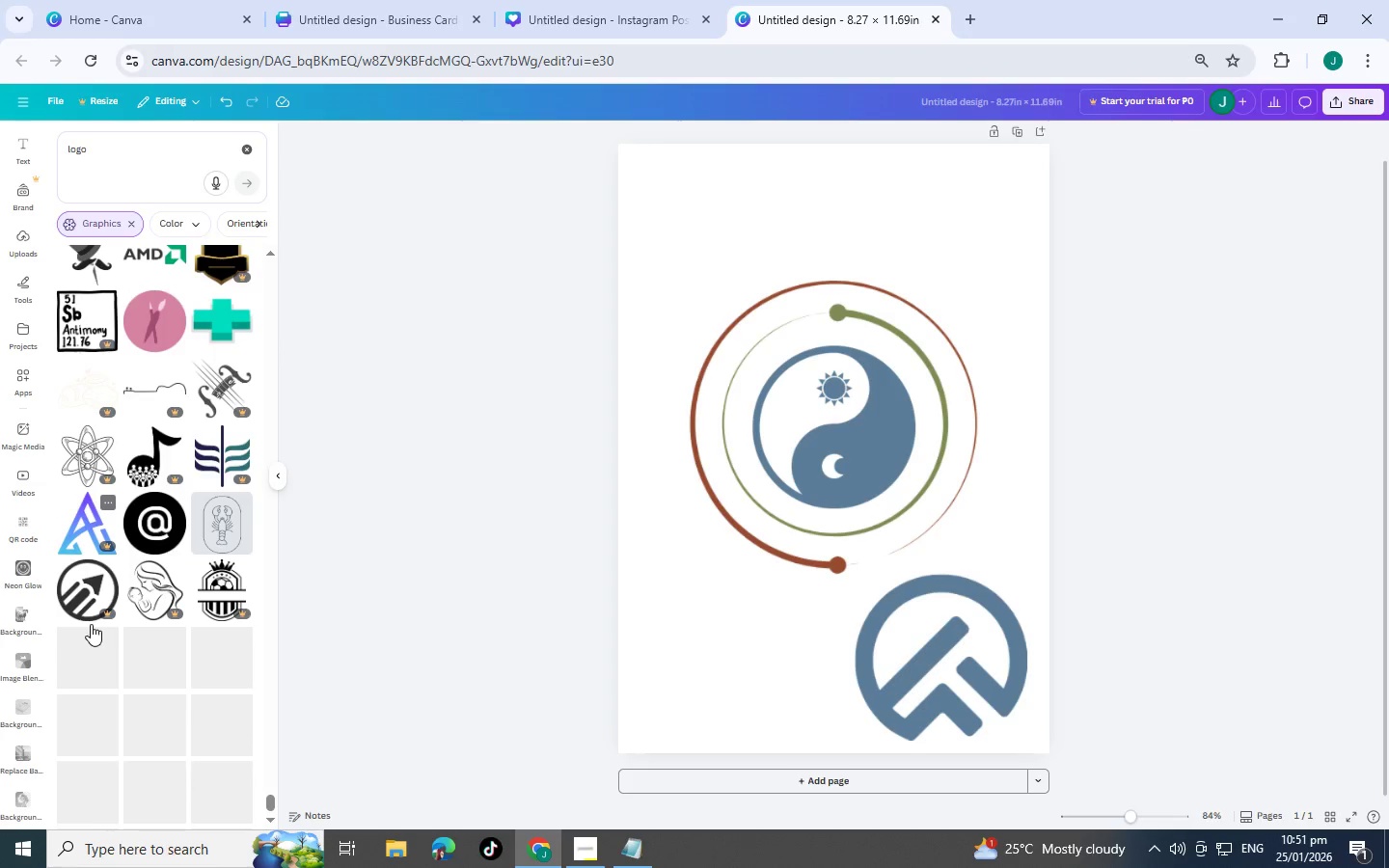 
scroll: coordinate [91, 624], scroll_direction: down, amount: 5.0
 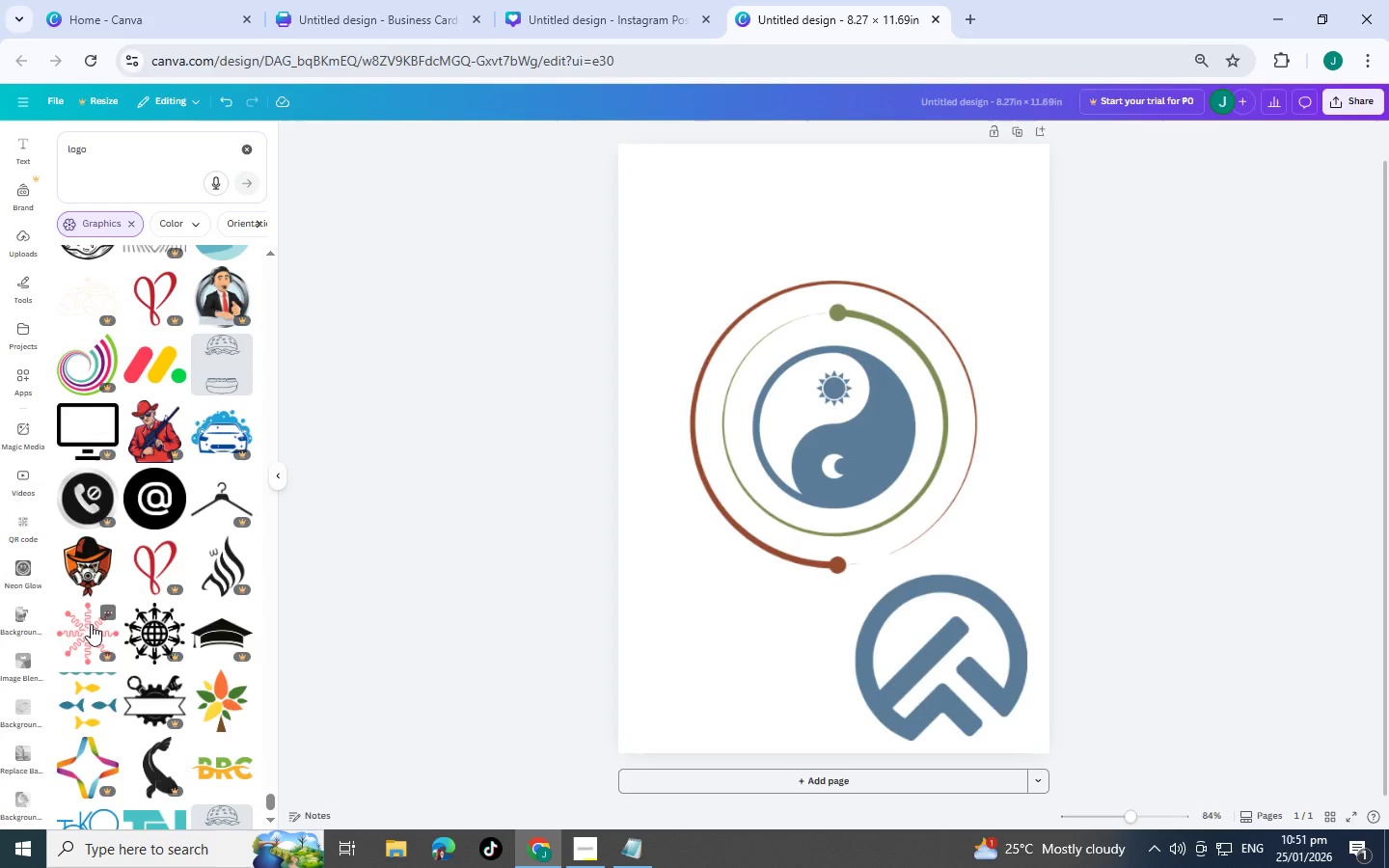 
scroll: coordinate [237, 492], scroll_direction: down, amount: 6.0
 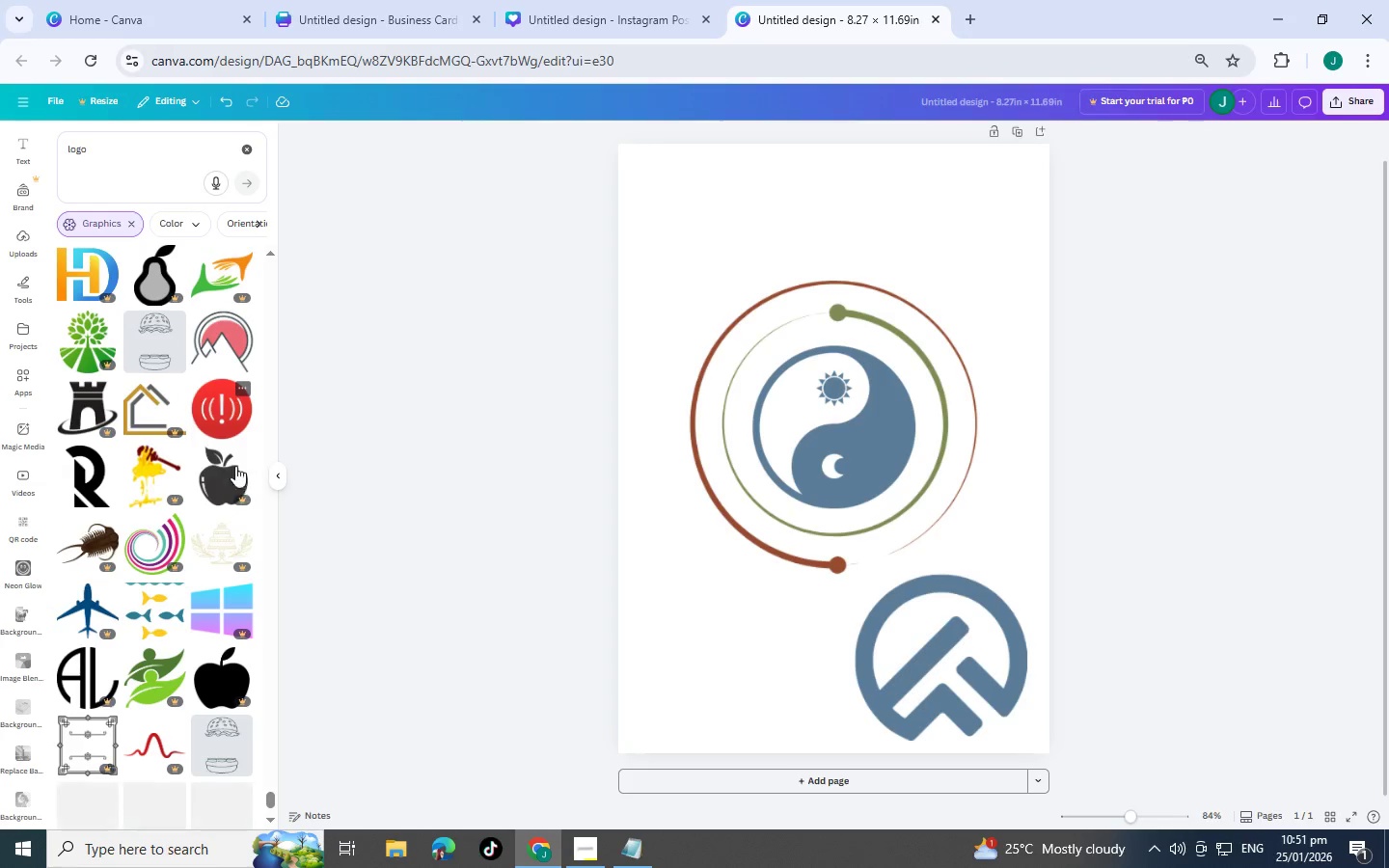 
scroll: coordinate [198, 376], scroll_direction: down, amount: 6.0
 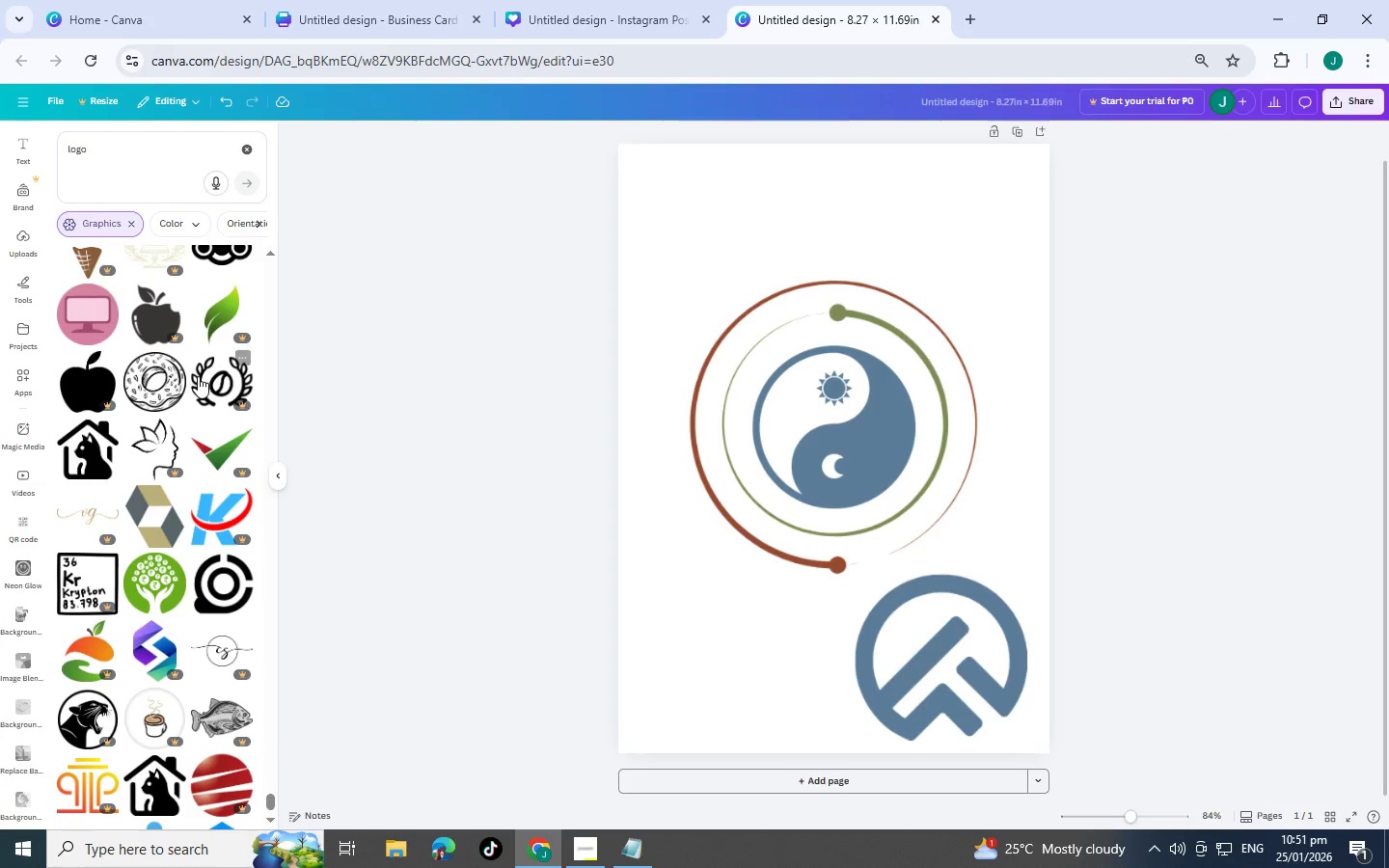 
scroll: coordinate [171, 400], scroll_direction: down, amount: 5.0
 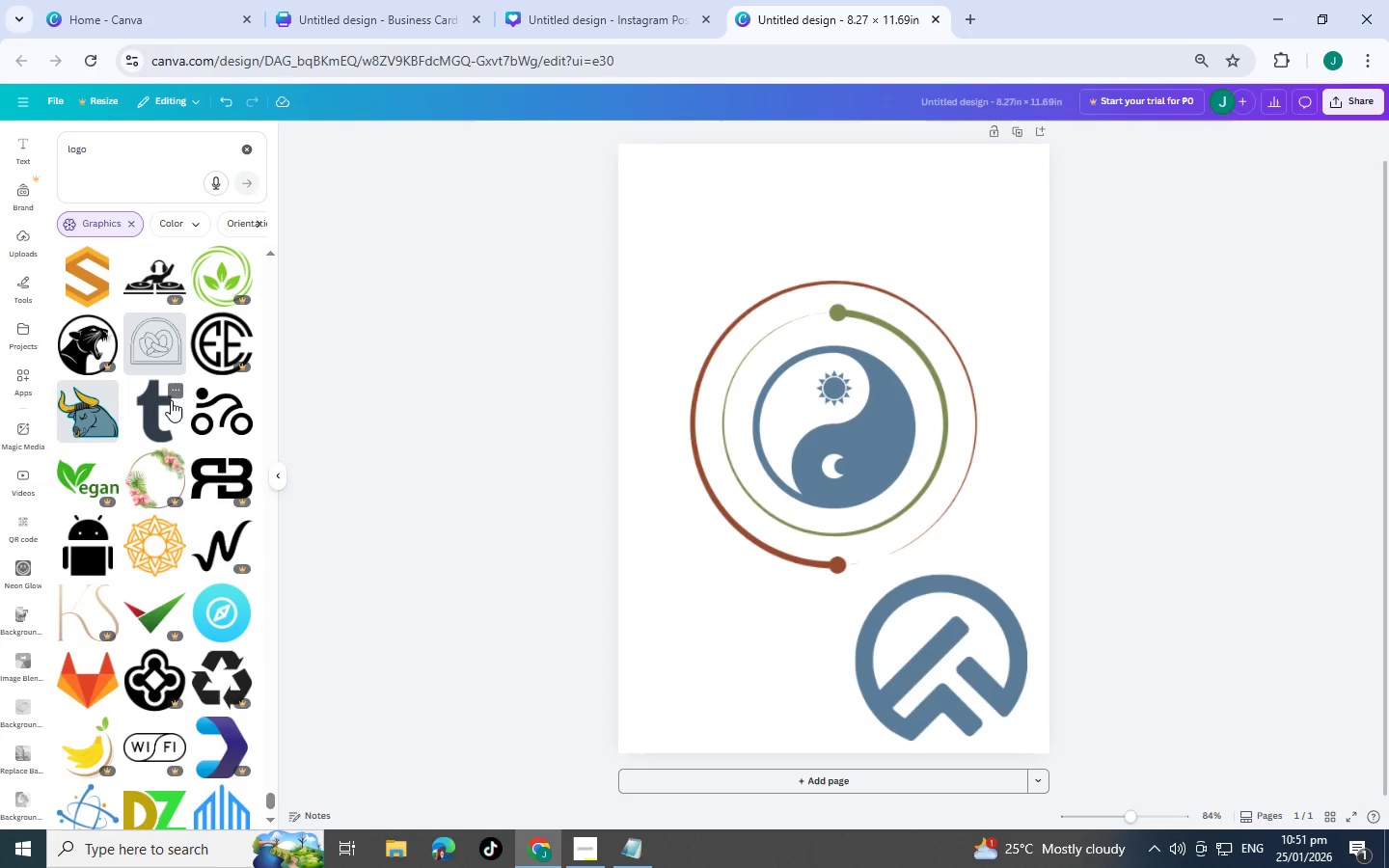 
scroll: coordinate [185, 529], scroll_direction: down, amount: 10.0
 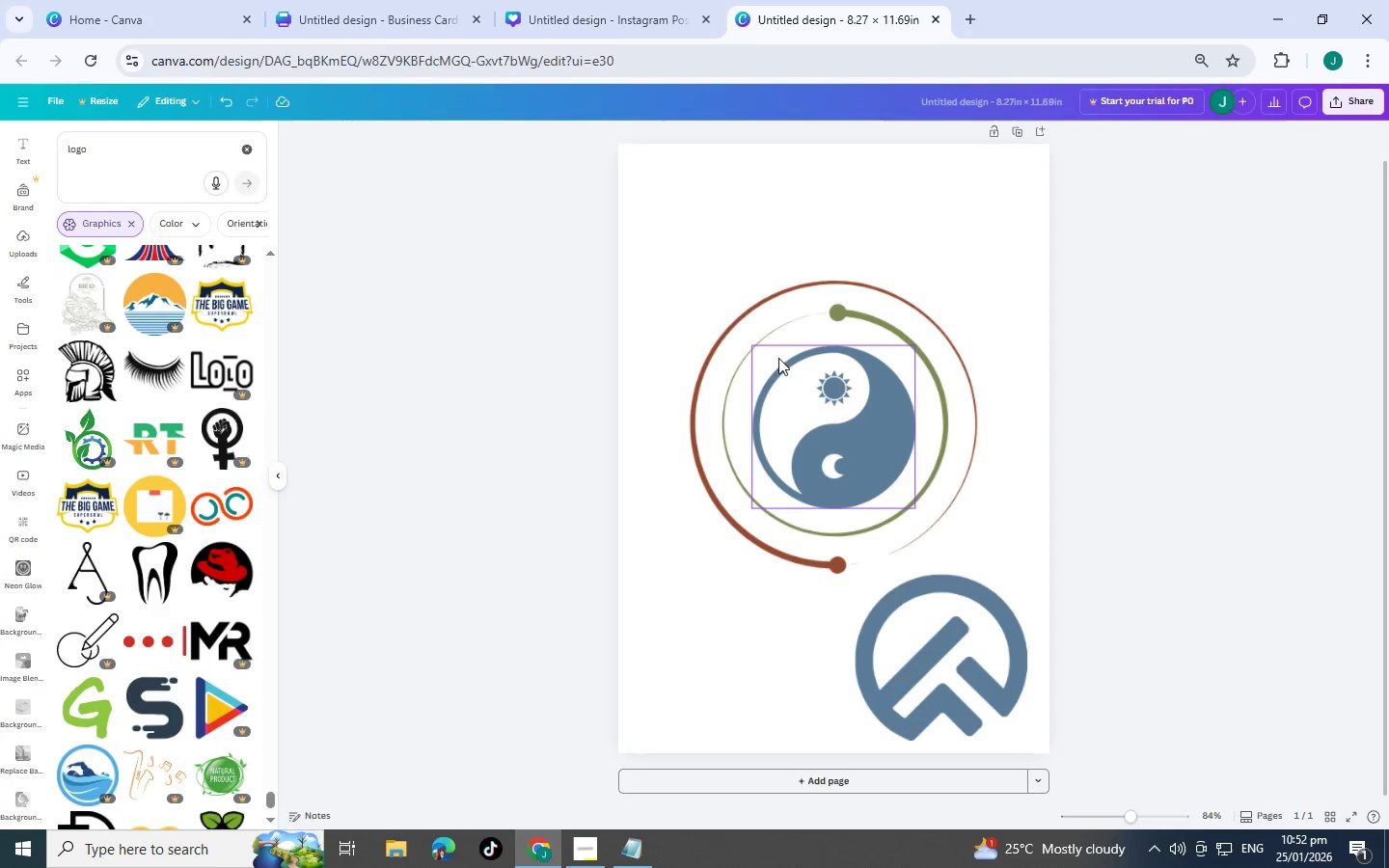 
left_click([730, 343])
 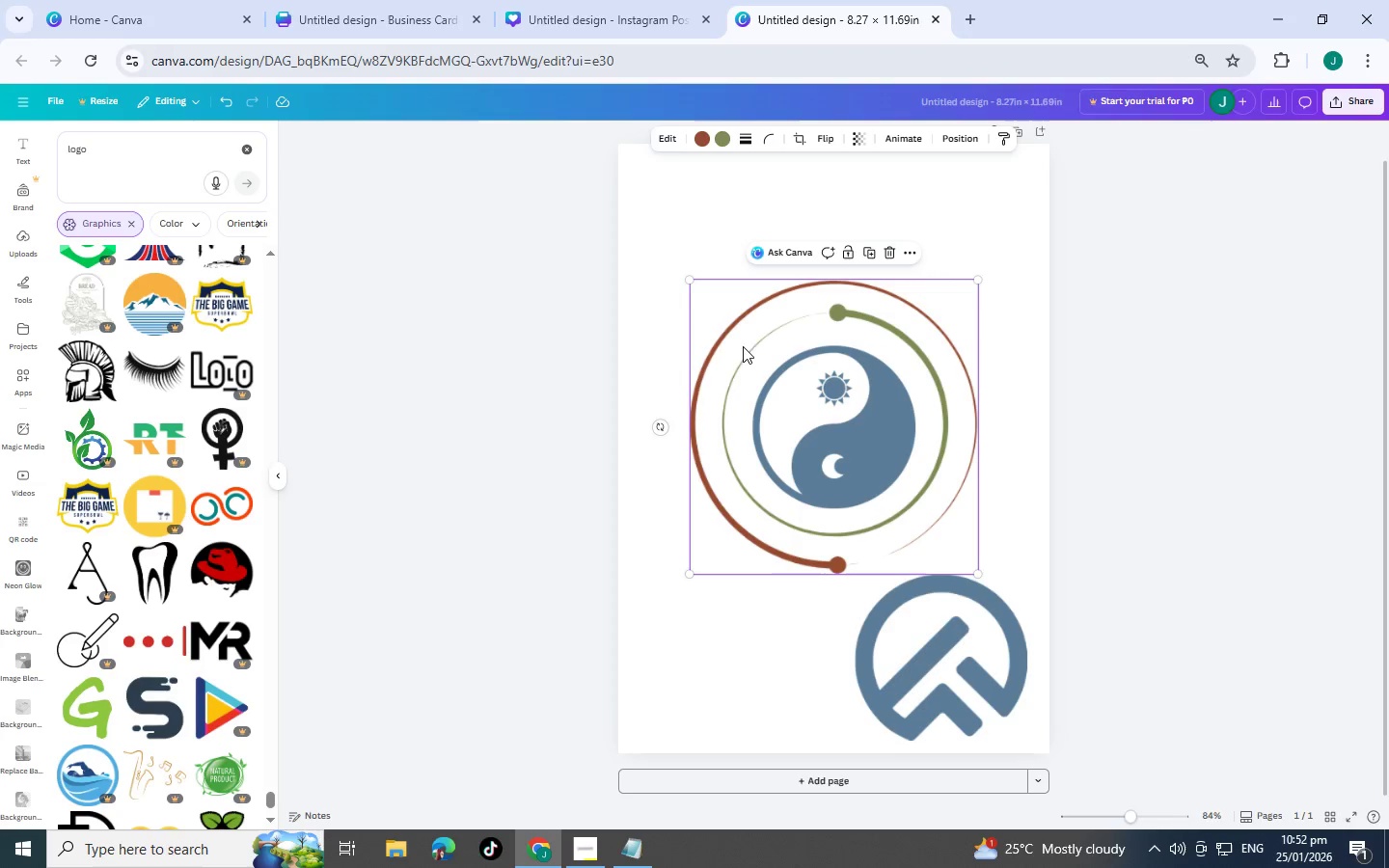 
scroll: coordinate [243, 430], scroll_direction: down, amount: 11.0
 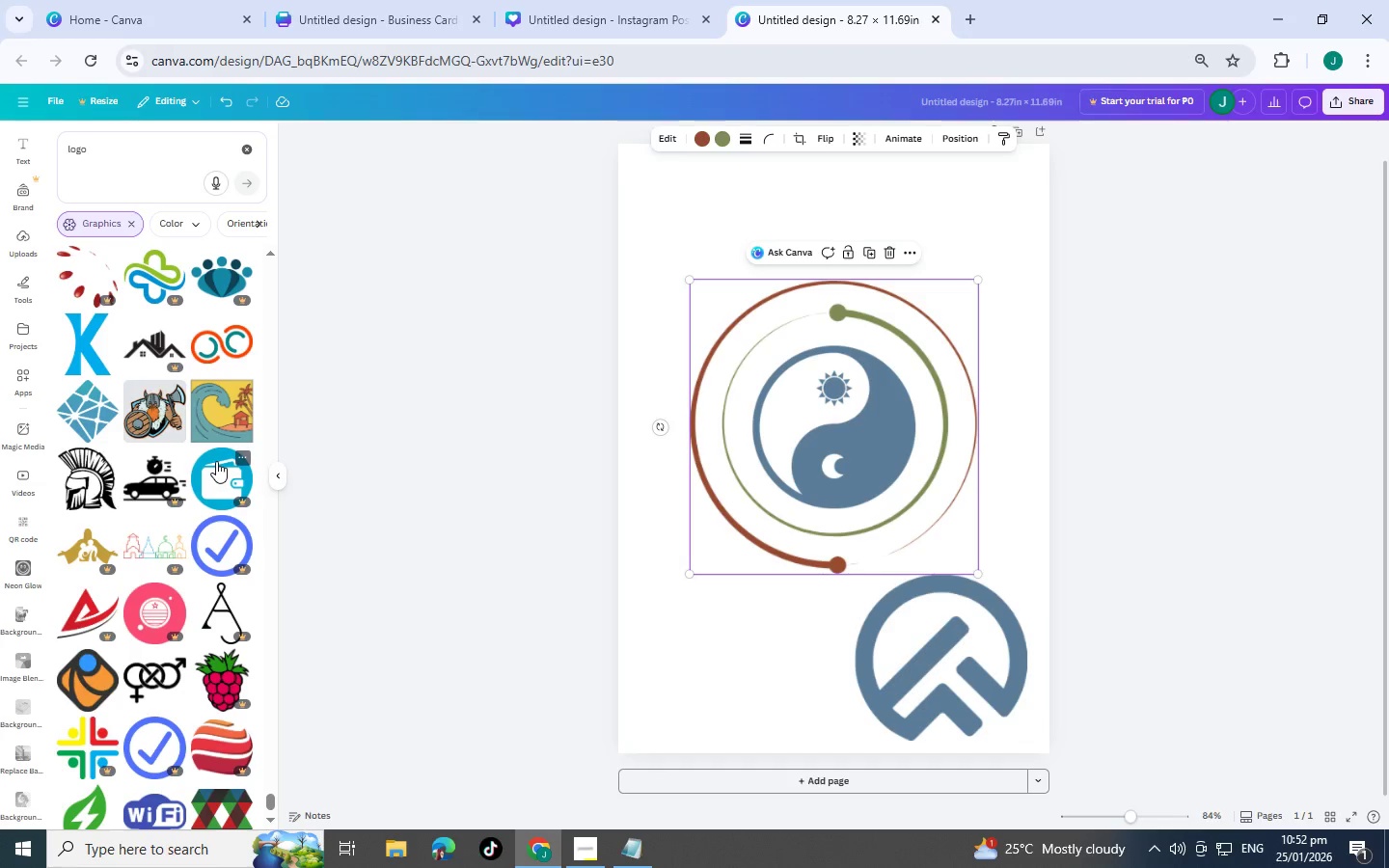 
scroll: coordinate [97, 495], scroll_direction: down, amount: 6.0
 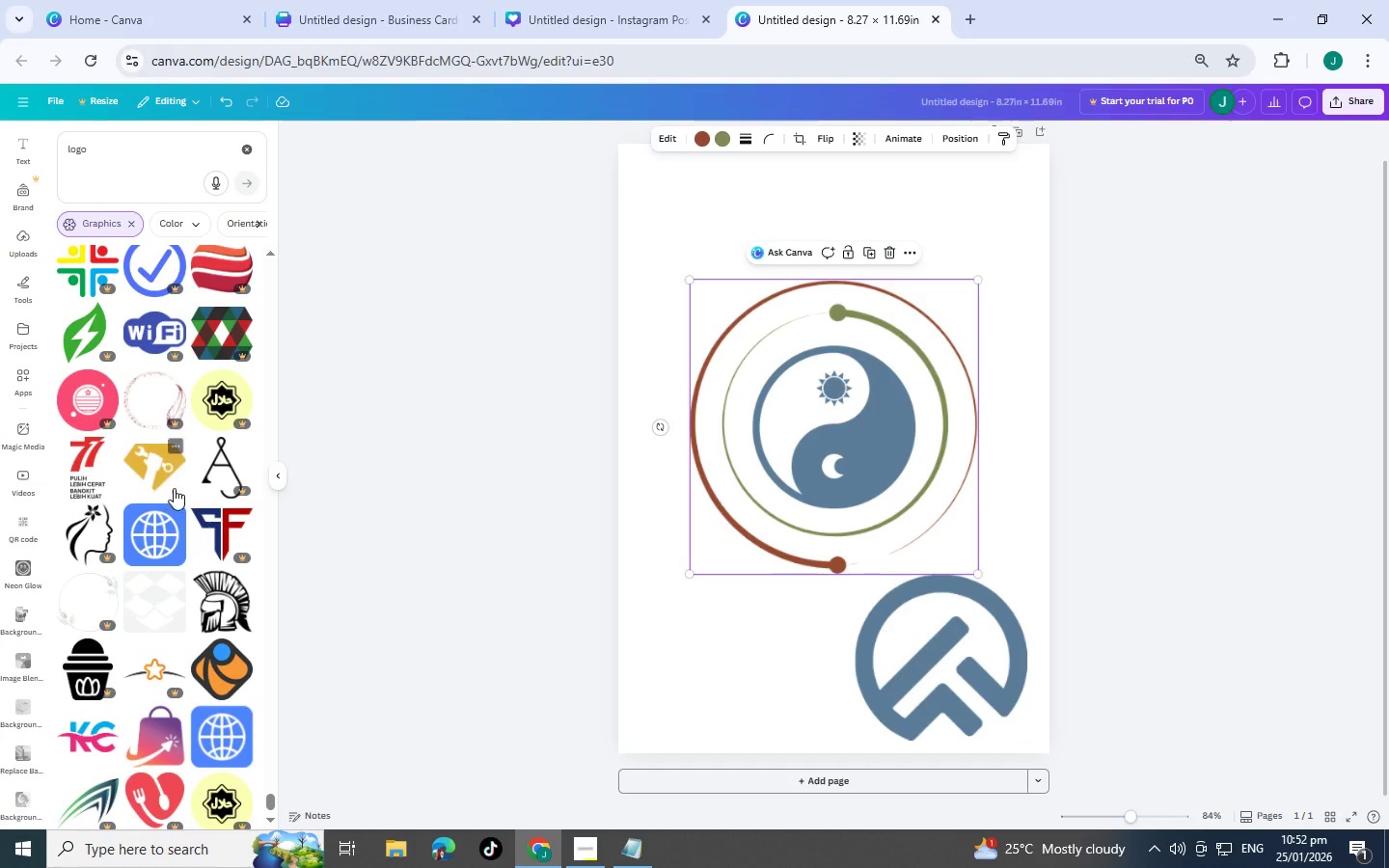 
scroll: coordinate [162, 505], scroll_direction: down, amount: 7.0
 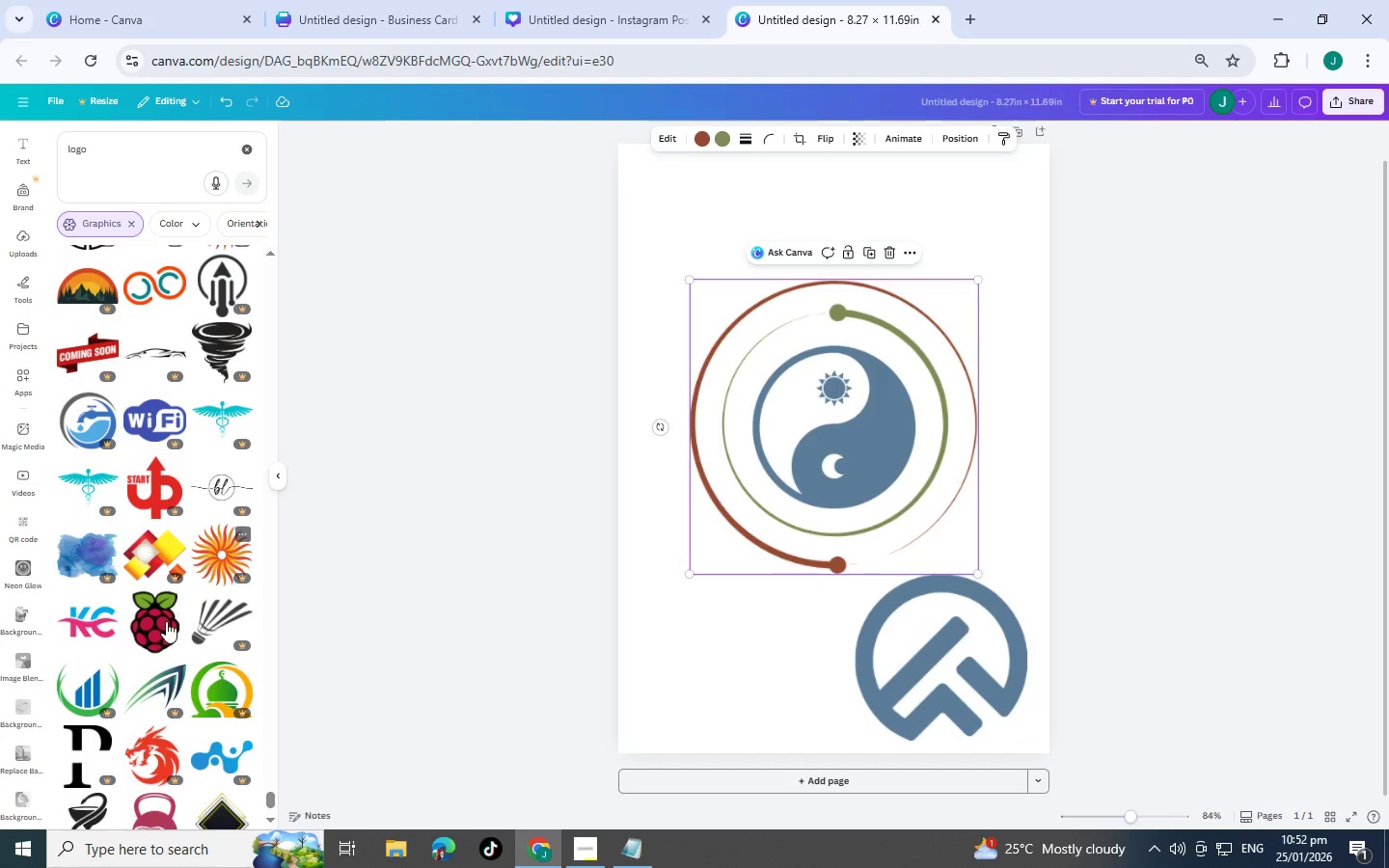 
scroll: coordinate [230, 624], scroll_direction: down, amount: 6.0
 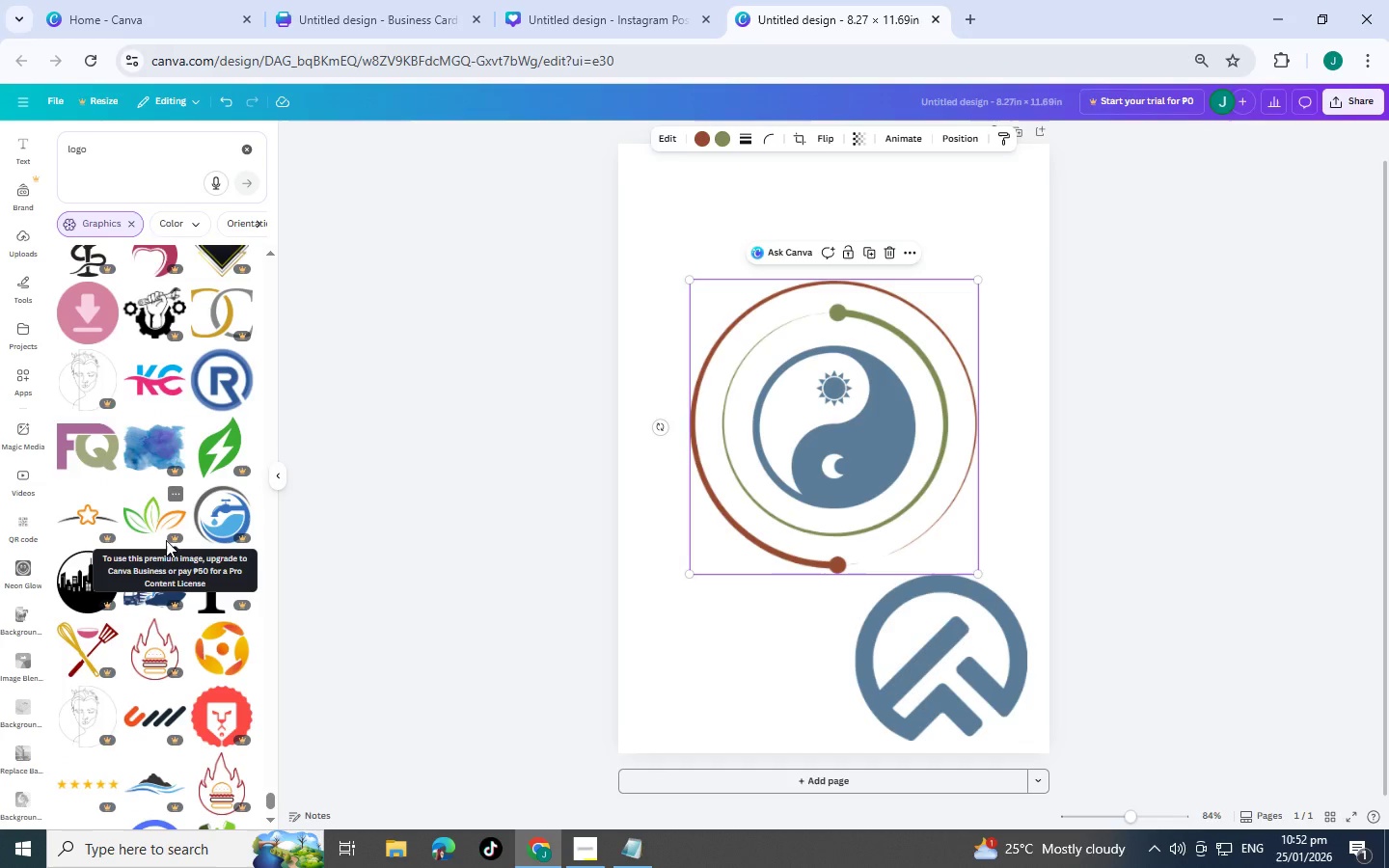 
scroll: coordinate [166, 540], scroll_direction: down, amount: 5.0
 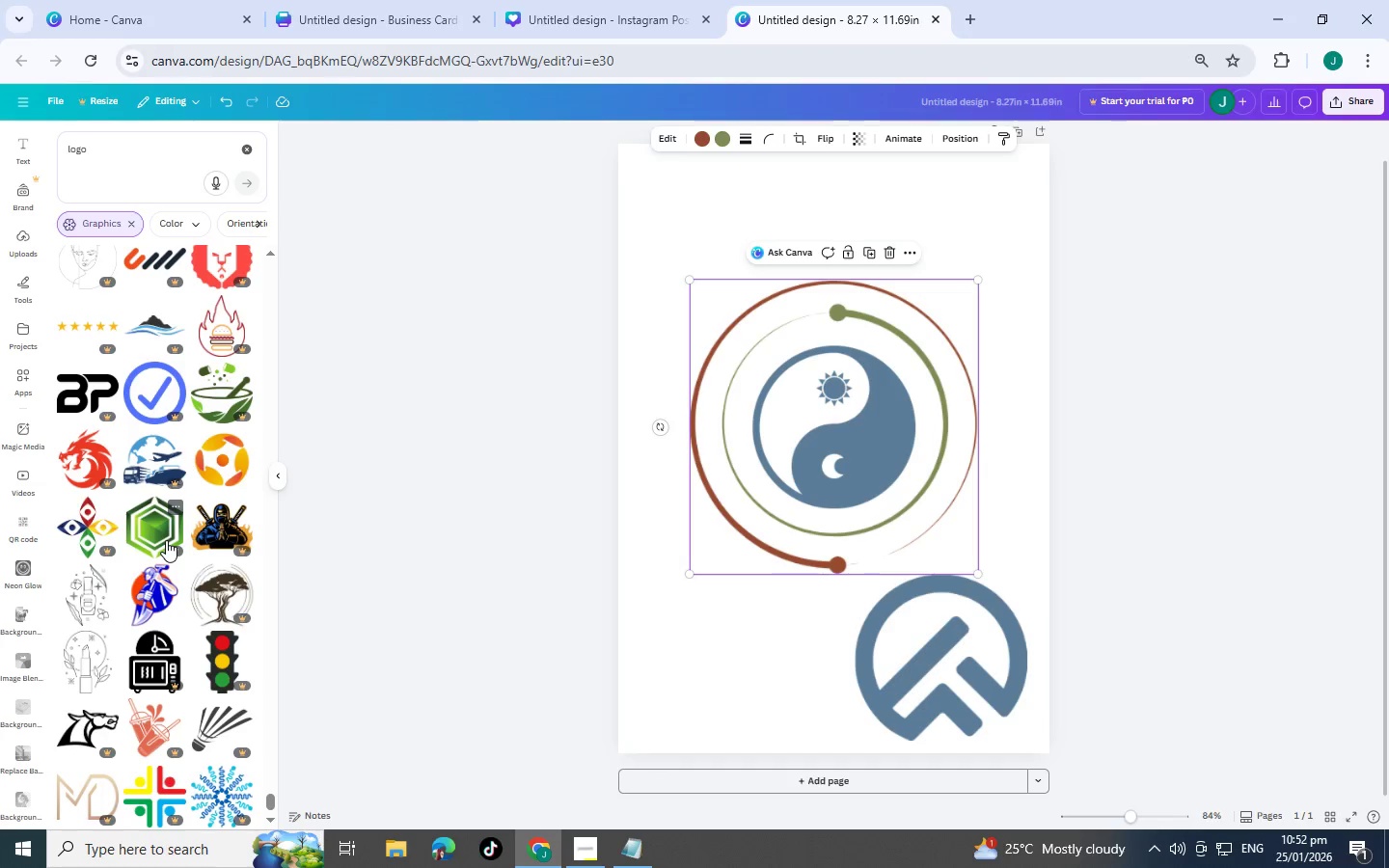 
scroll: coordinate [152, 484], scroll_direction: down, amount: 5.0
 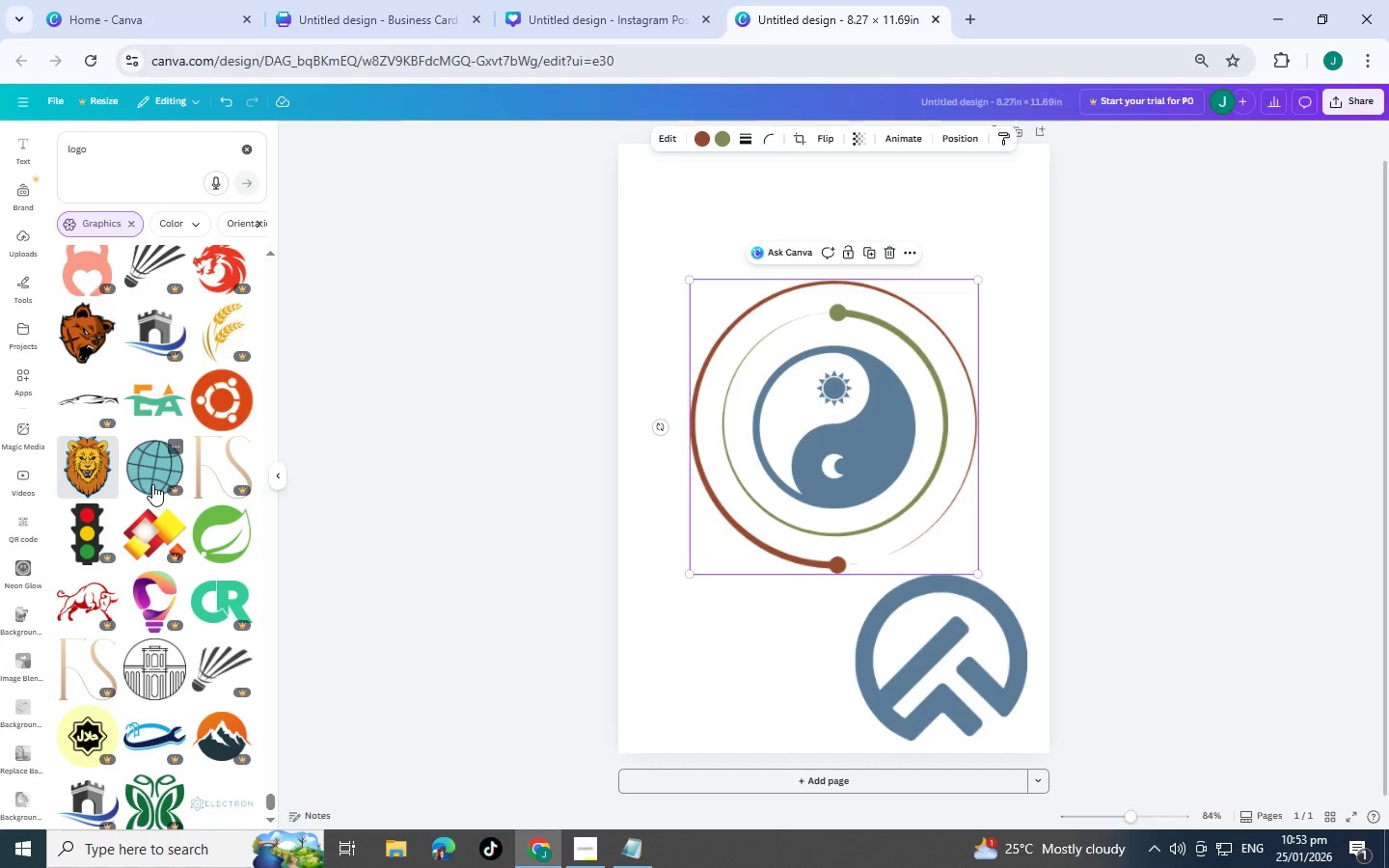 
scroll: coordinate [152, 484], scroll_direction: down, amount: 5.0
 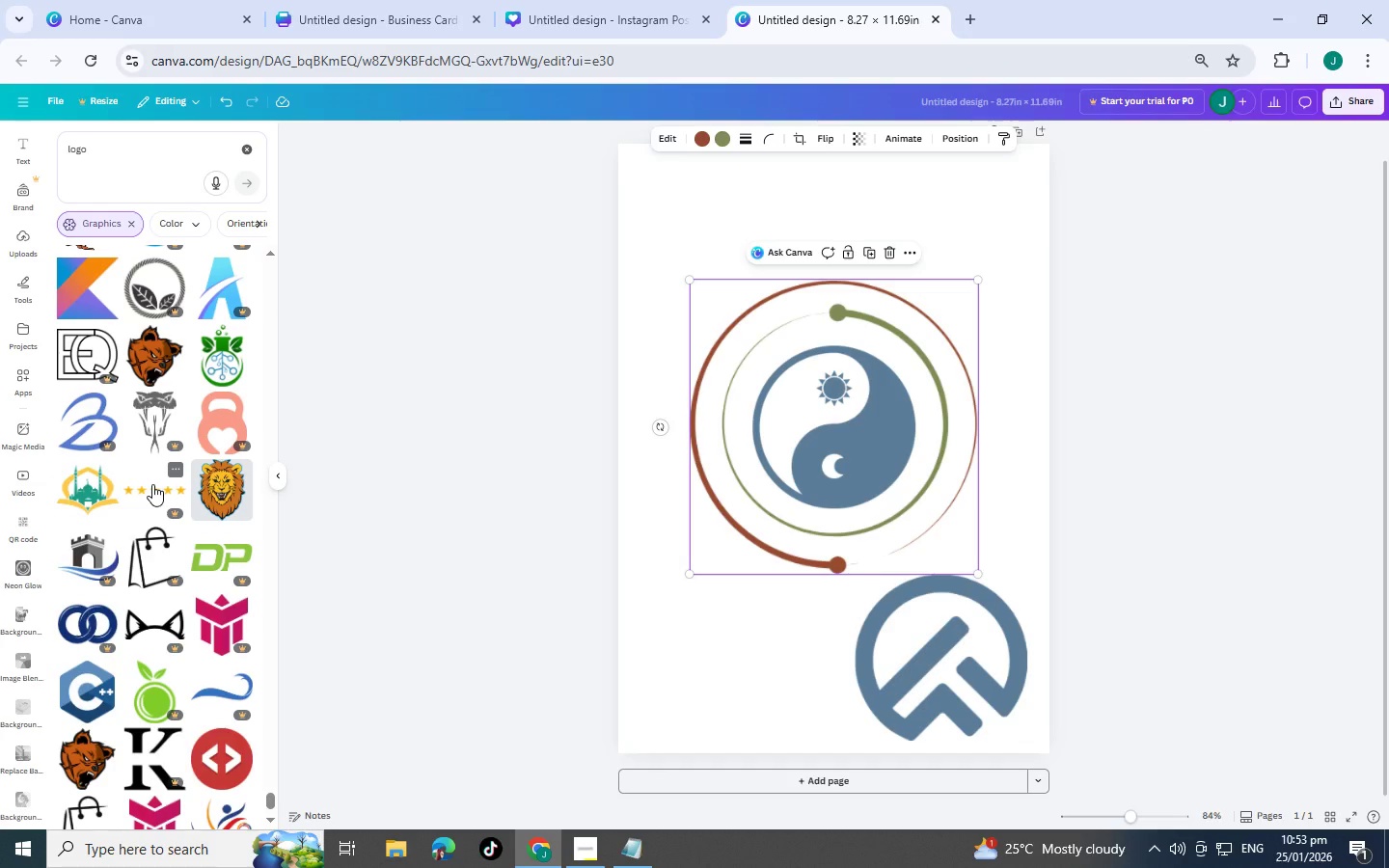 
scroll: coordinate [152, 484], scroll_direction: down, amount: 5.0
 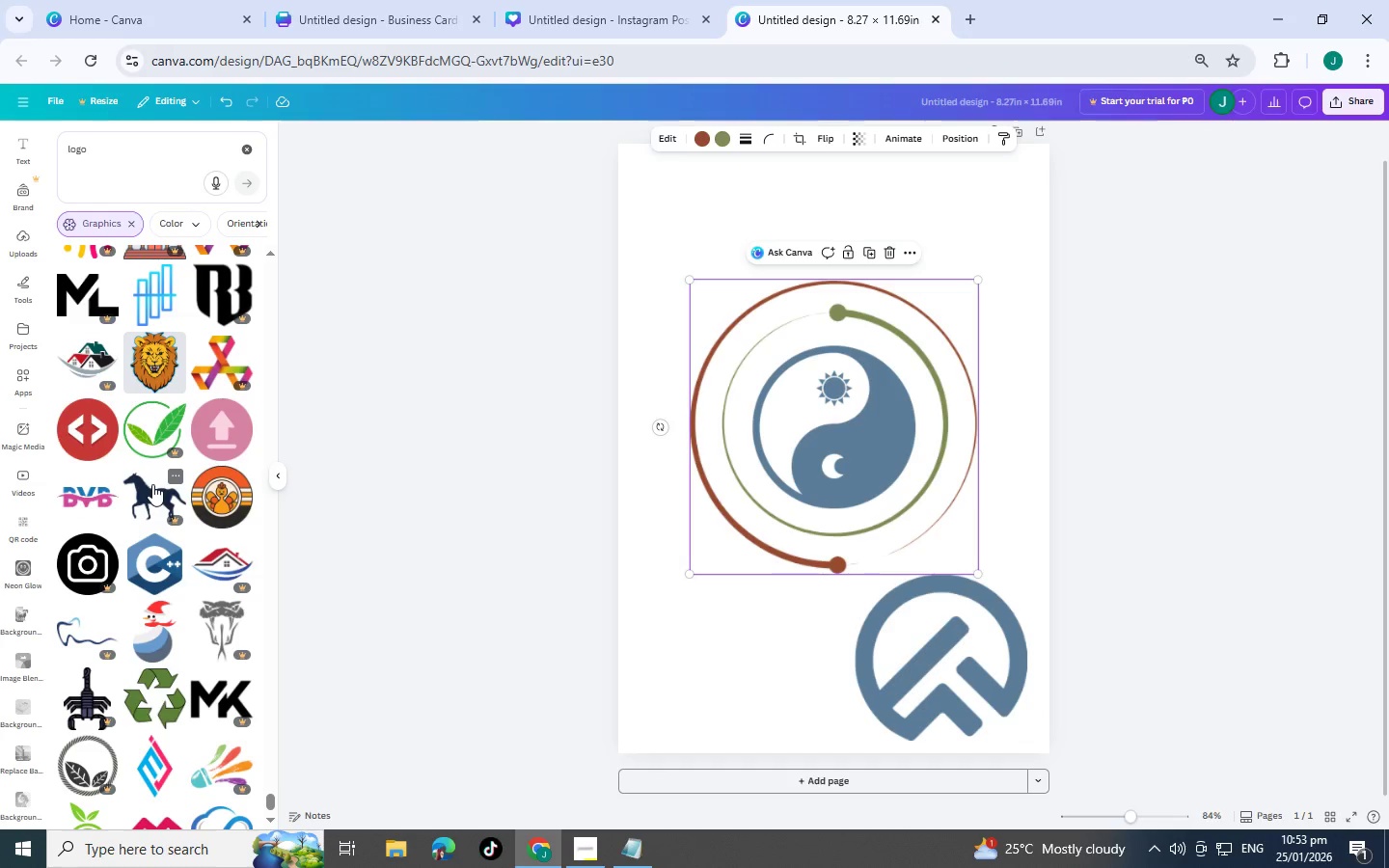 
scroll: coordinate [152, 484], scroll_direction: down, amount: 5.0
 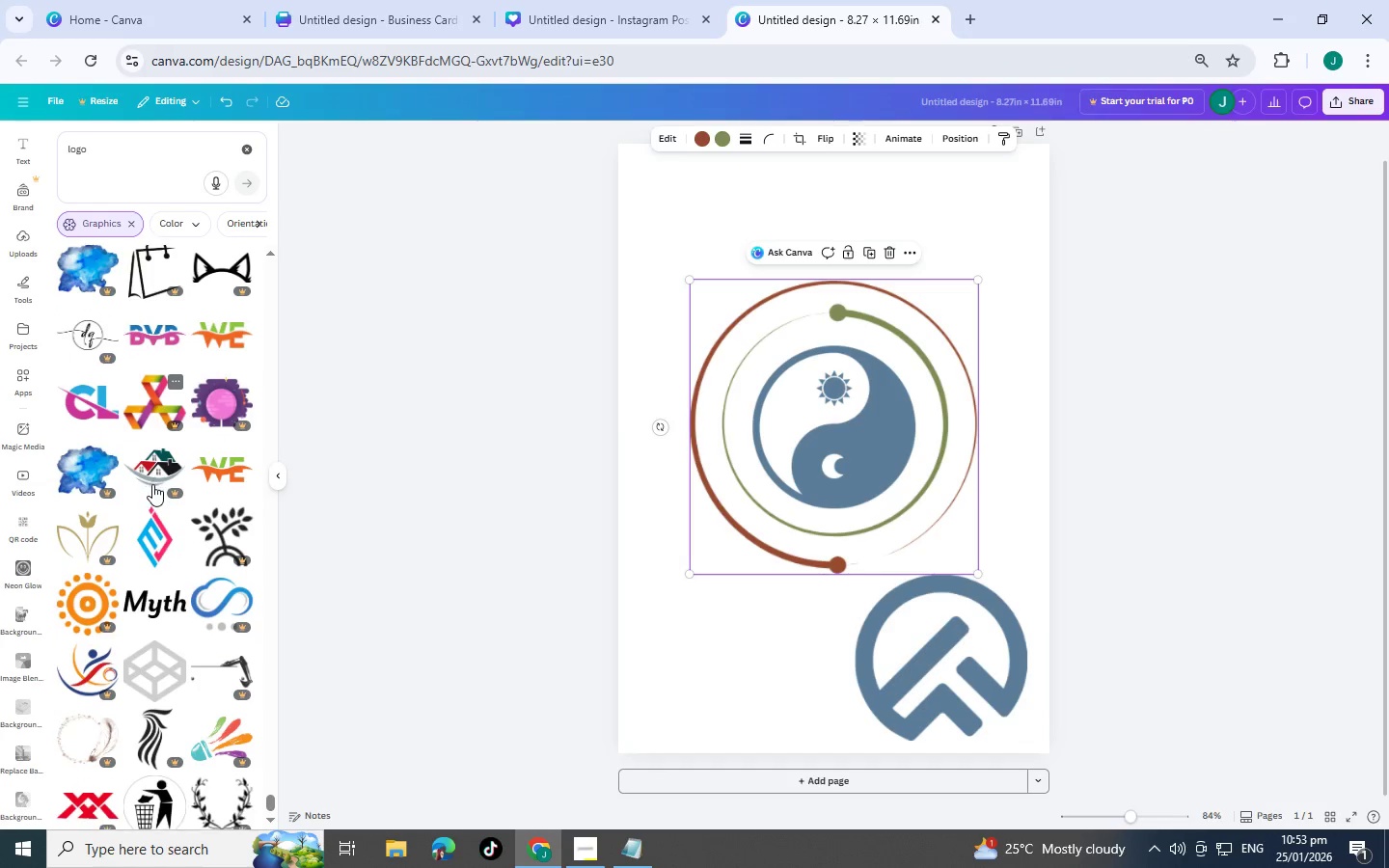 
scroll: coordinate [152, 484], scroll_direction: down, amount: 7.0
 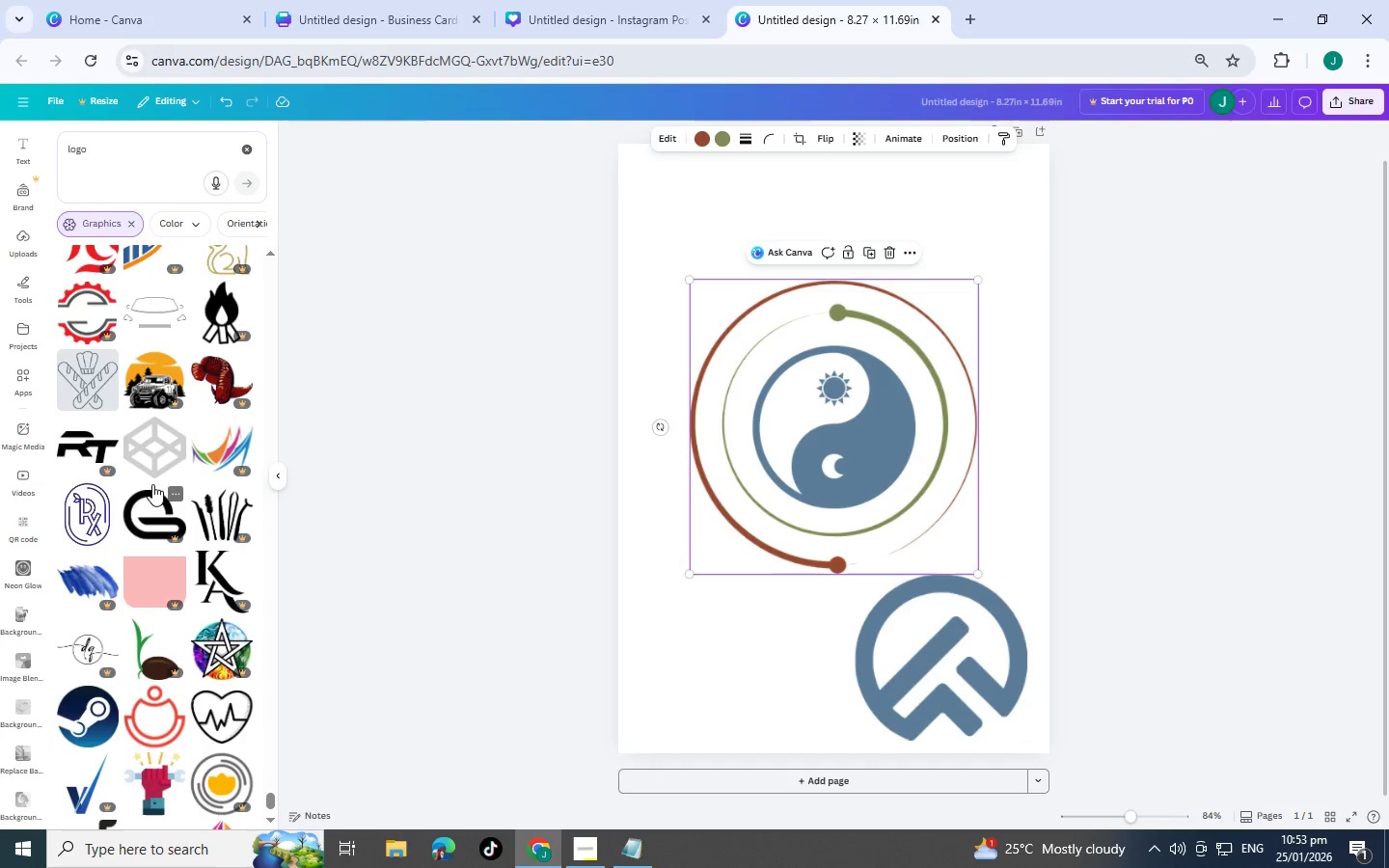 
scroll: coordinate [152, 484], scroll_direction: down, amount: 5.0
 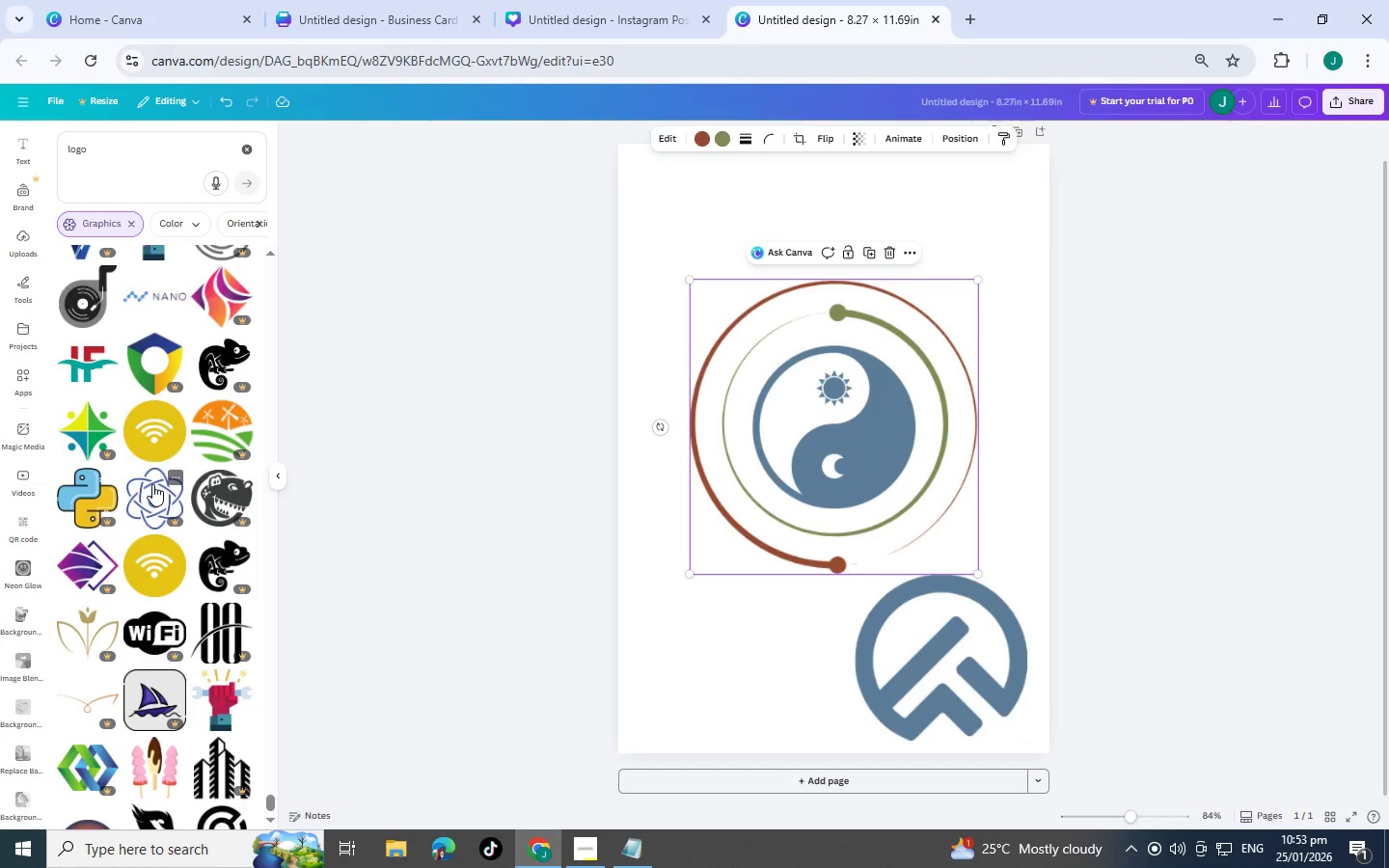 
scroll: coordinate [152, 484], scroll_direction: down, amount: 5.0
 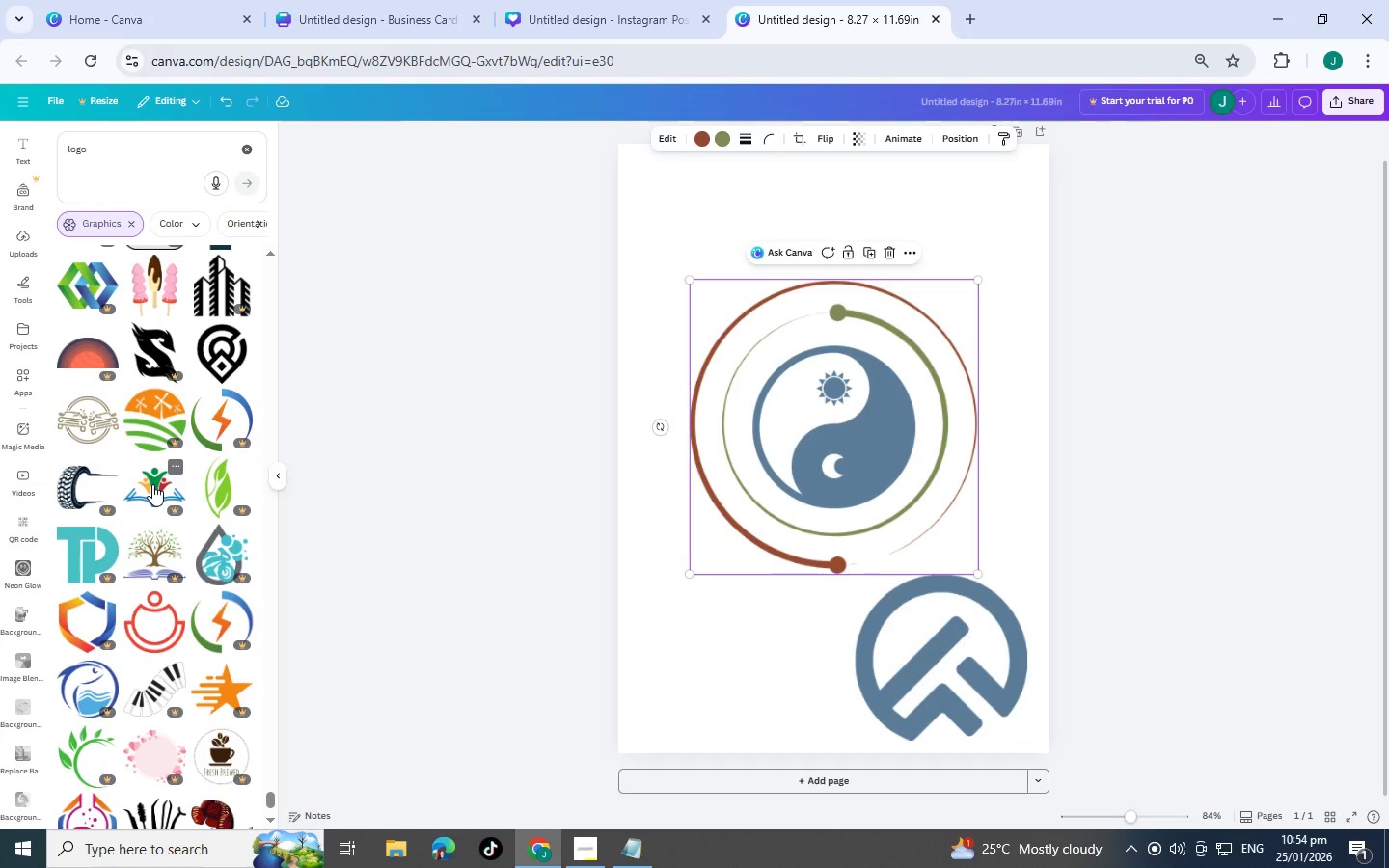 
scroll: coordinate [152, 484], scroll_direction: down, amount: 6.0
 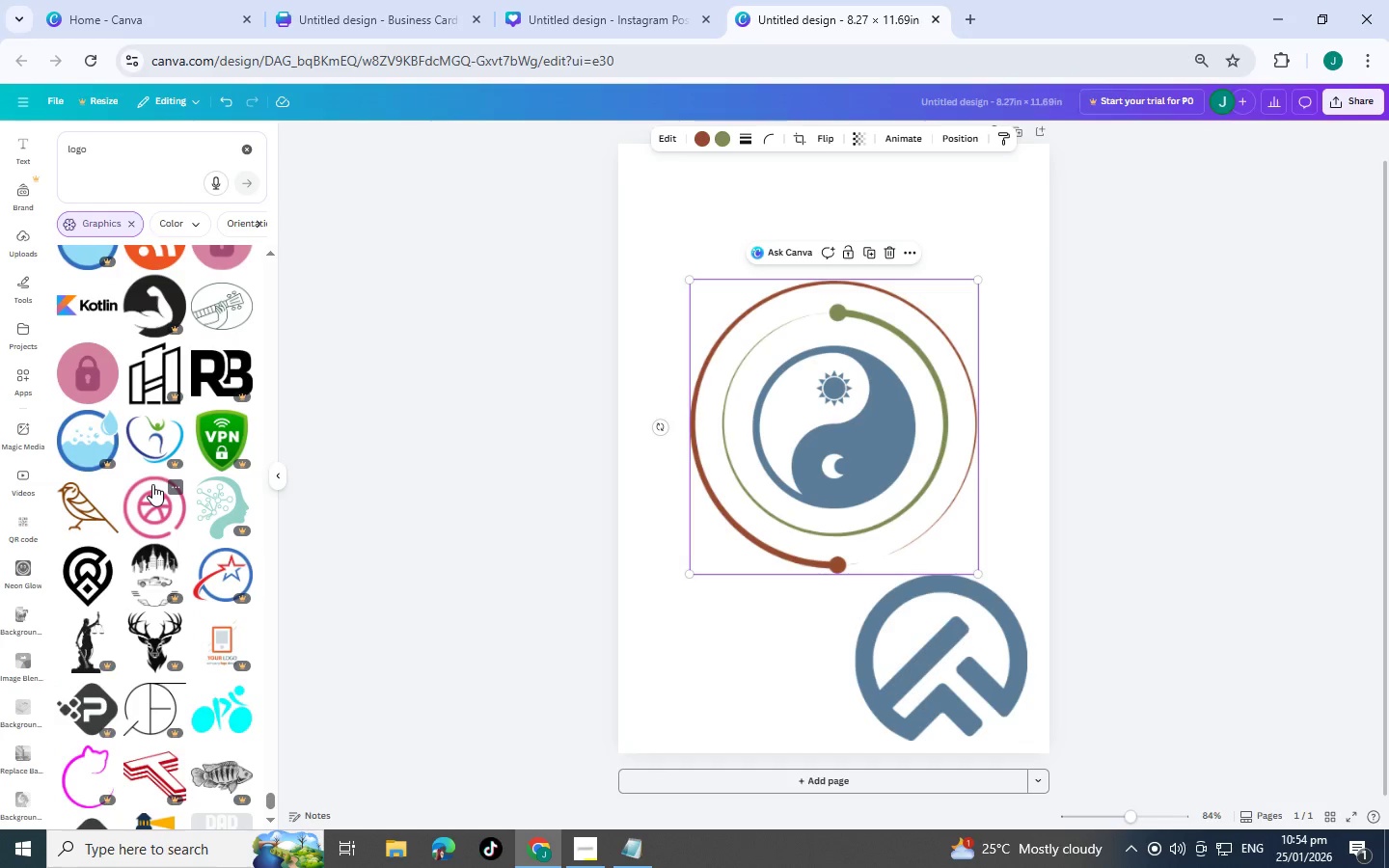 
scroll: coordinate [160, 407], scroll_direction: down, amount: 7.0
 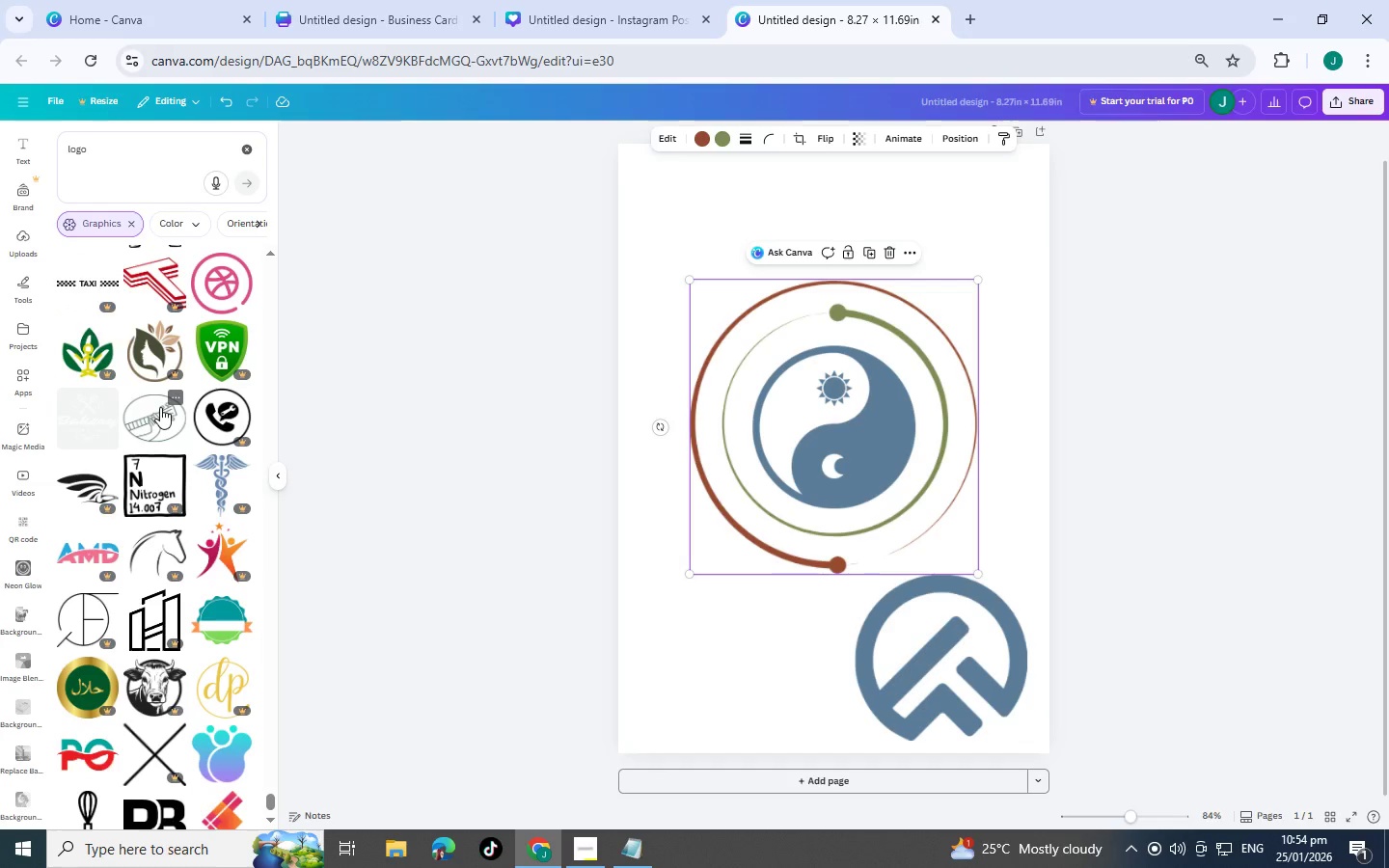 
scroll: coordinate [160, 407], scroll_direction: down, amount: 5.0
 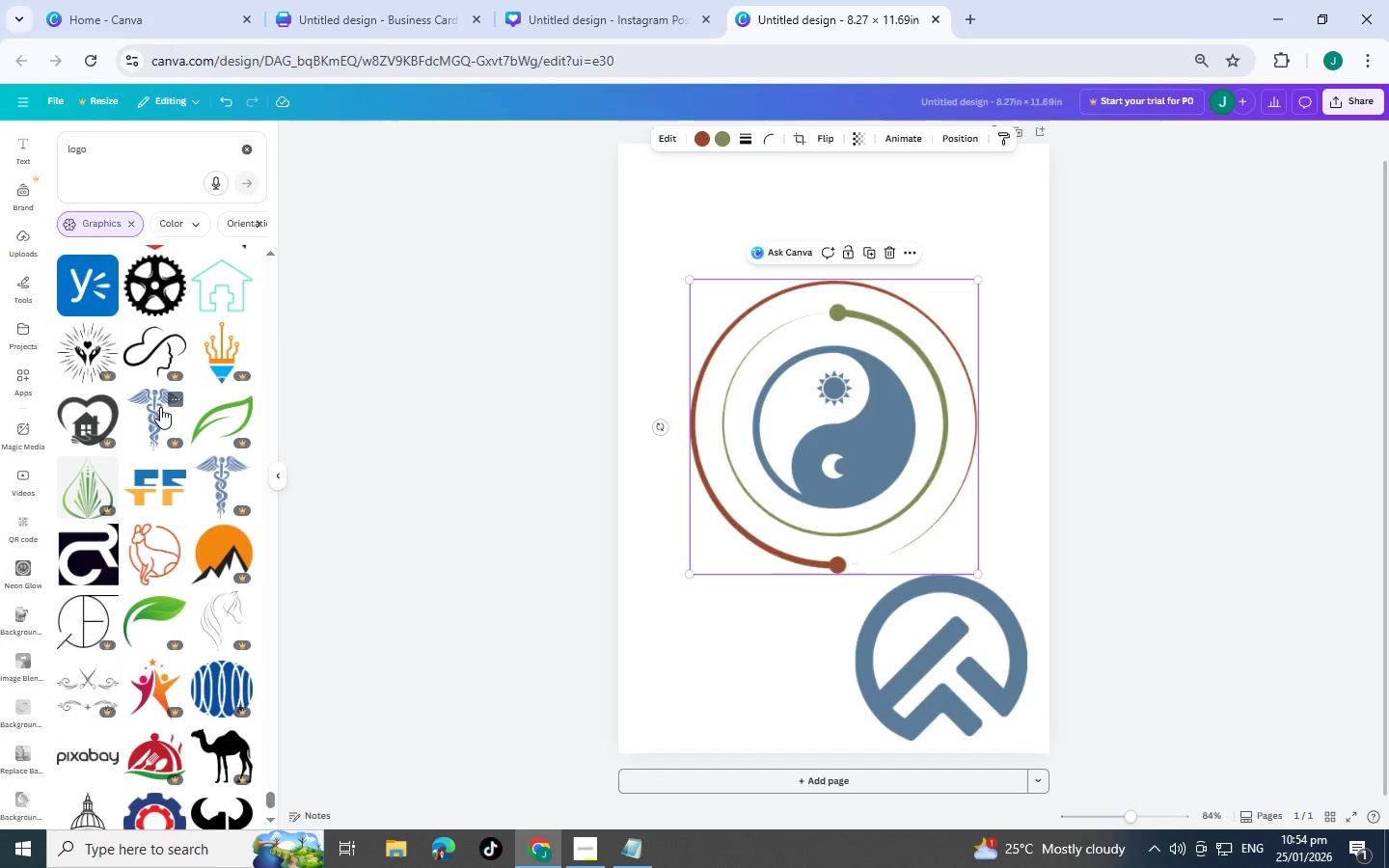 
scroll: coordinate [160, 407], scroll_direction: down, amount: 5.0
 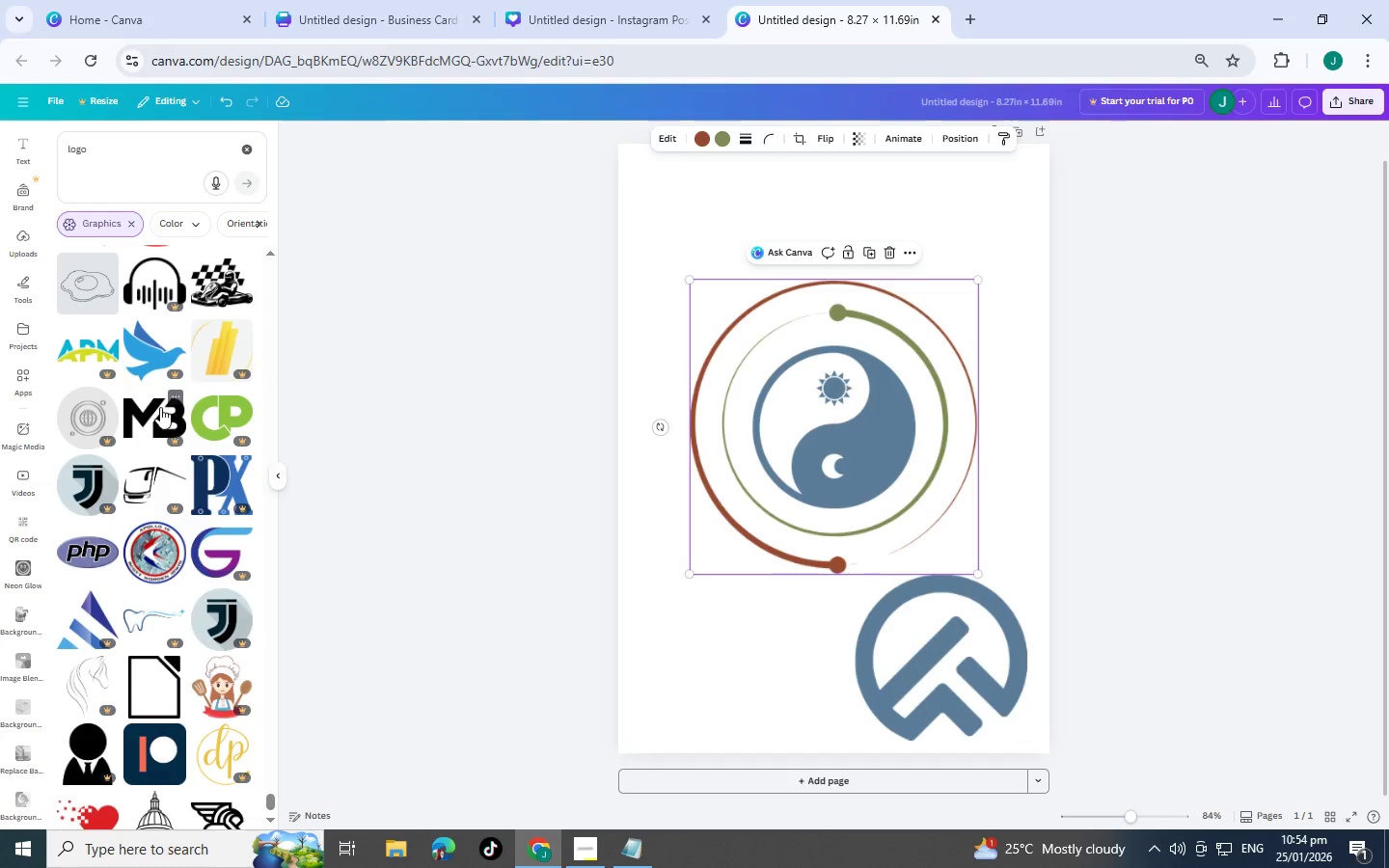 
scroll: coordinate [164, 404], scroll_direction: down, amount: 6.0
 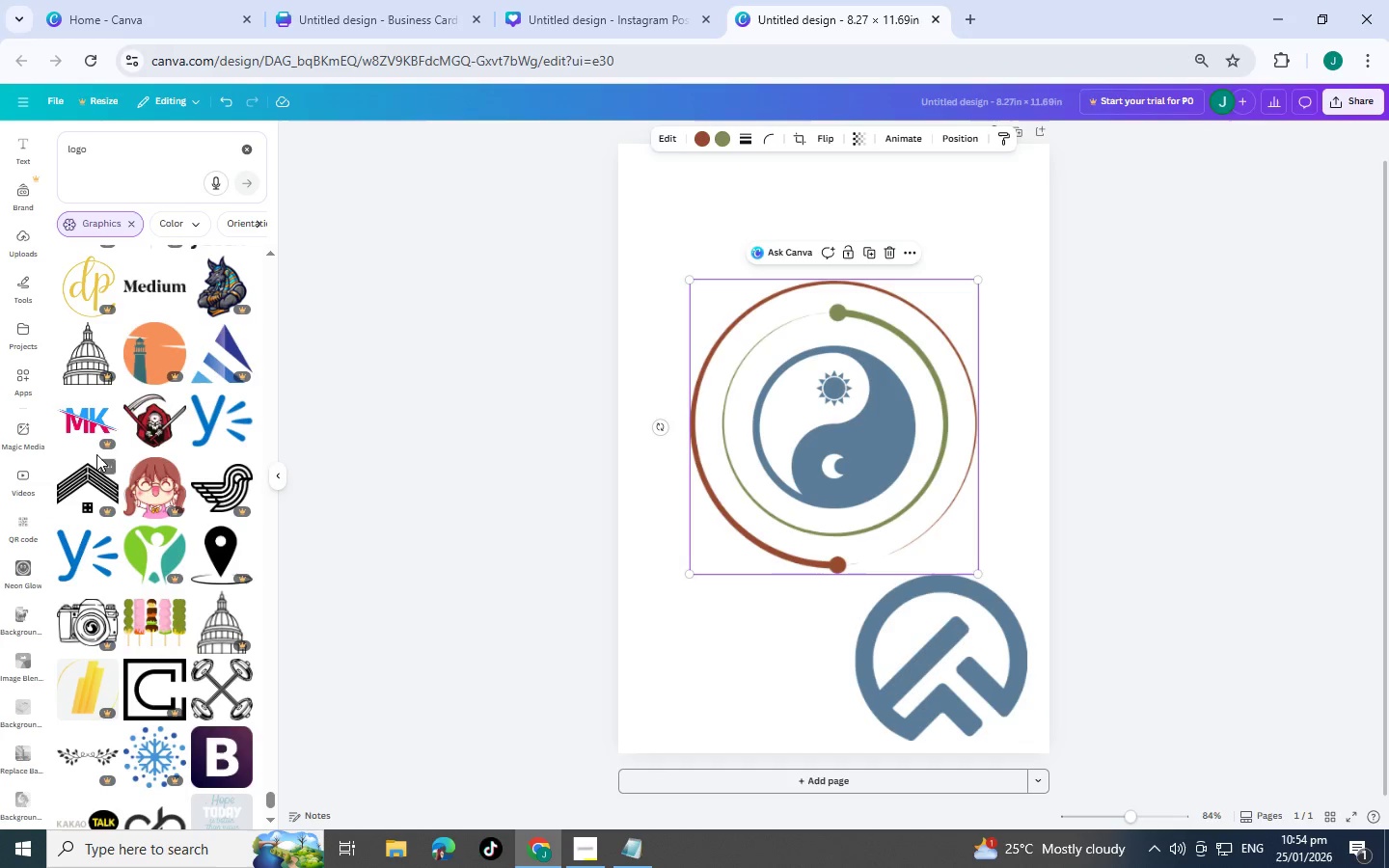 
scroll: coordinate [127, 501], scroll_direction: down, amount: 10.0
 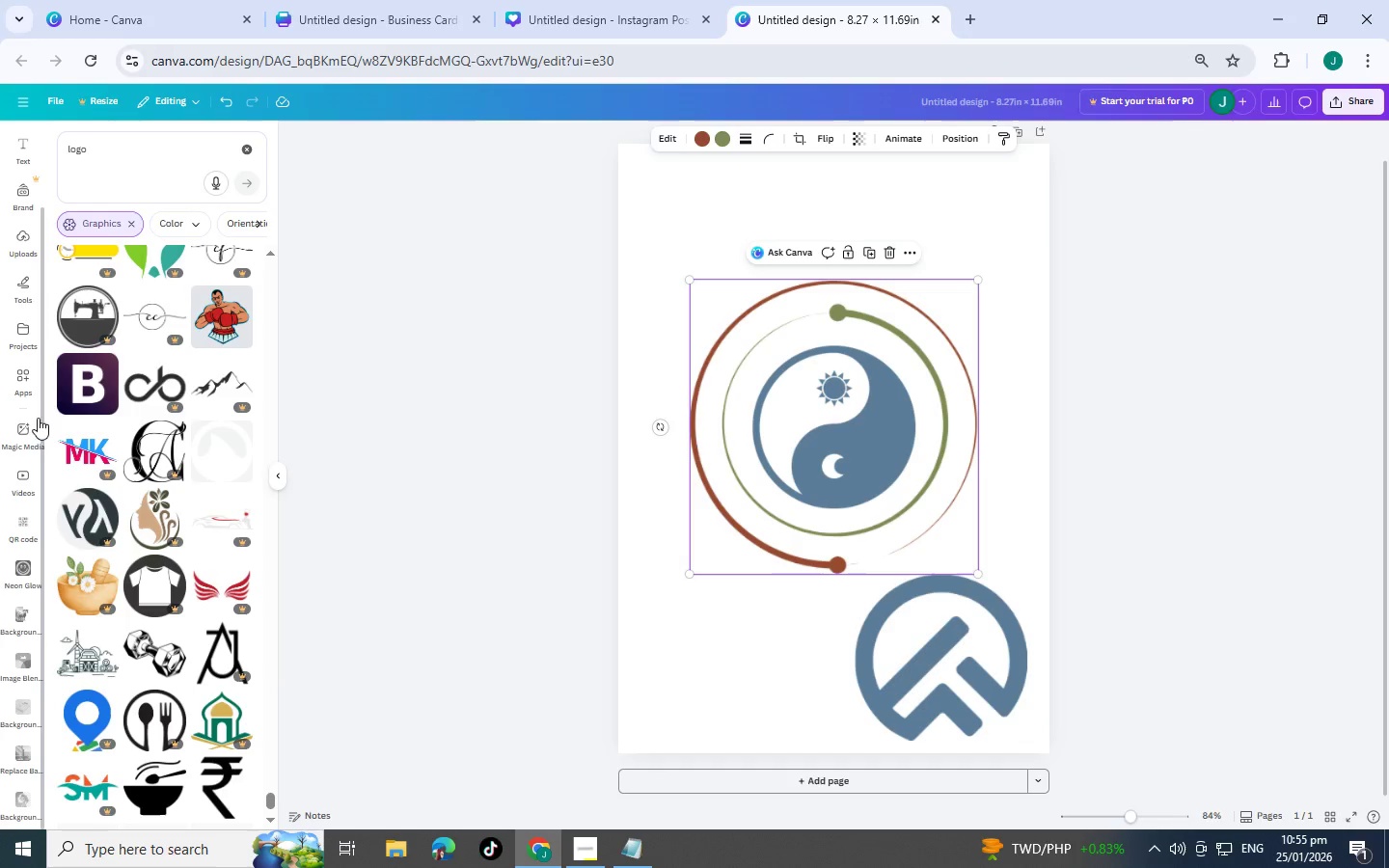 
mouse_move([77, 457])
 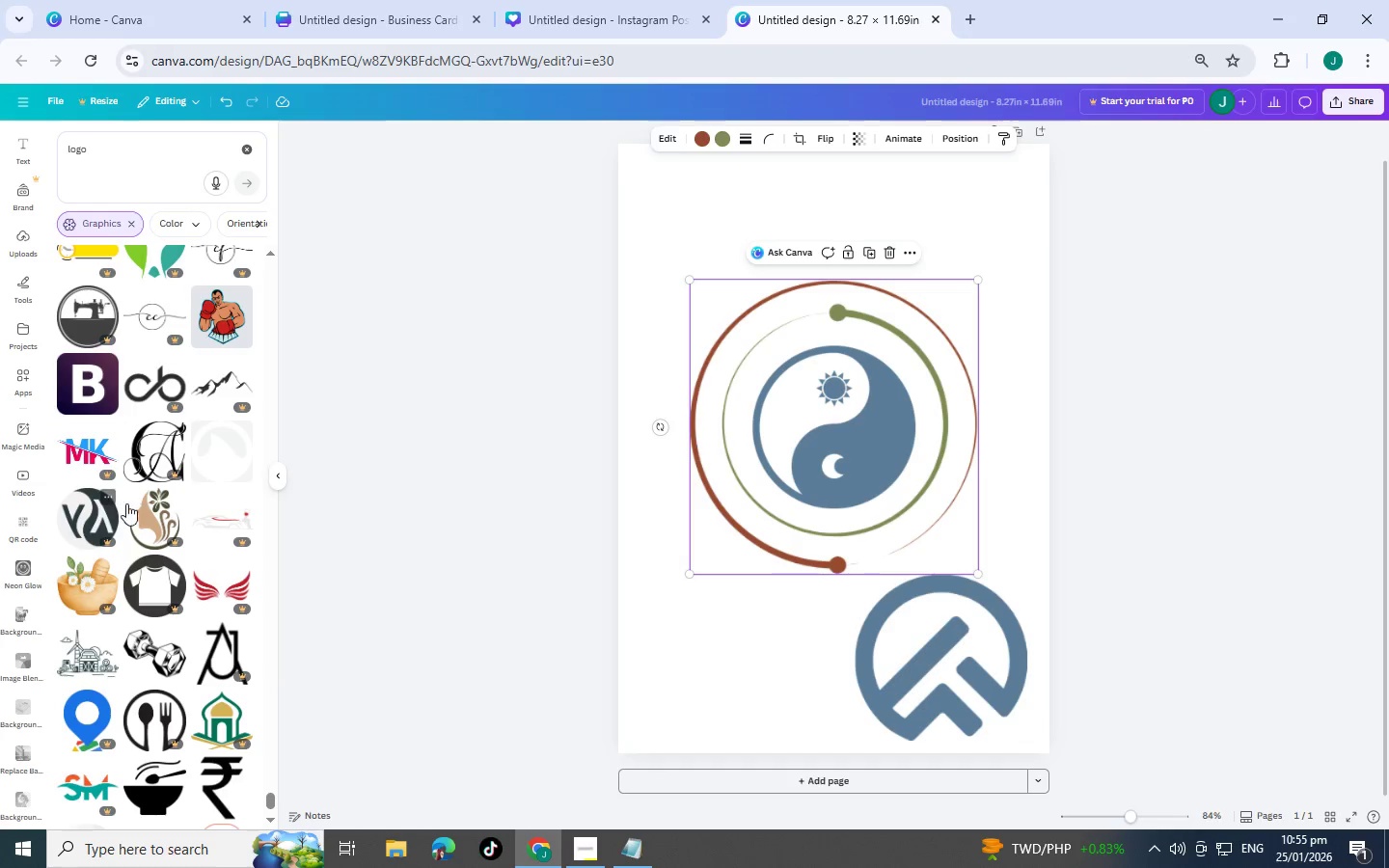 
scroll: coordinate [190, 521], scroll_direction: down, amount: 8.0
 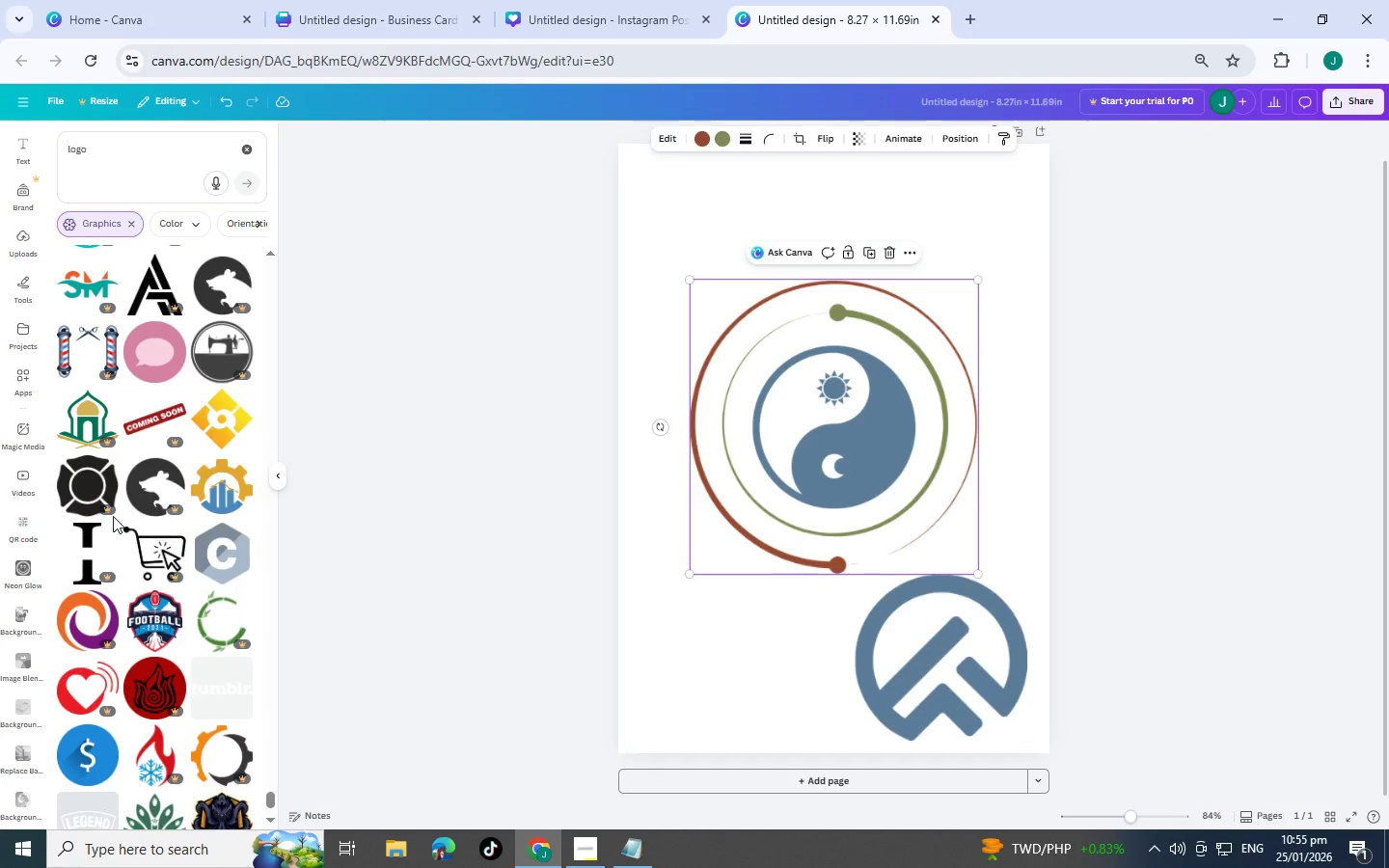 
scroll: coordinate [117, 506], scroll_direction: down, amount: 8.0
 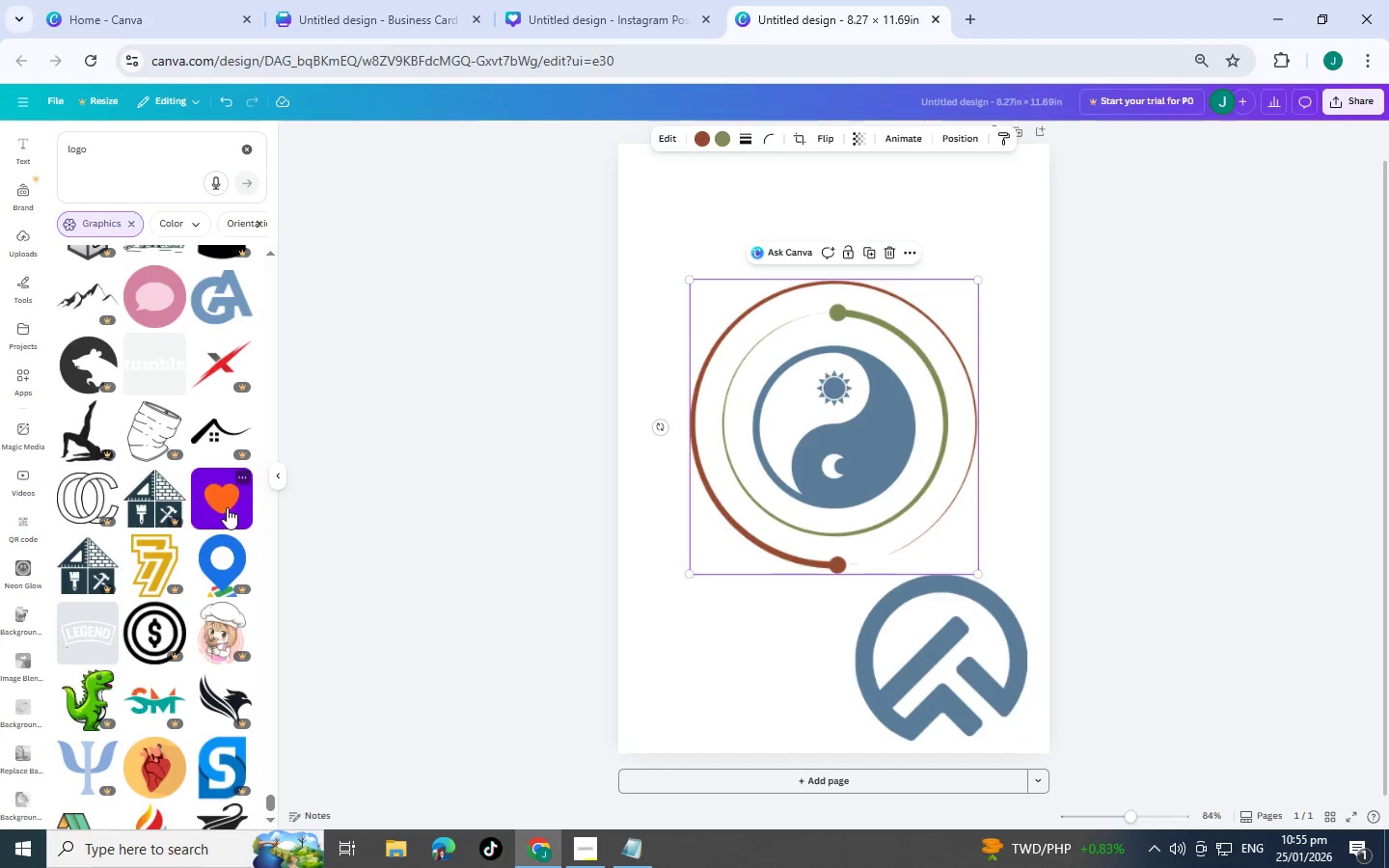 
scroll: coordinate [232, 510], scroll_direction: down, amount: 7.0
 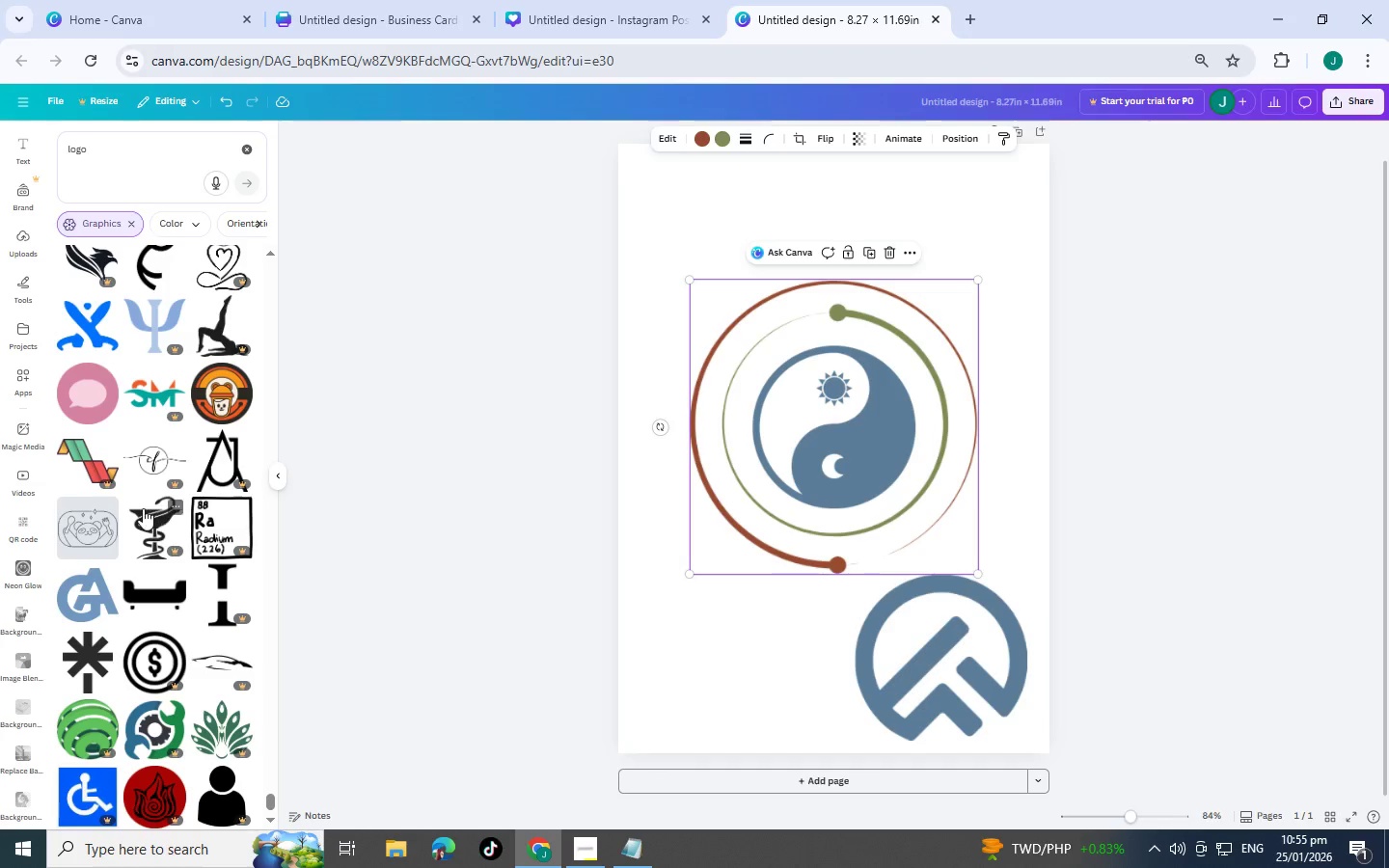 
scroll: coordinate [181, 502], scroll_direction: down, amount: 6.0
 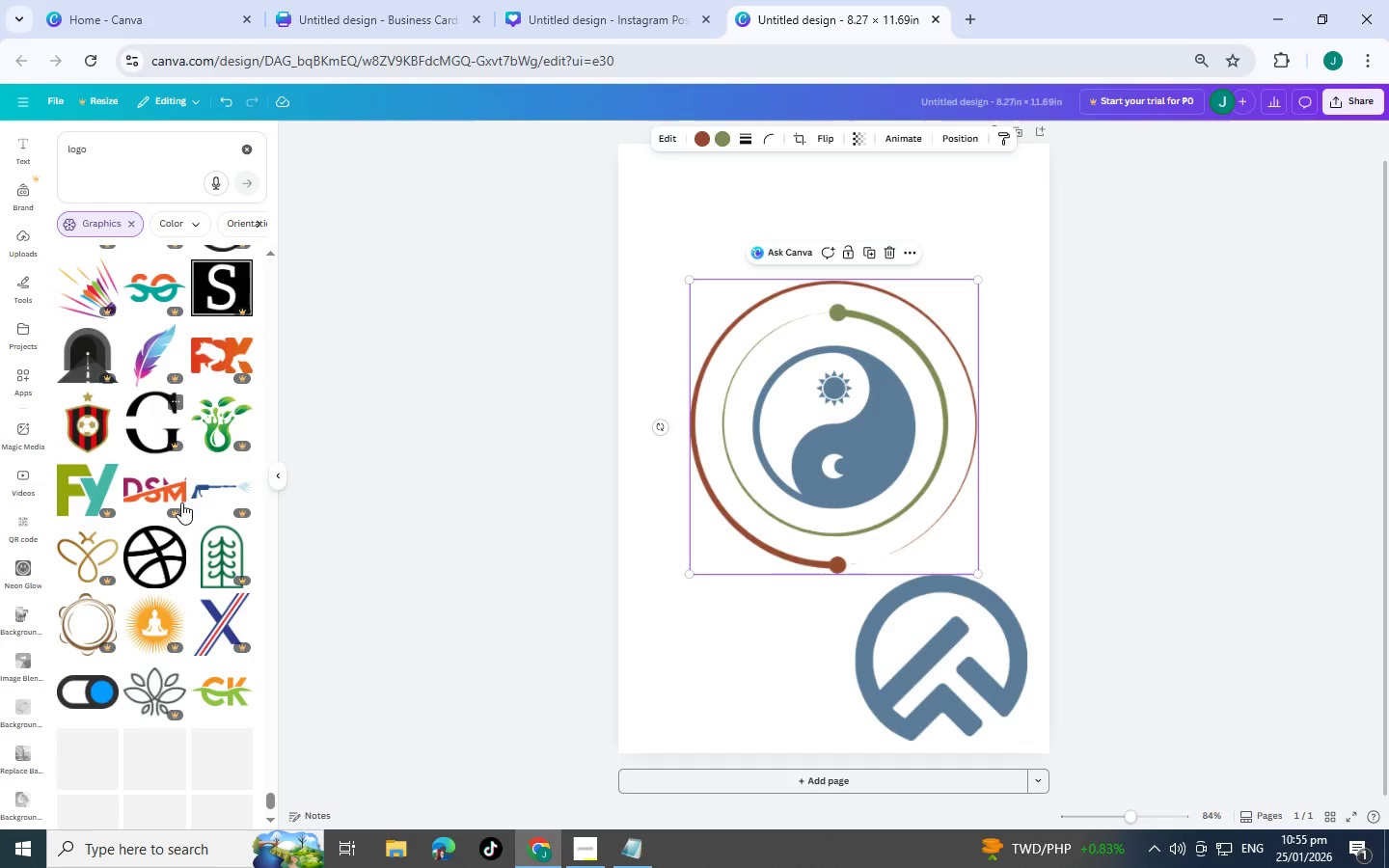 
scroll: coordinate [184, 495], scroll_direction: down, amount: 8.0
 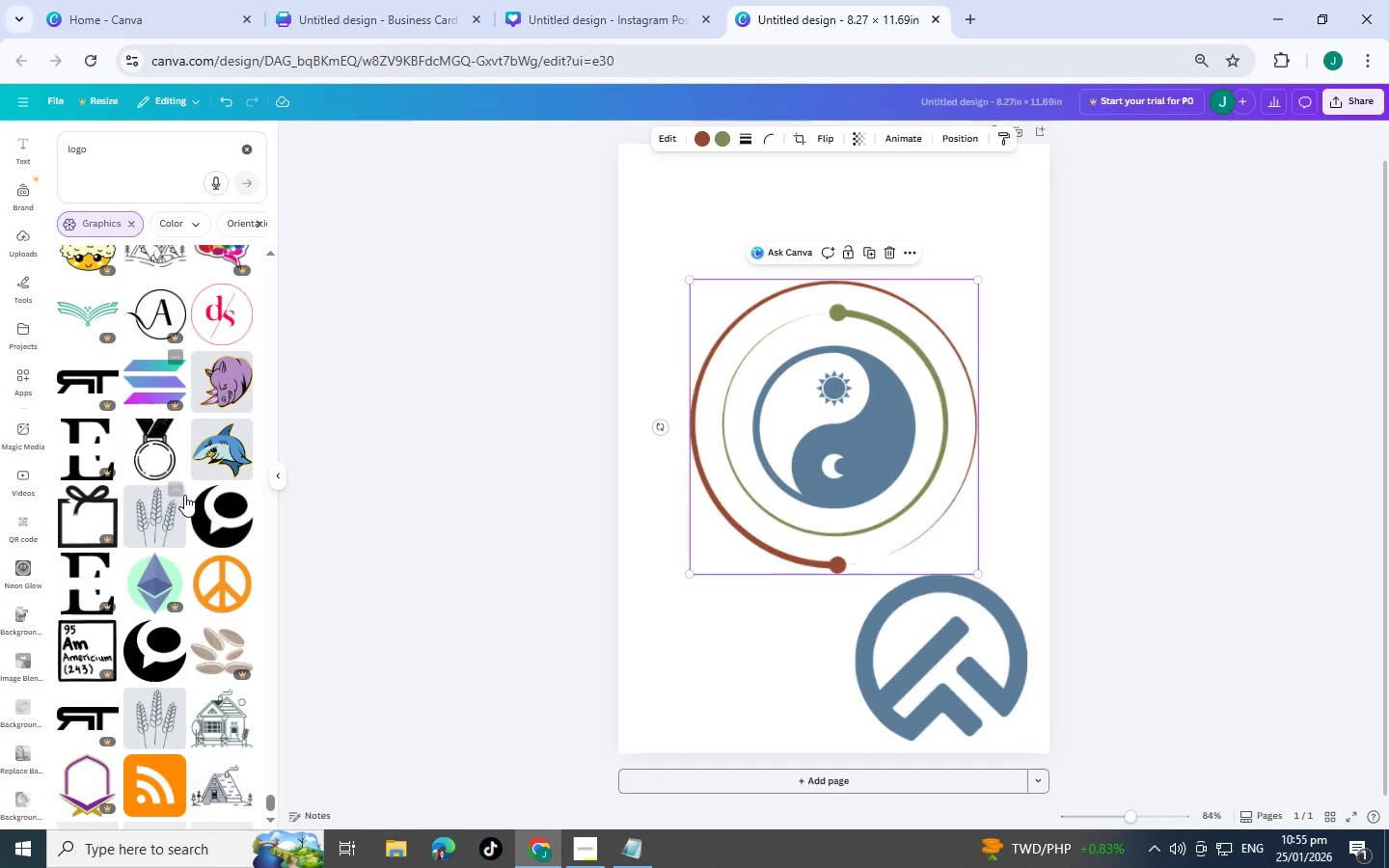 
scroll: coordinate [184, 495], scroll_direction: down, amount: 5.0
 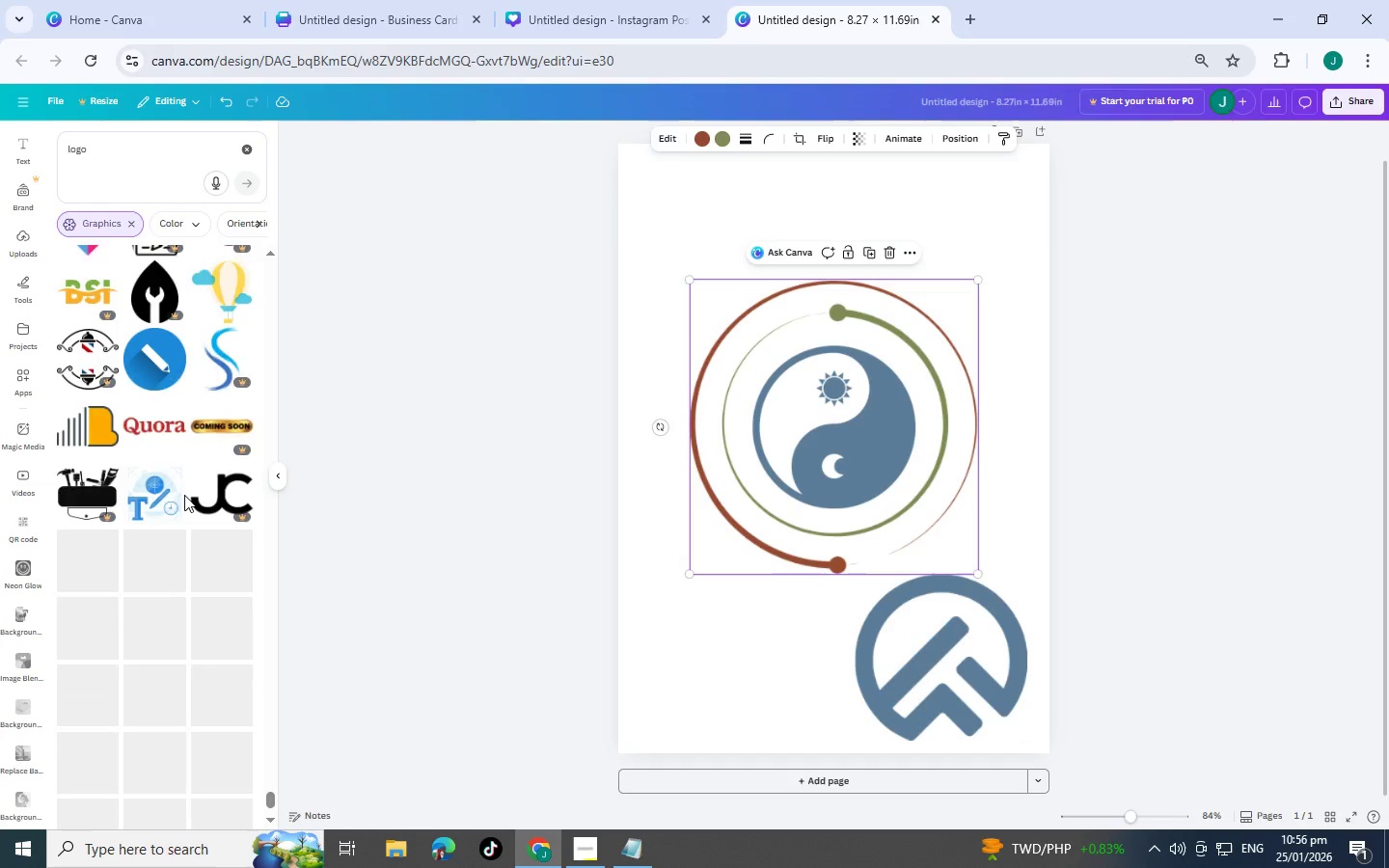 
scroll: coordinate [184, 495], scroll_direction: up, amount: 3.0
 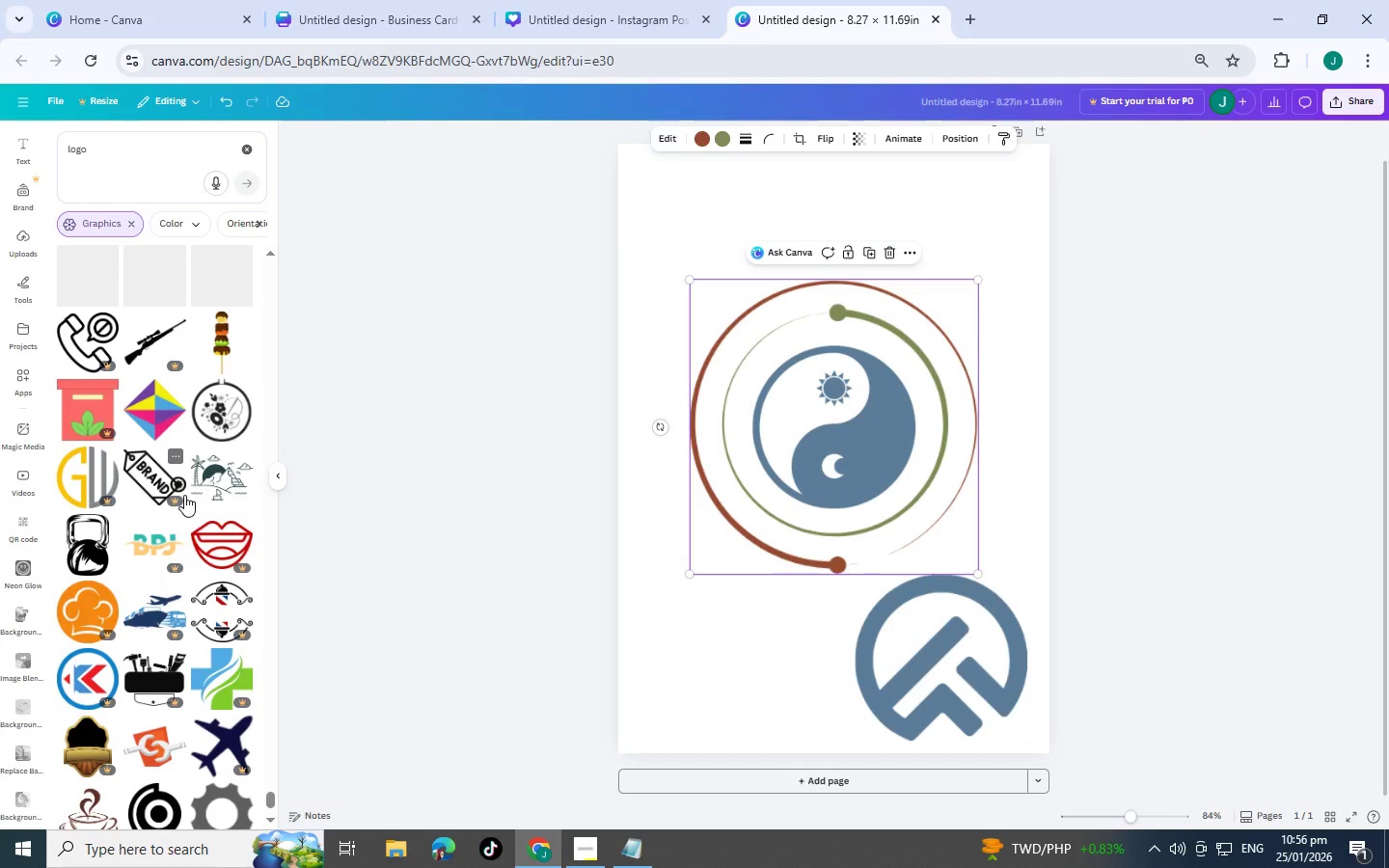 
scroll: coordinate [202, 507], scroll_direction: down, amount: 9.0
 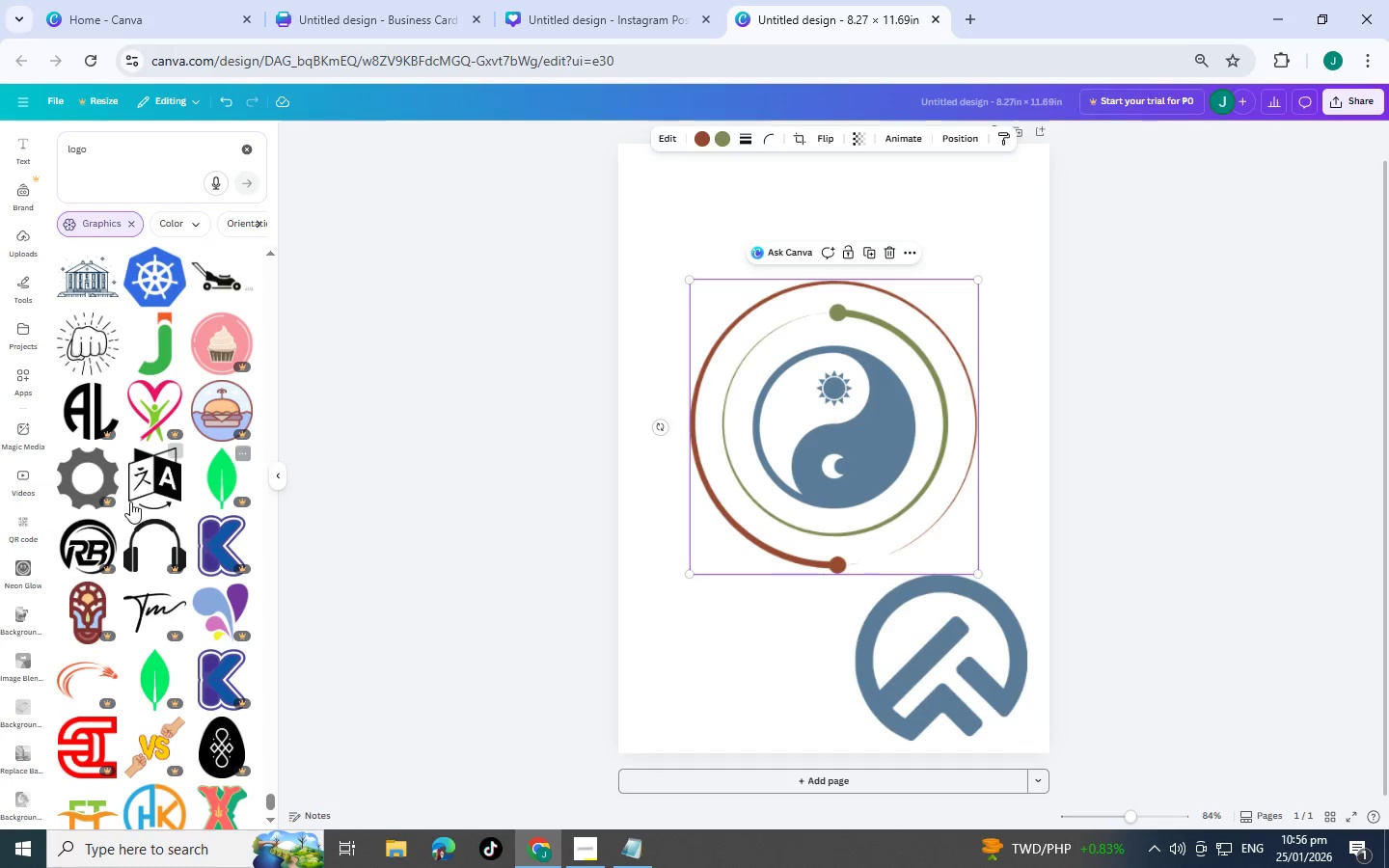 
scroll: coordinate [198, 504], scroll_direction: down, amount: 10.0
 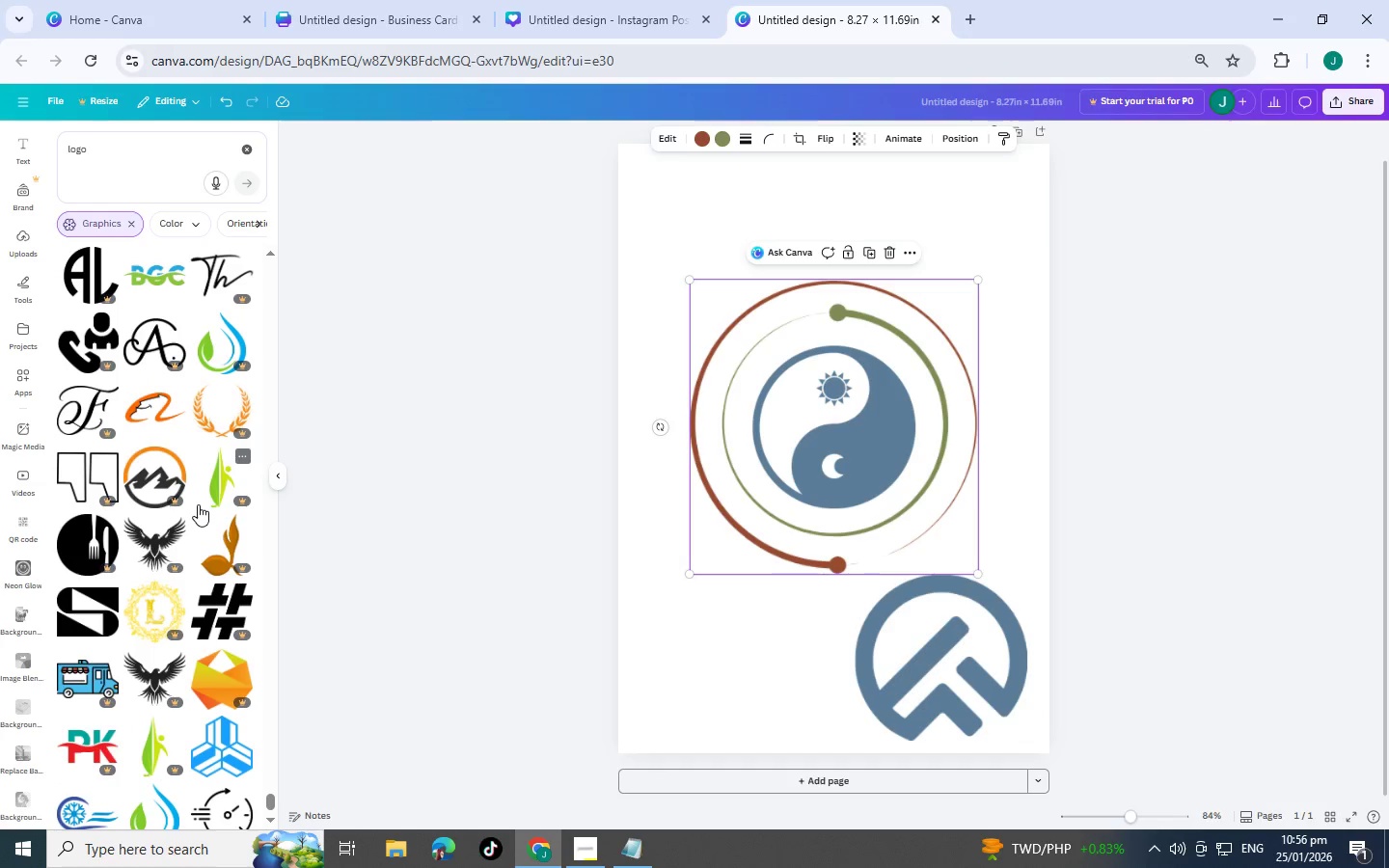 
scroll: coordinate [186, 501], scroll_direction: down, amount: 5.0
 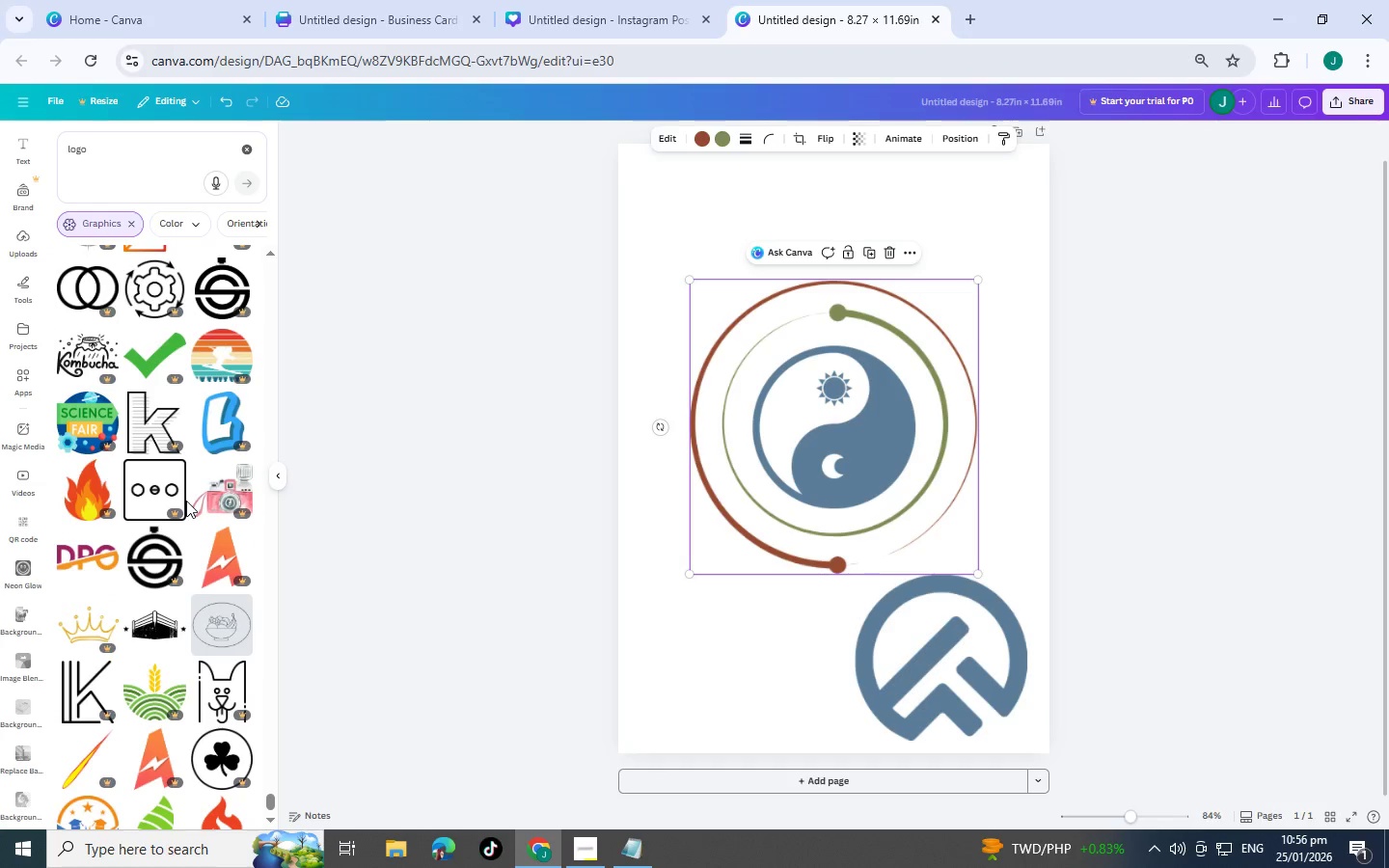 
scroll: coordinate [186, 501], scroll_direction: down, amount: 5.0
 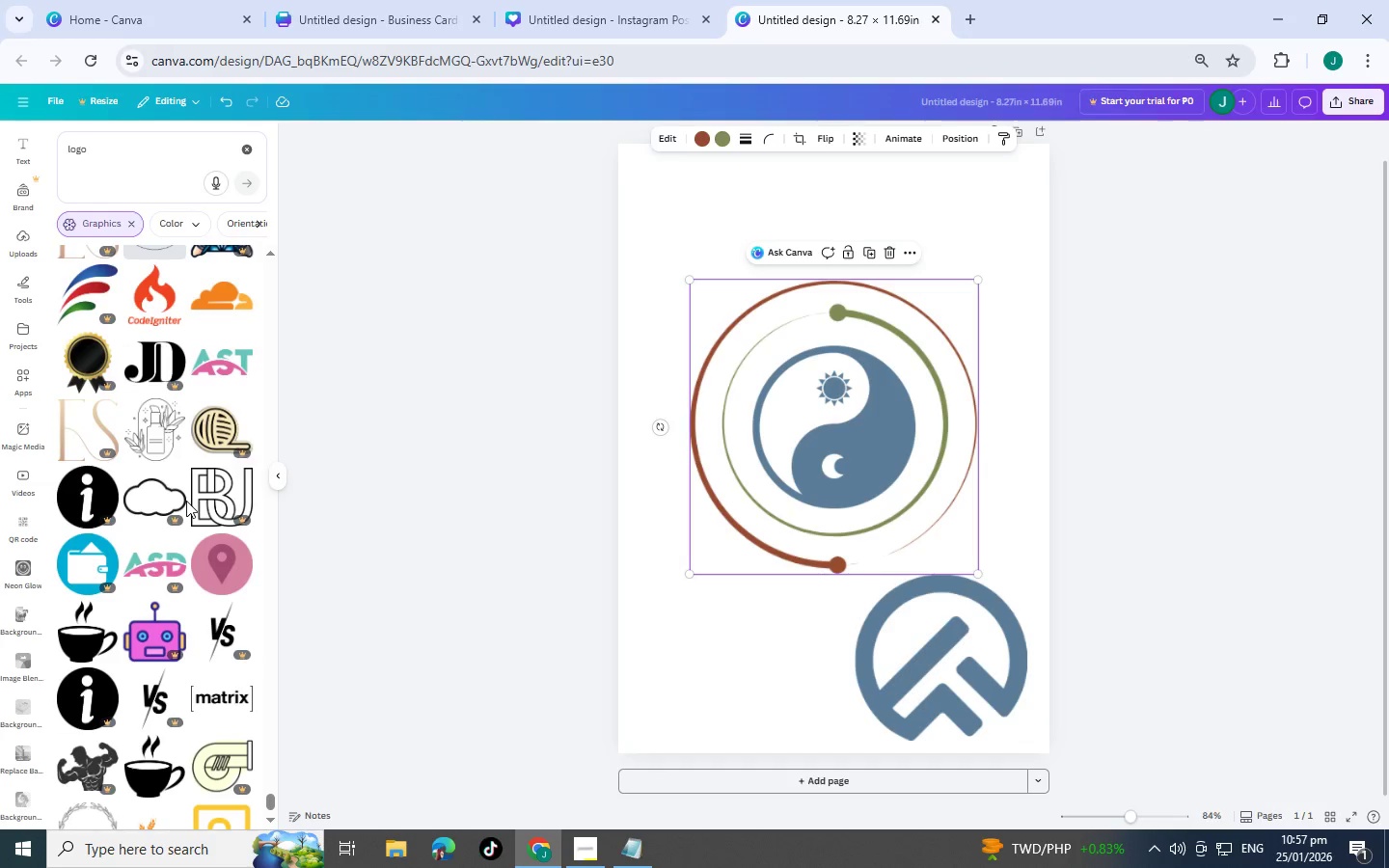 
scroll: coordinate [186, 501], scroll_direction: down, amount: 5.0
 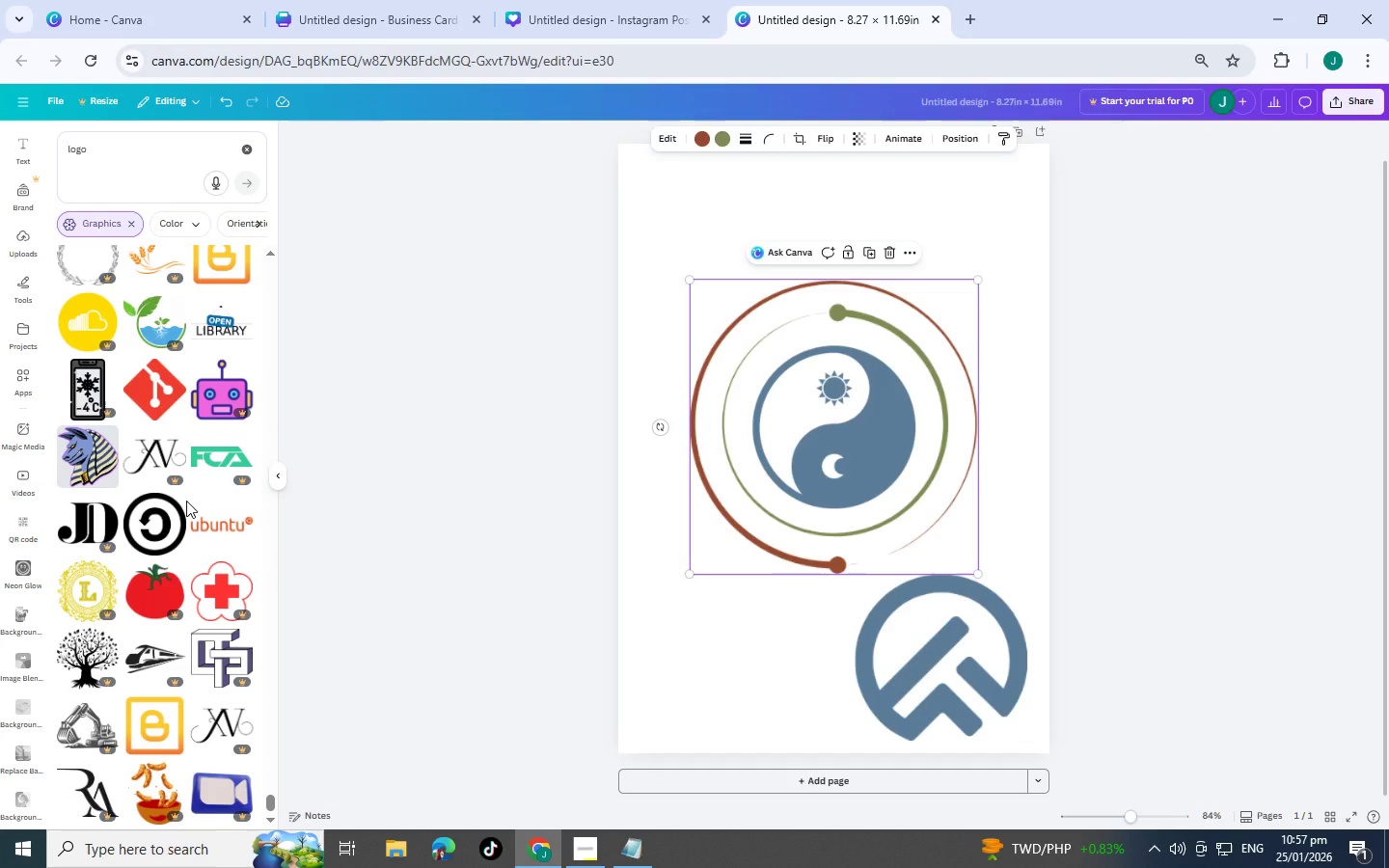 
scroll: coordinate [186, 501], scroll_direction: down, amount: 6.0
 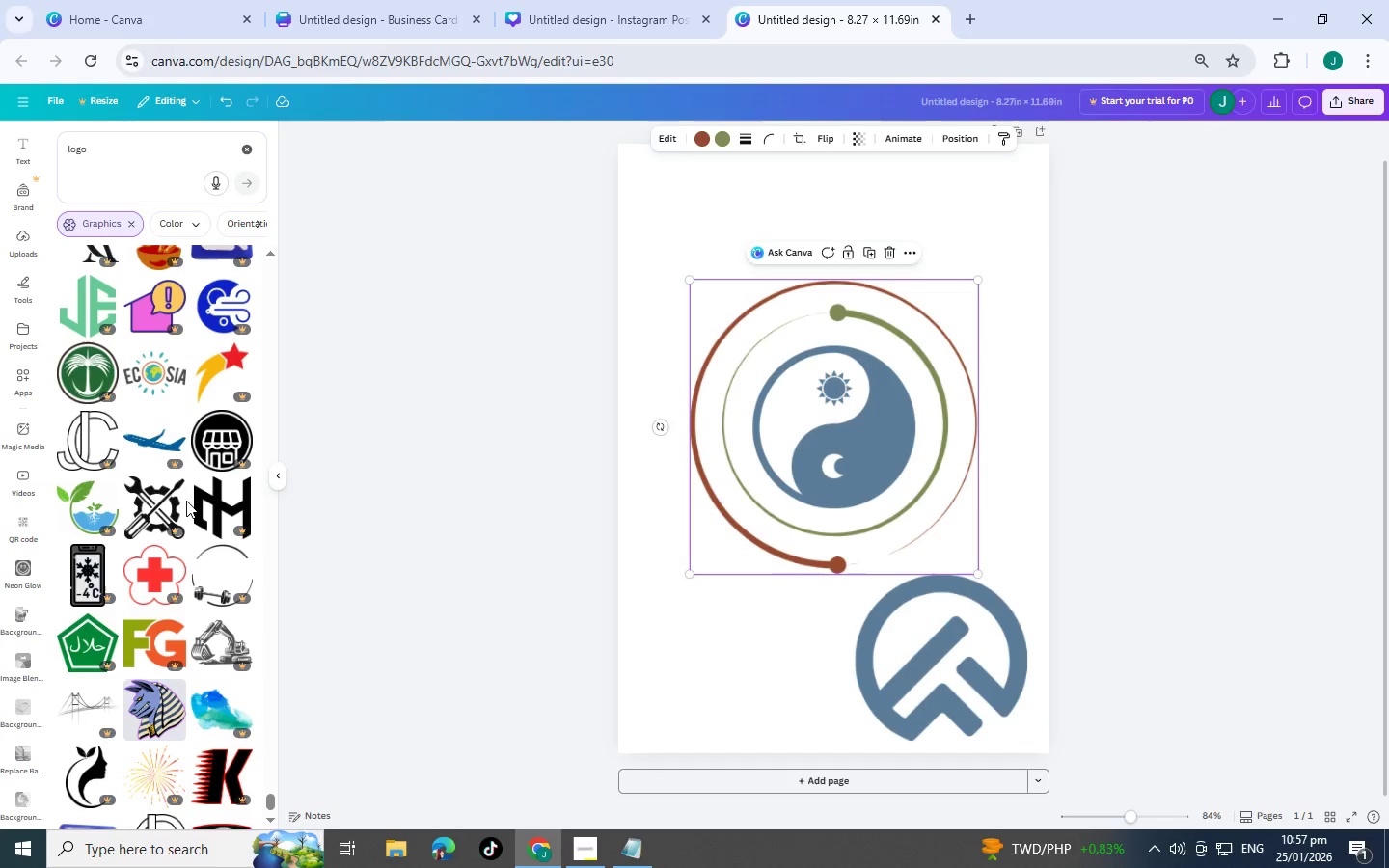 
scroll: coordinate [188, 481], scroll_direction: down, amount: 6.0
 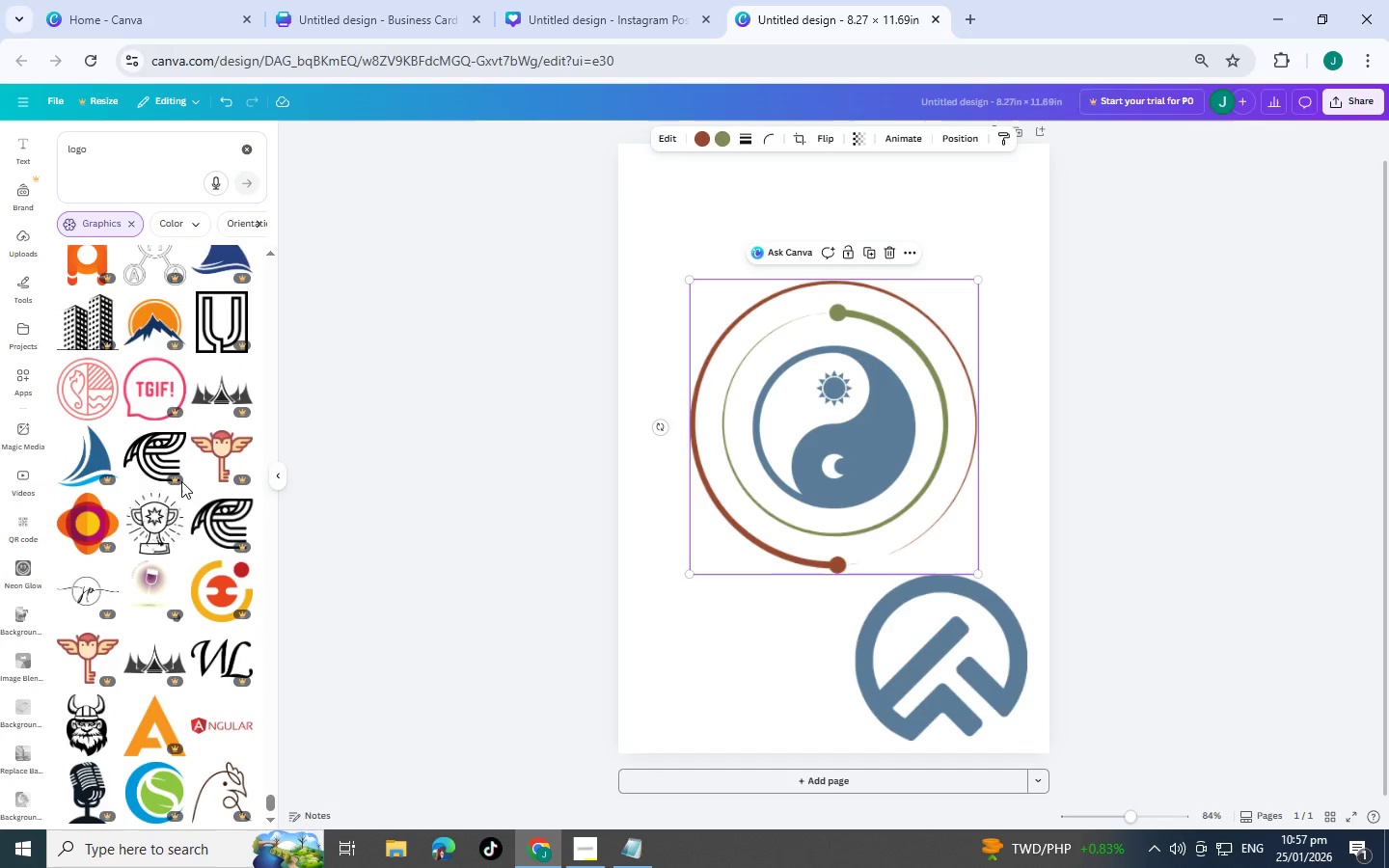 
scroll: coordinate [123, 493], scroll_direction: down, amount: 8.0
 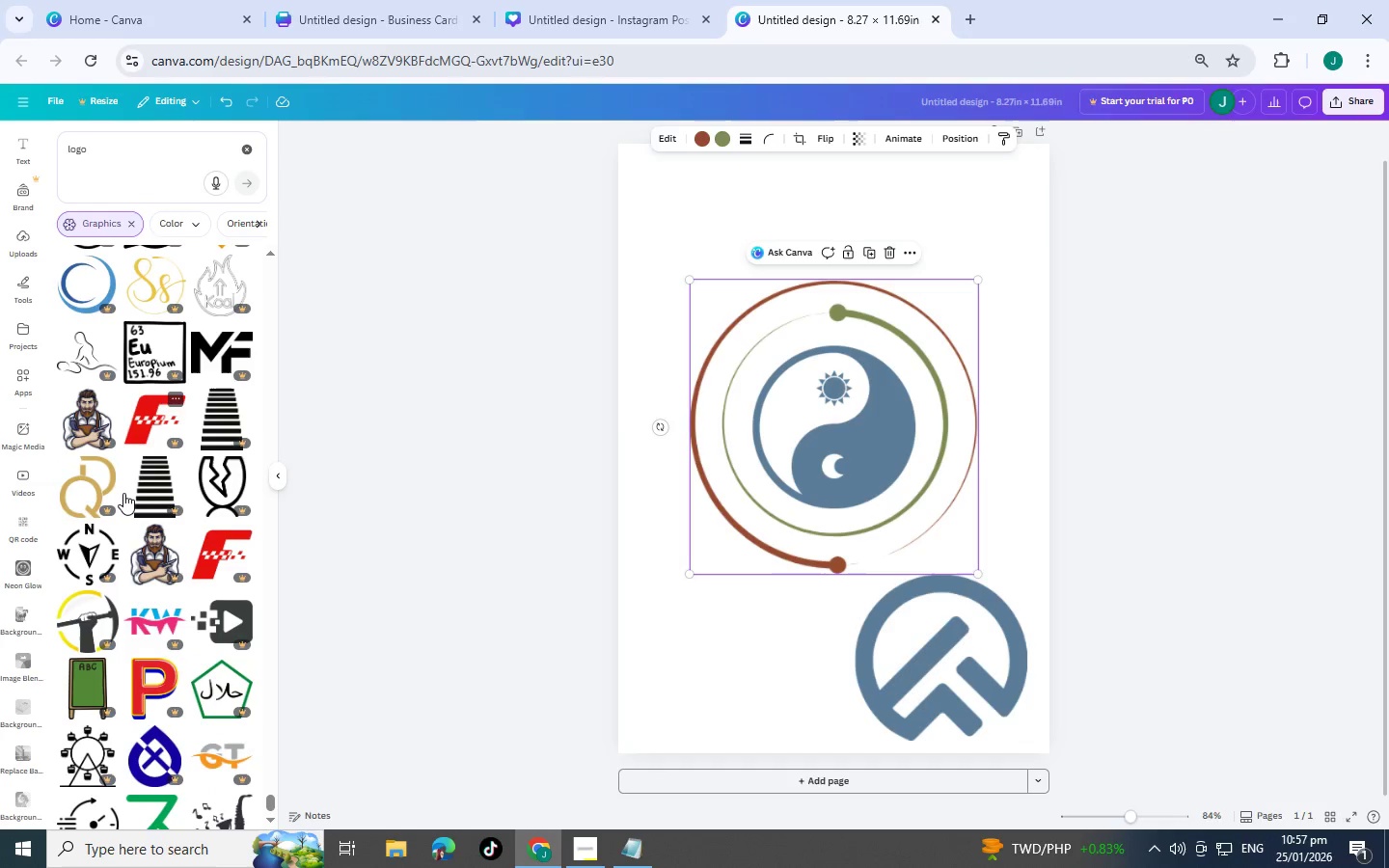 
scroll: coordinate [123, 493], scroll_direction: down, amount: 5.0
 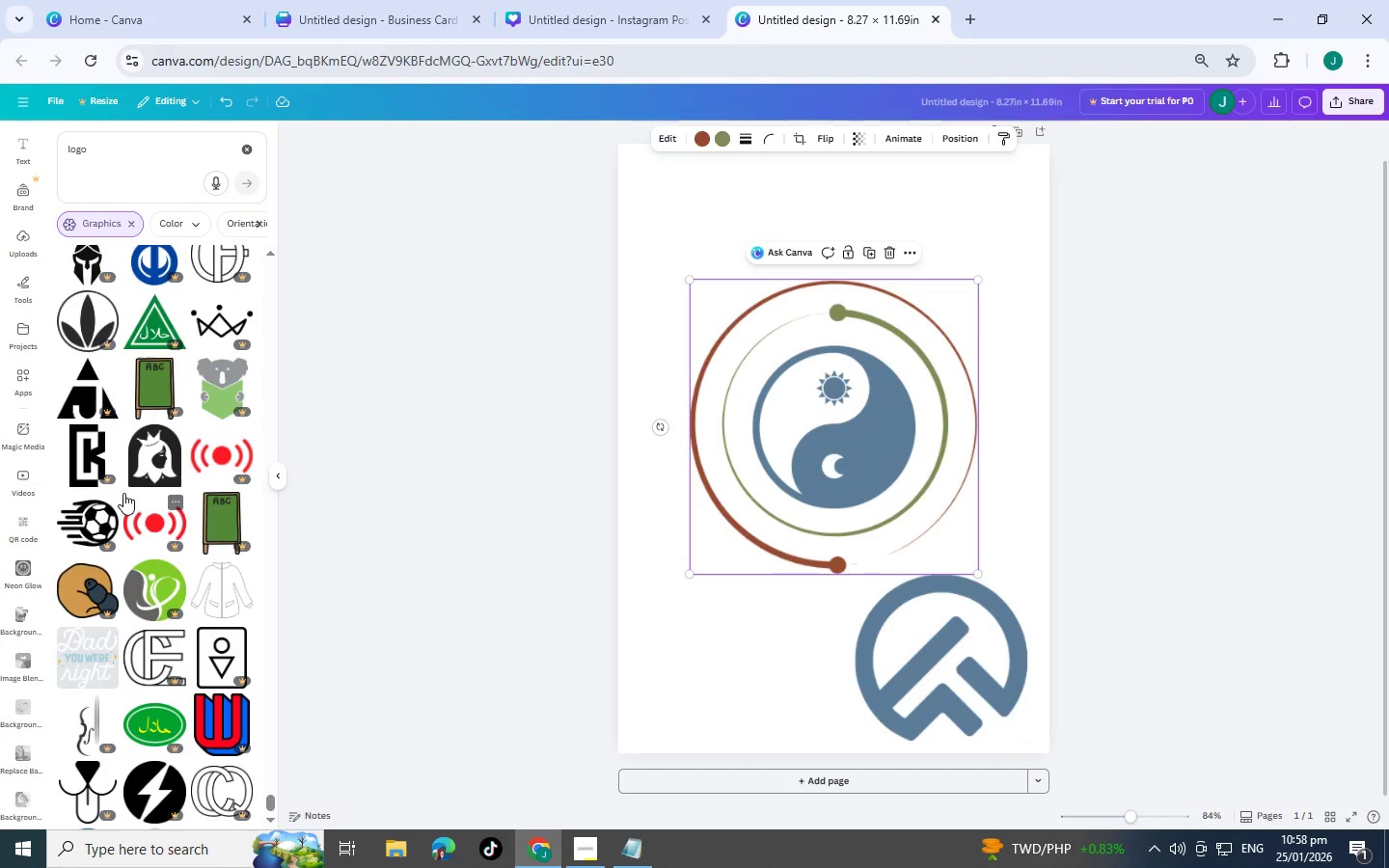 
scroll: coordinate [123, 491], scroll_direction: down, amount: 5.0
 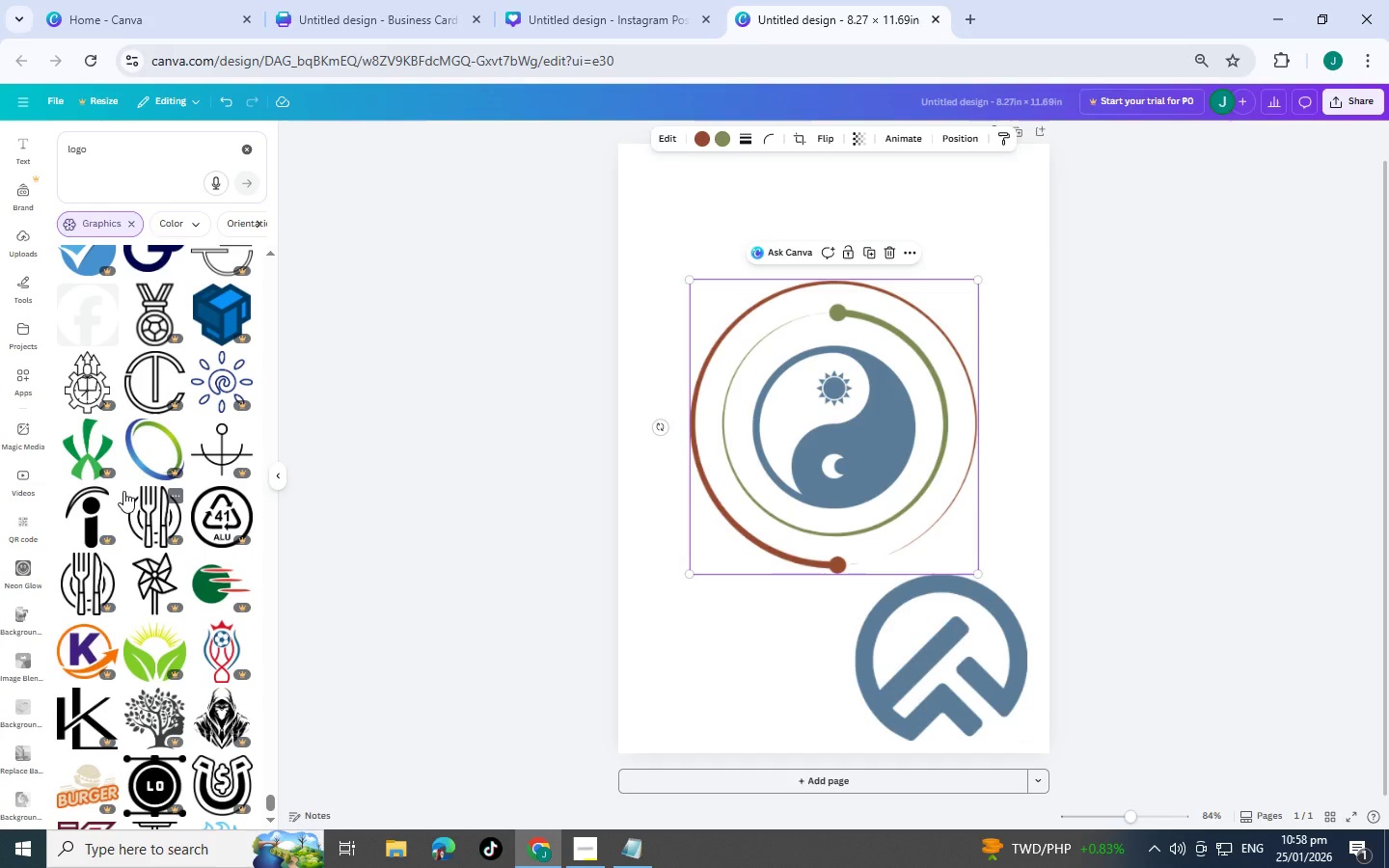 
scroll: coordinate [123, 491], scroll_direction: down, amount: 5.0
 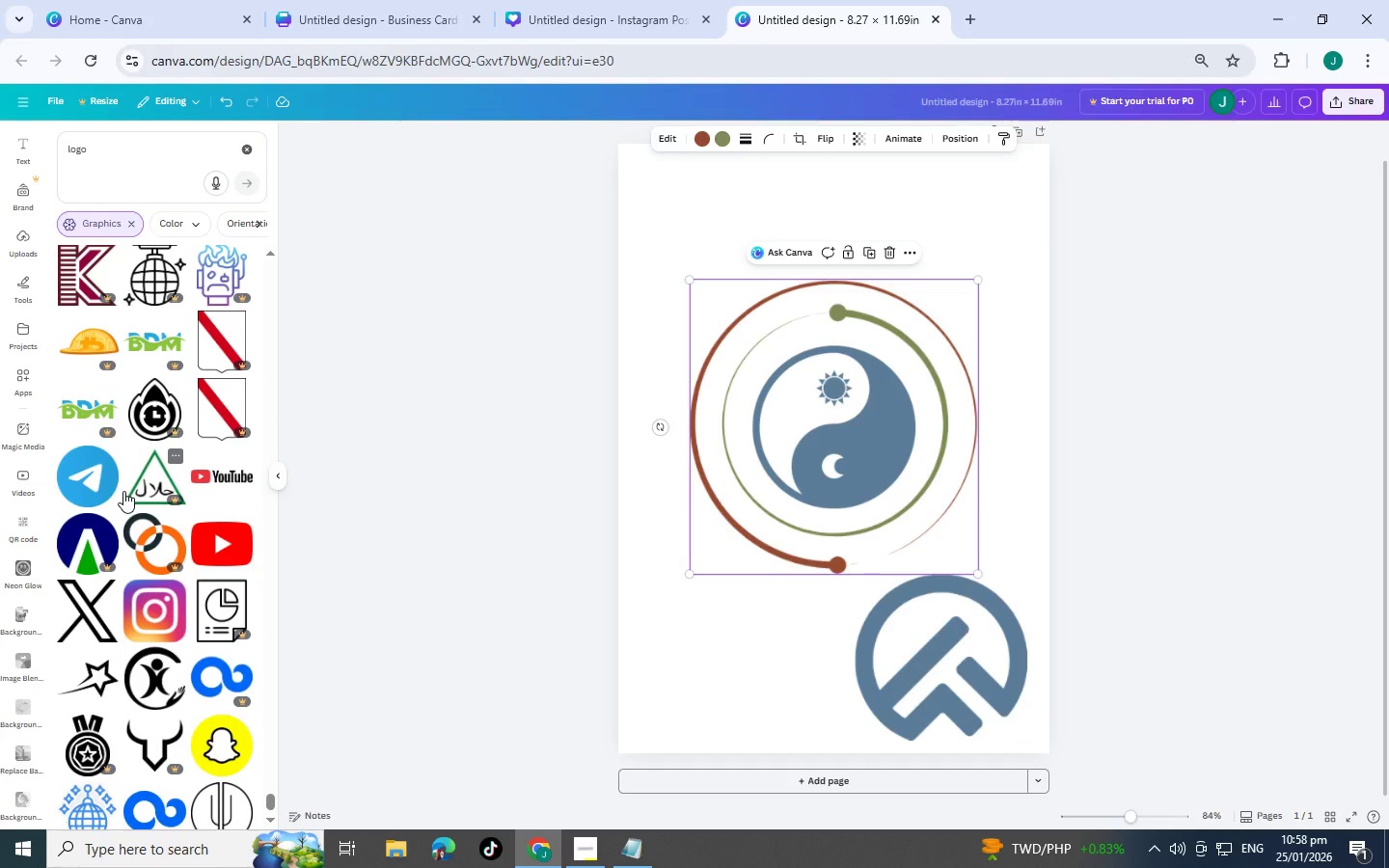 
scroll: coordinate [123, 489], scroll_direction: down, amount: 5.0
 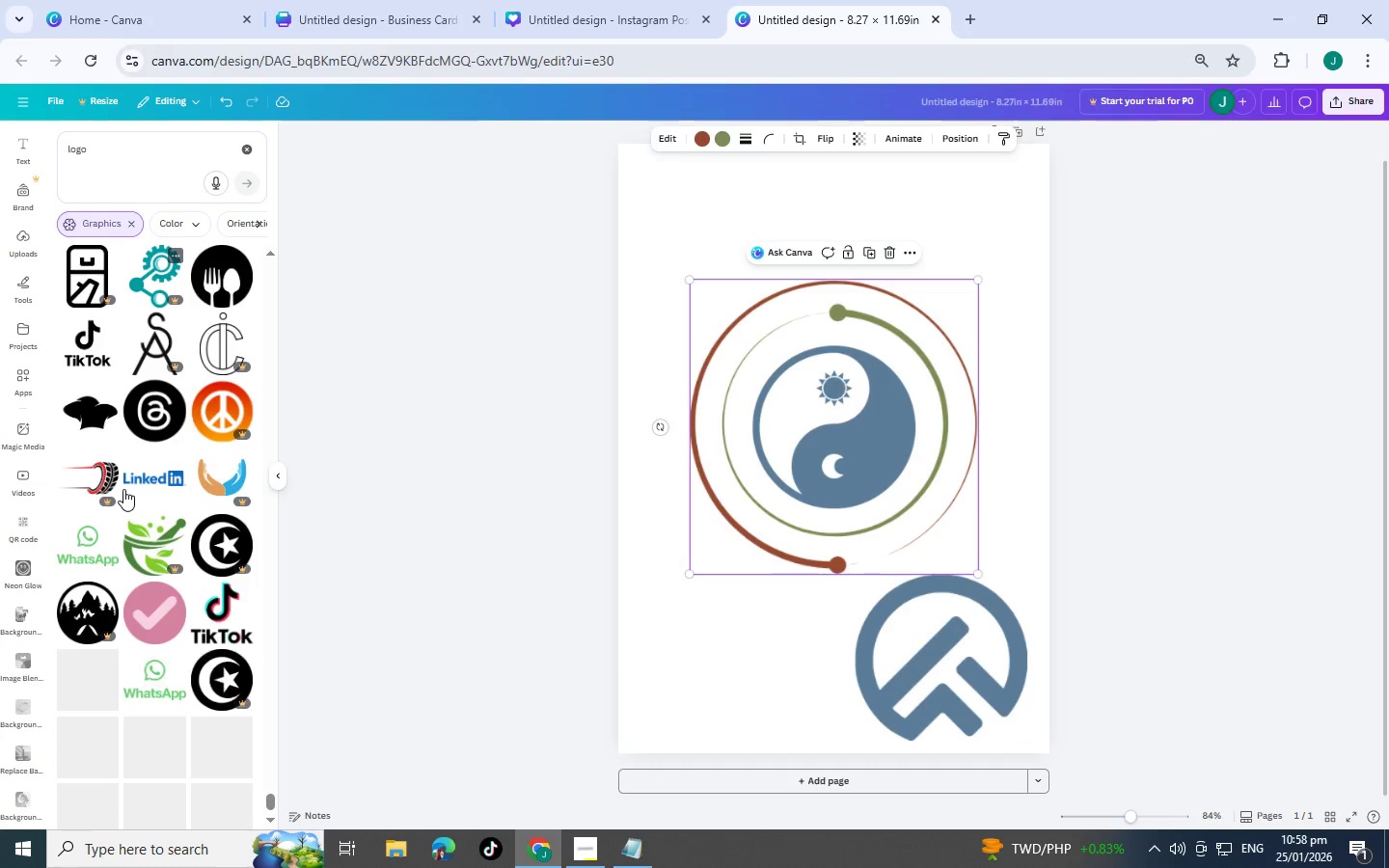 
scroll: coordinate [123, 489], scroll_direction: down, amount: 5.0
 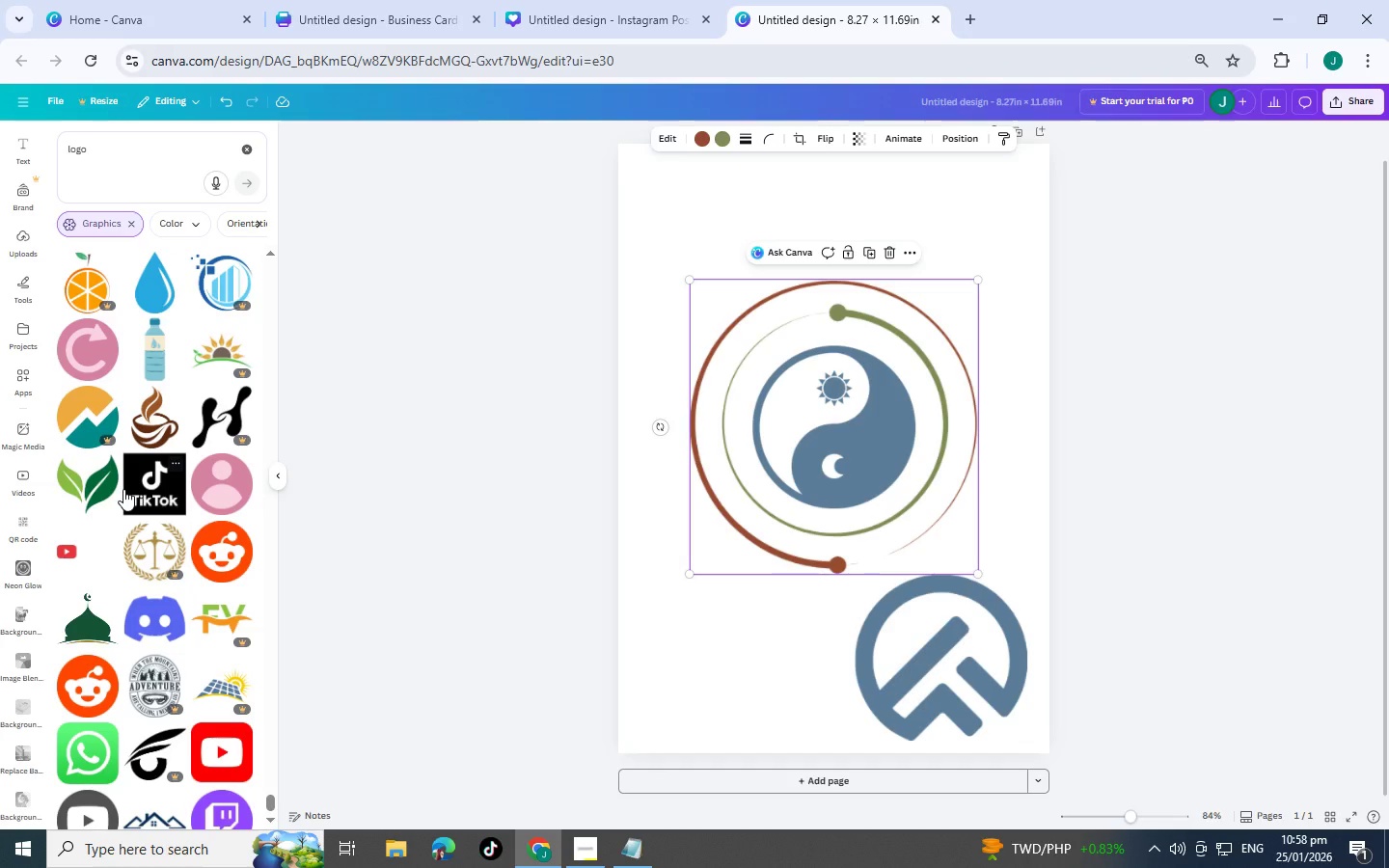 
scroll: coordinate [123, 489], scroll_direction: down, amount: 5.0
 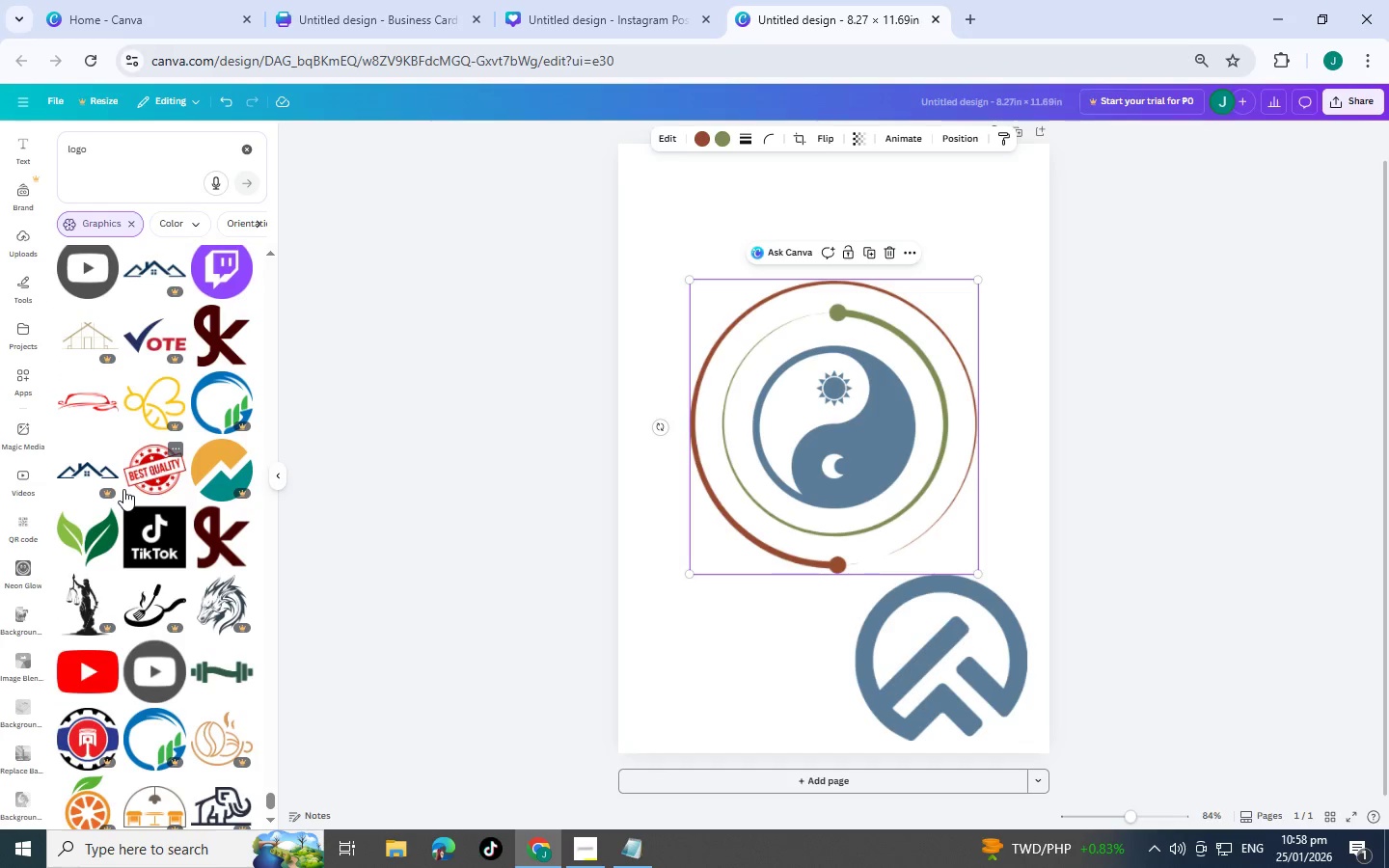 
scroll: coordinate [123, 489], scroll_direction: down, amount: 5.0
 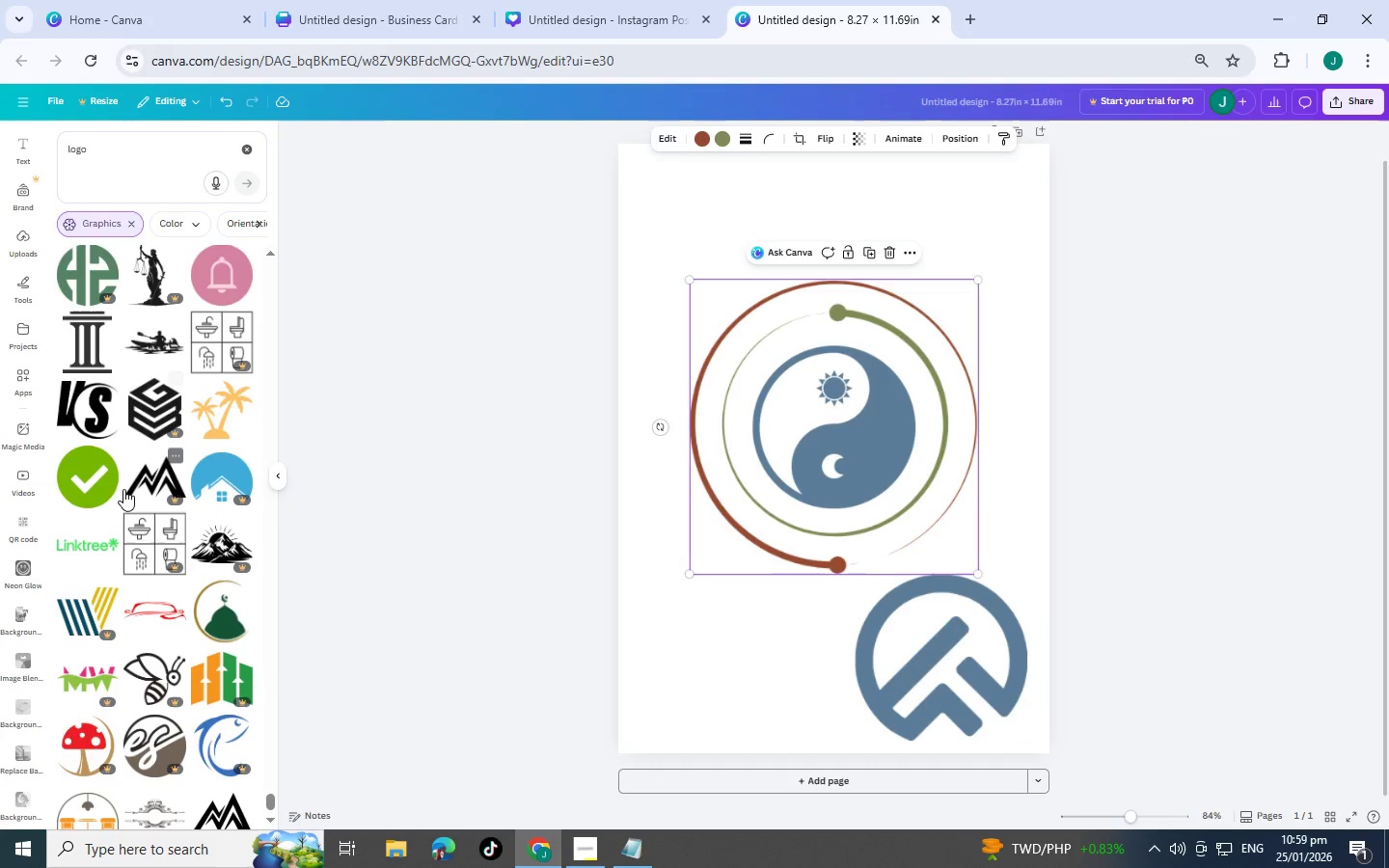 
scroll: coordinate [172, 444], scroll_direction: down, amount: 7.0
 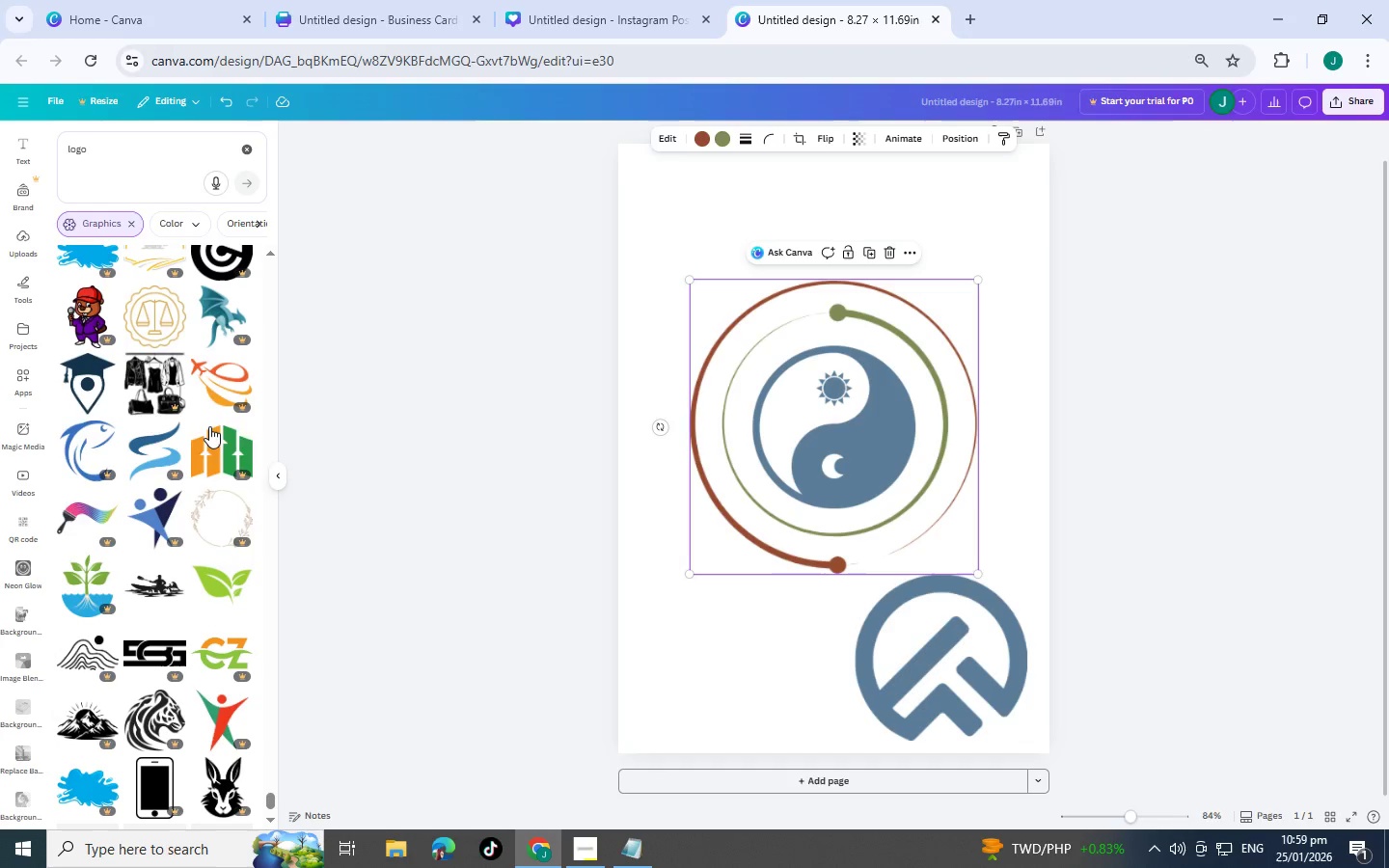 
scroll: coordinate [249, 443], scroll_direction: down, amount: 8.0
 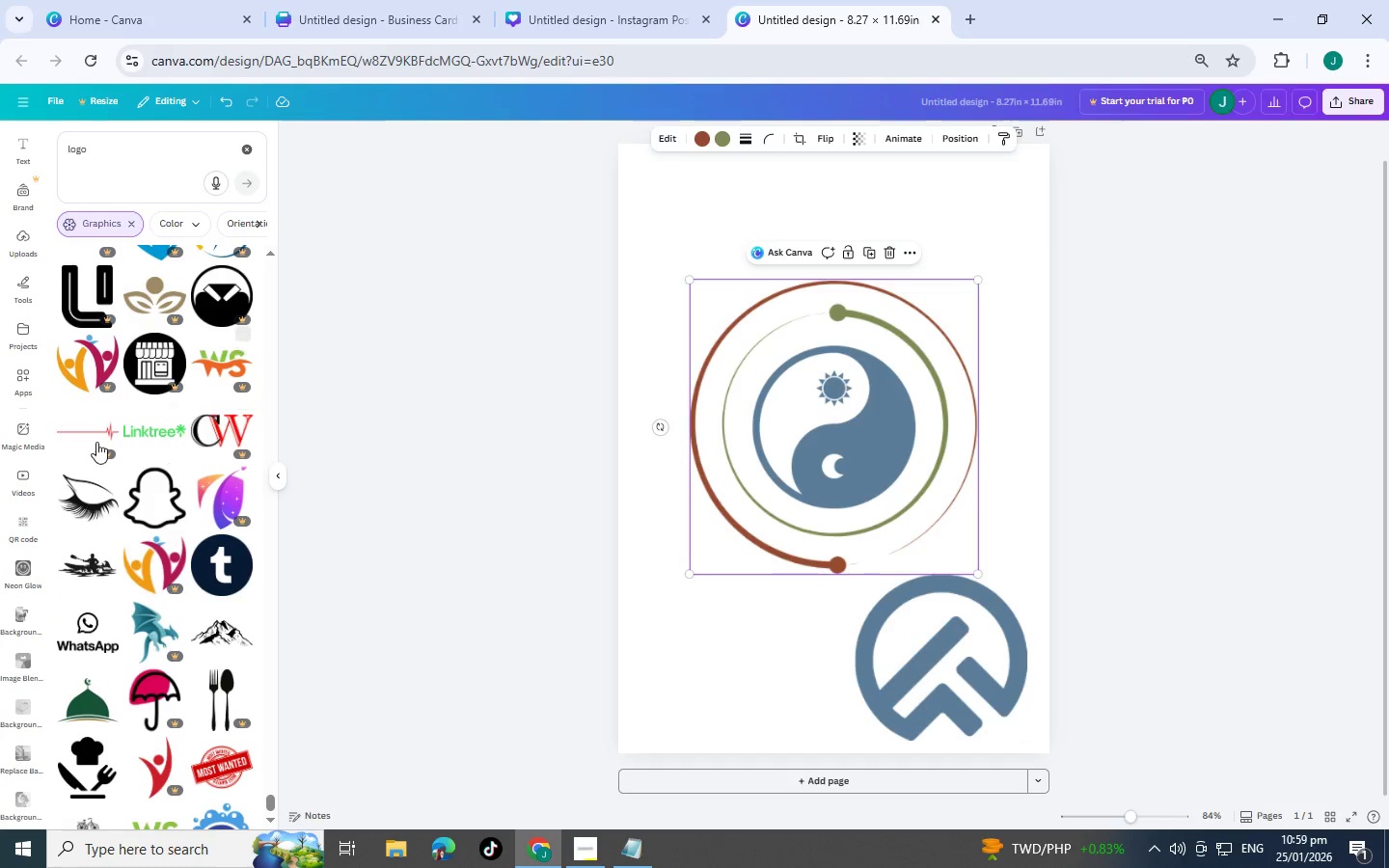 
scroll: coordinate [98, 378], scroll_direction: down, amount: 6.0
 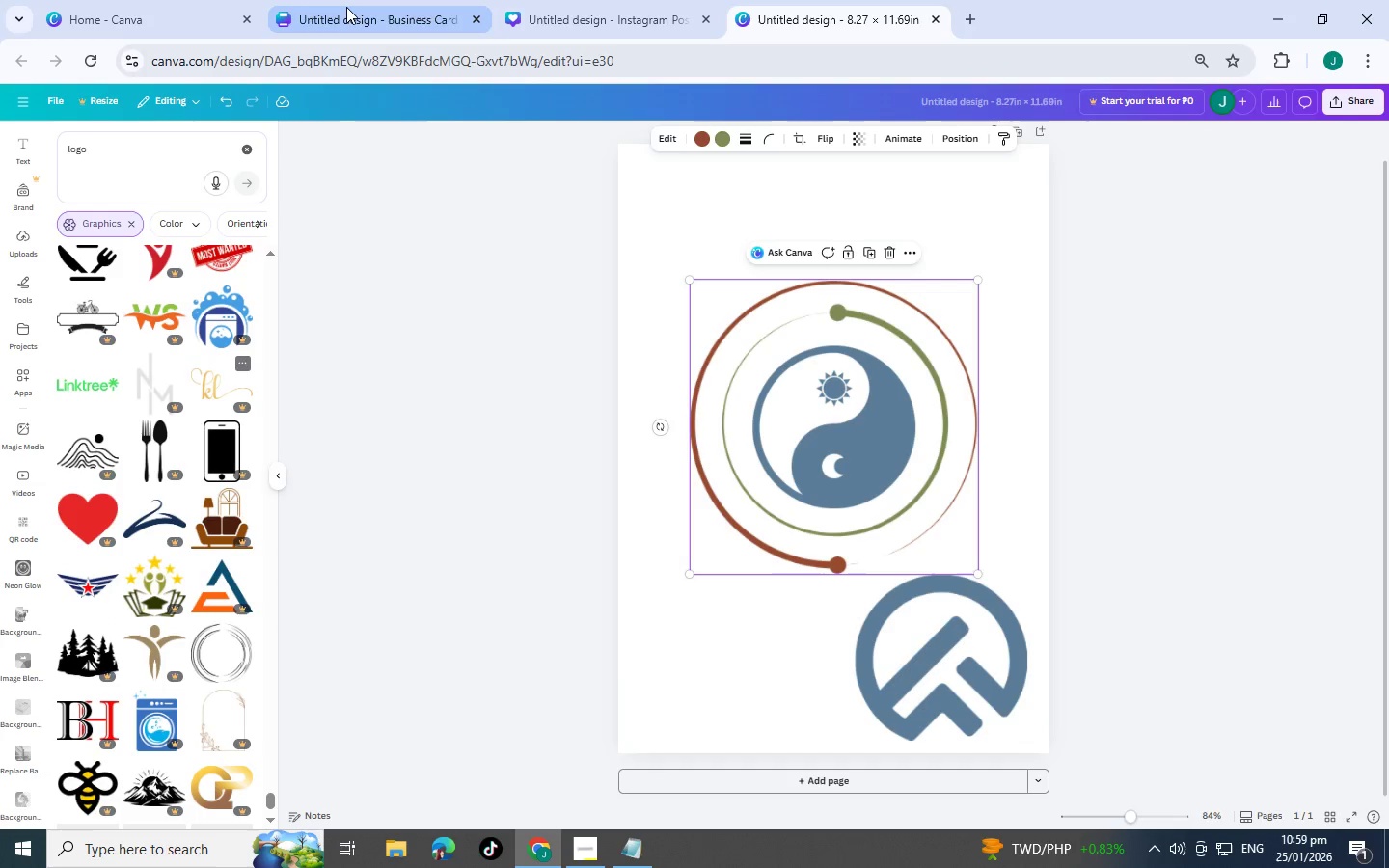 
left_click([346, 7])
 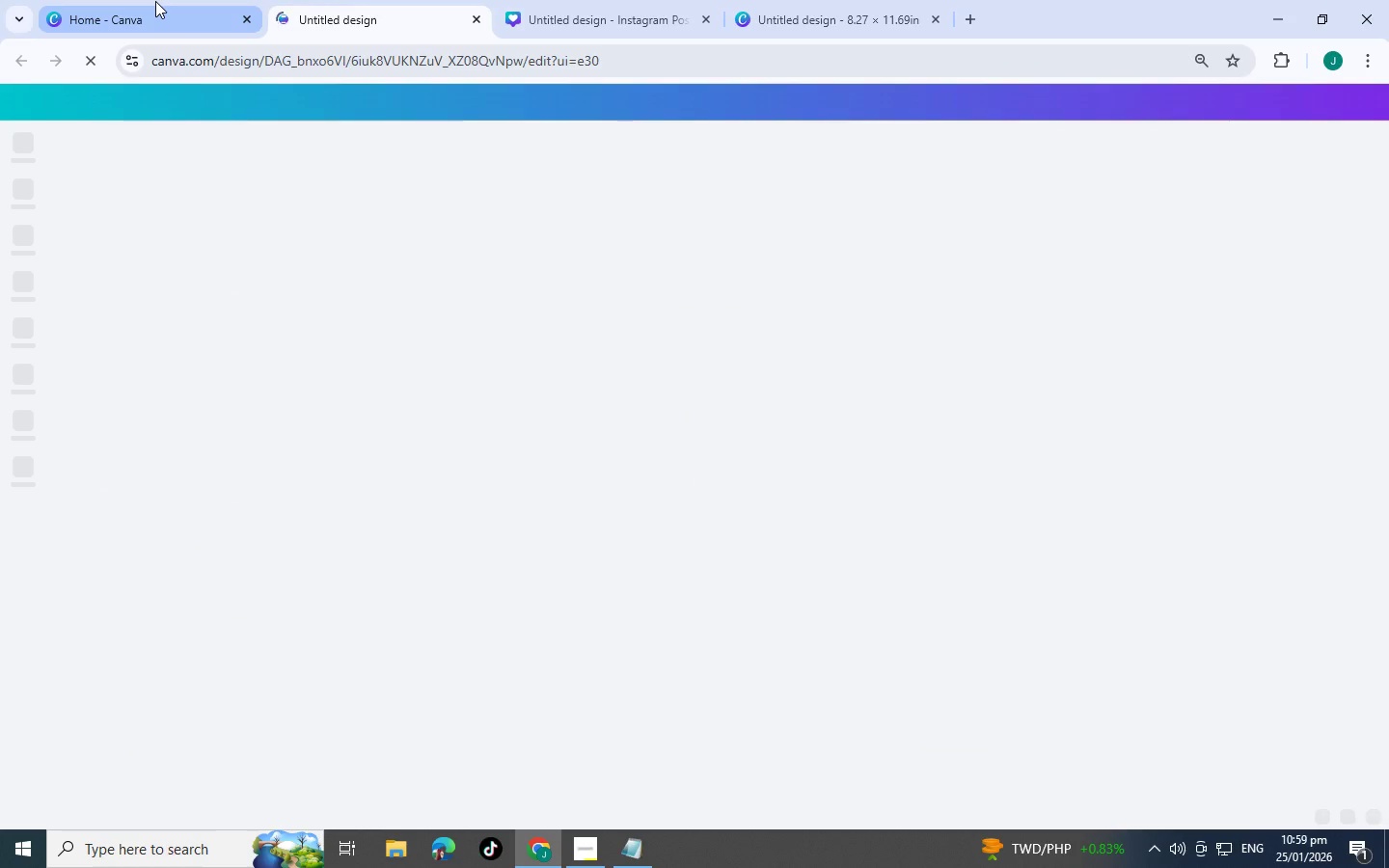 
left_click([155, 1])
 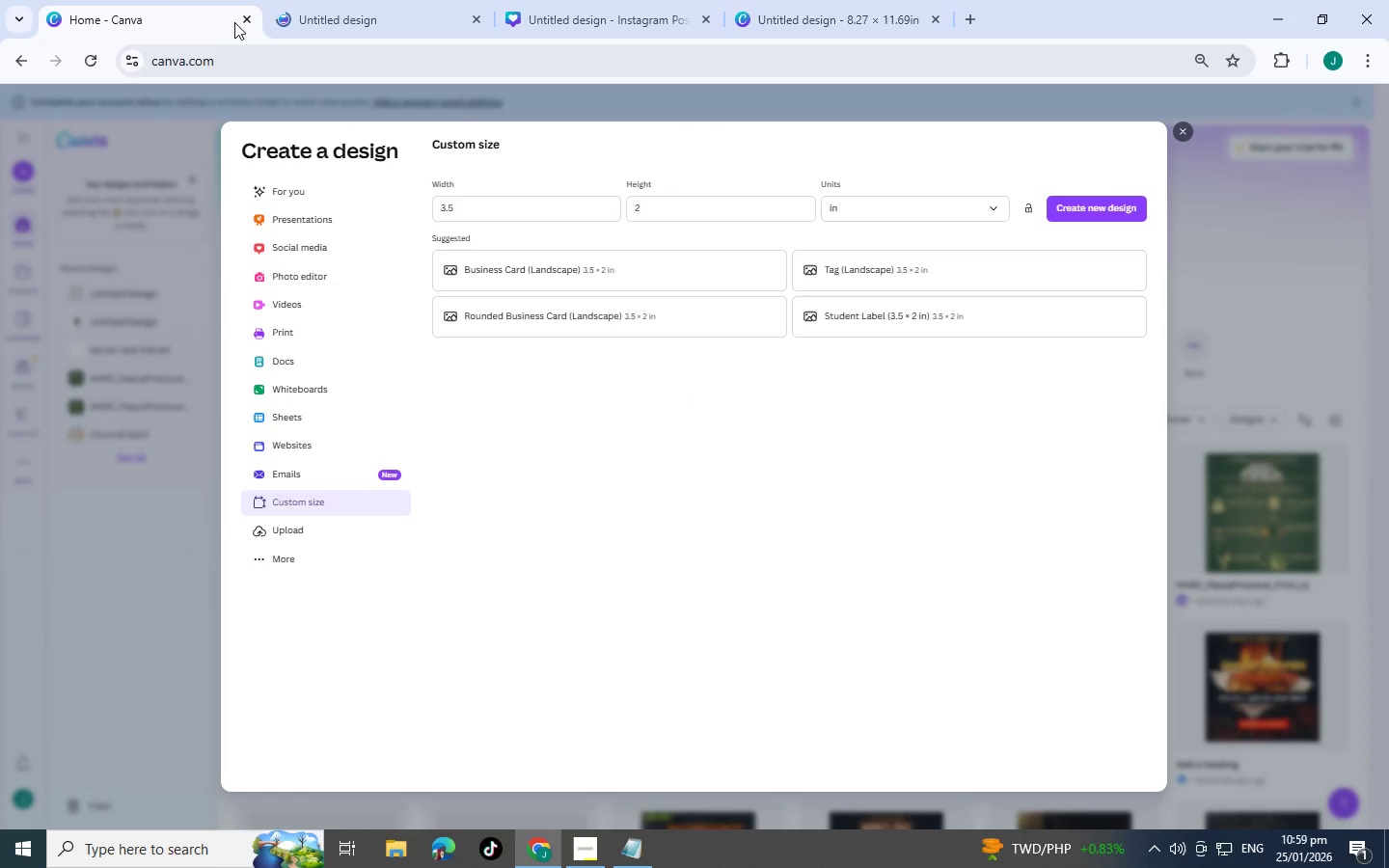 
left_click([243, 22])
 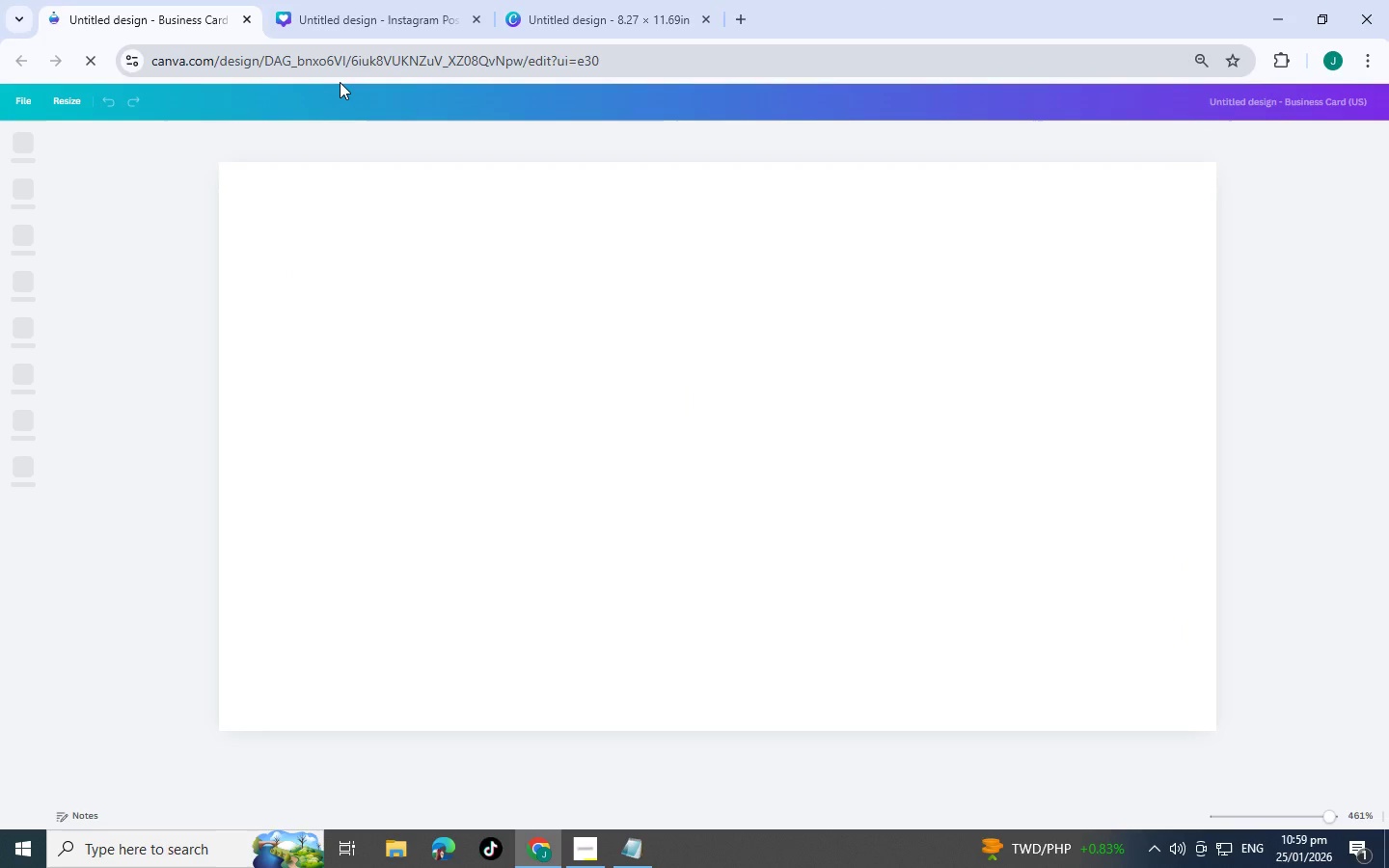 
left_click([444, 0])
 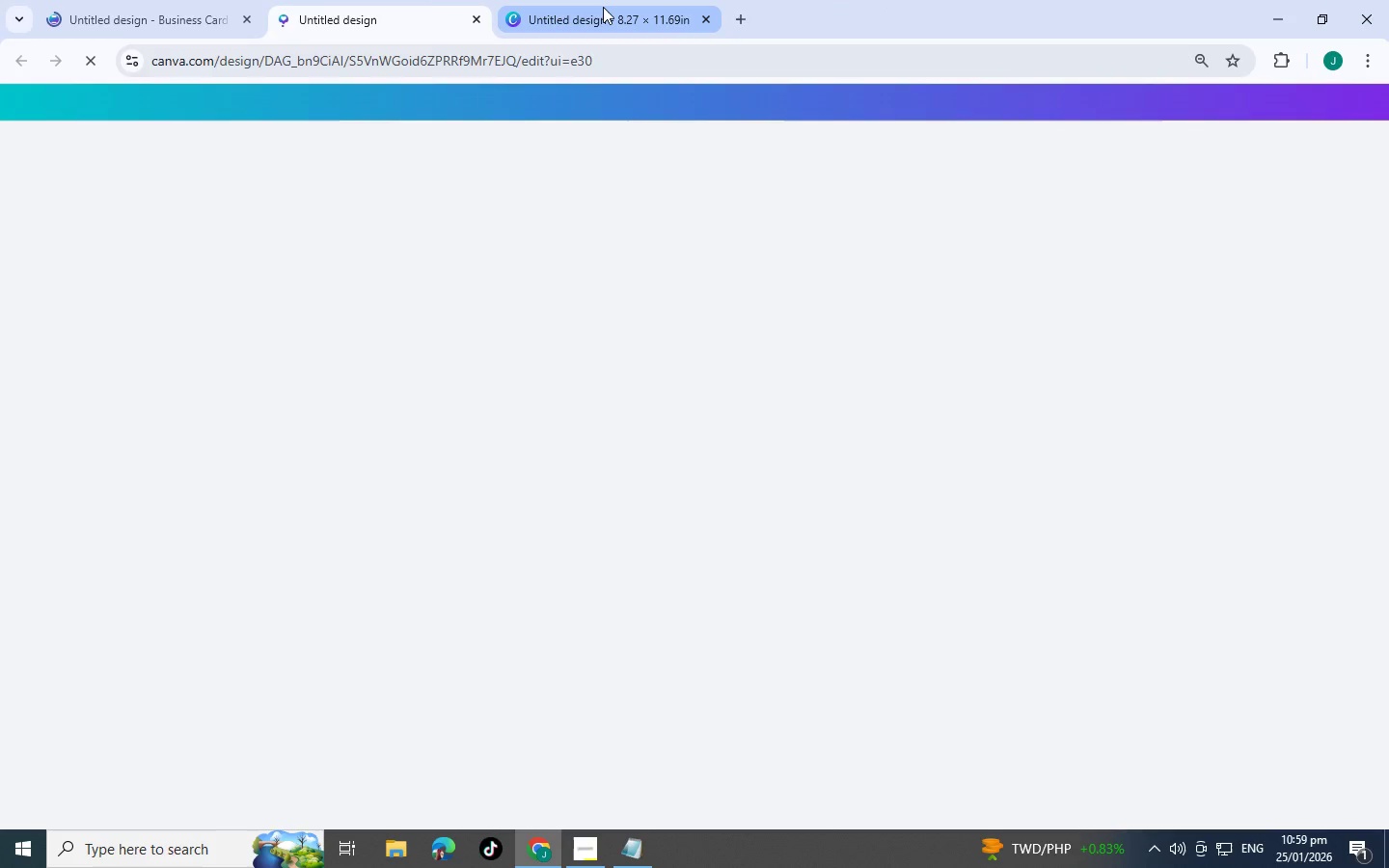 
left_click([603, 7])
 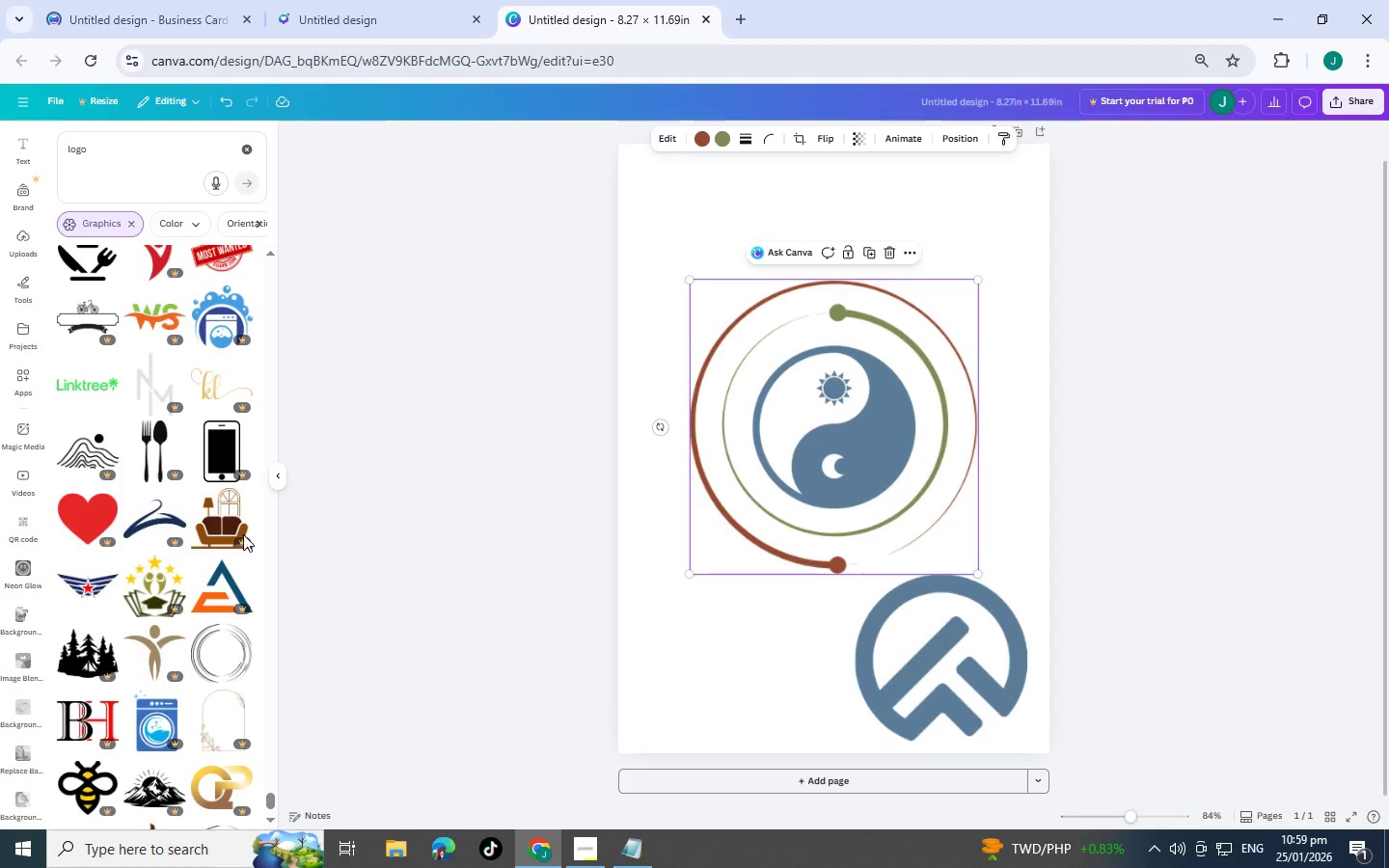 
scroll: coordinate [200, 502], scroll_direction: down, amount: 8.0
 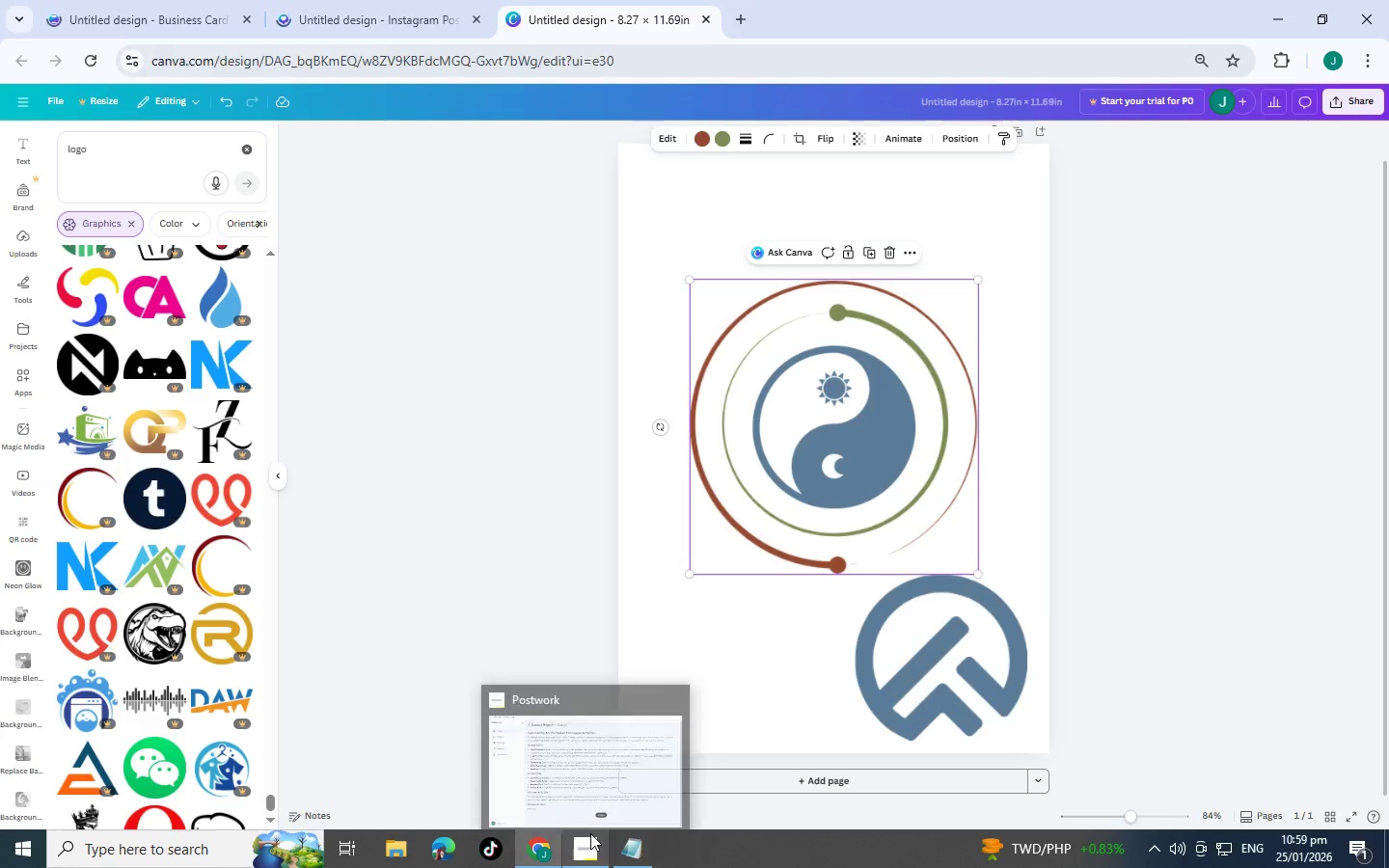 
left_click([590, 833])